 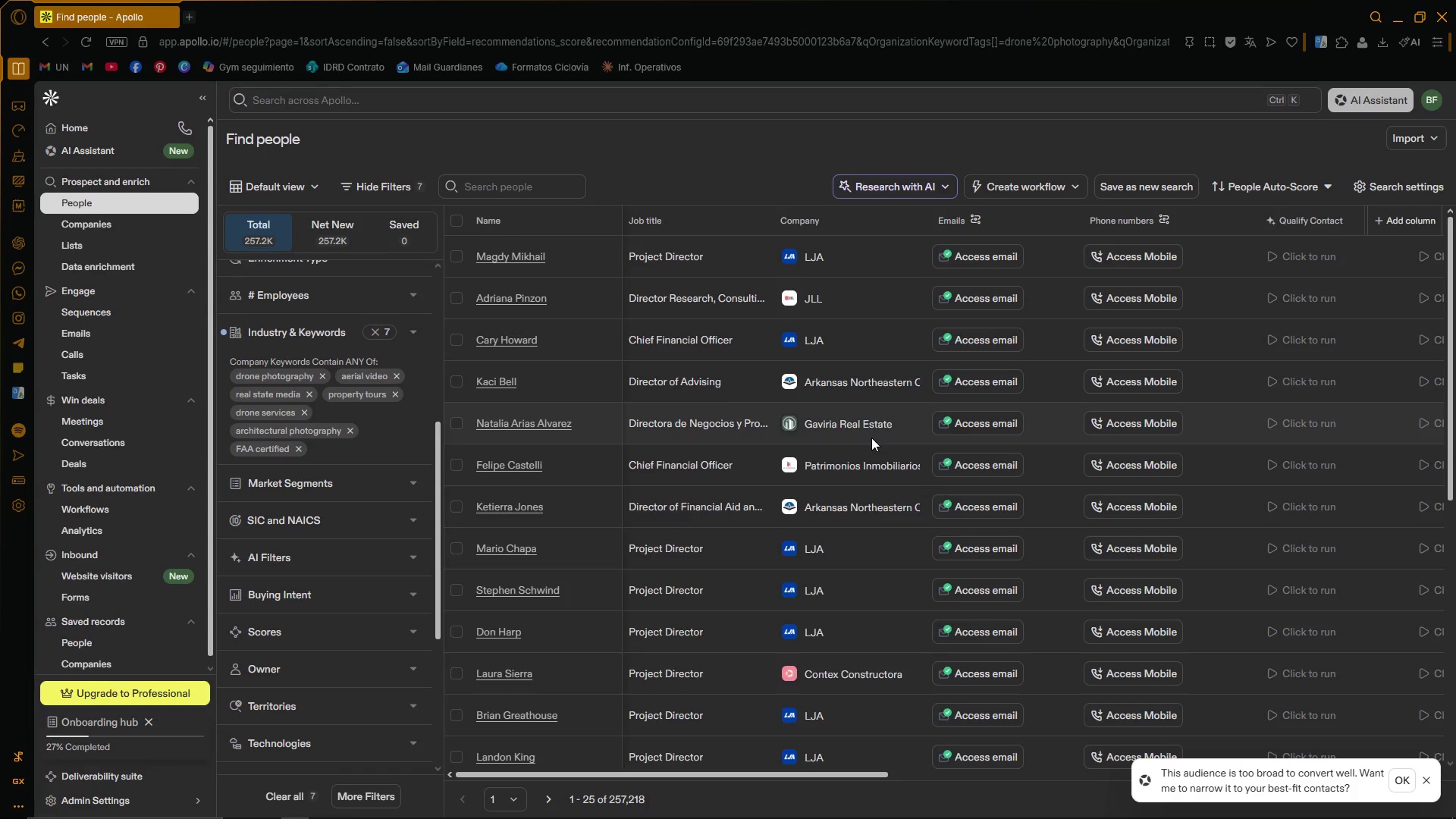 
left_click_drag(start_coordinate=[438, 459], to_coordinate=[438, 512])
 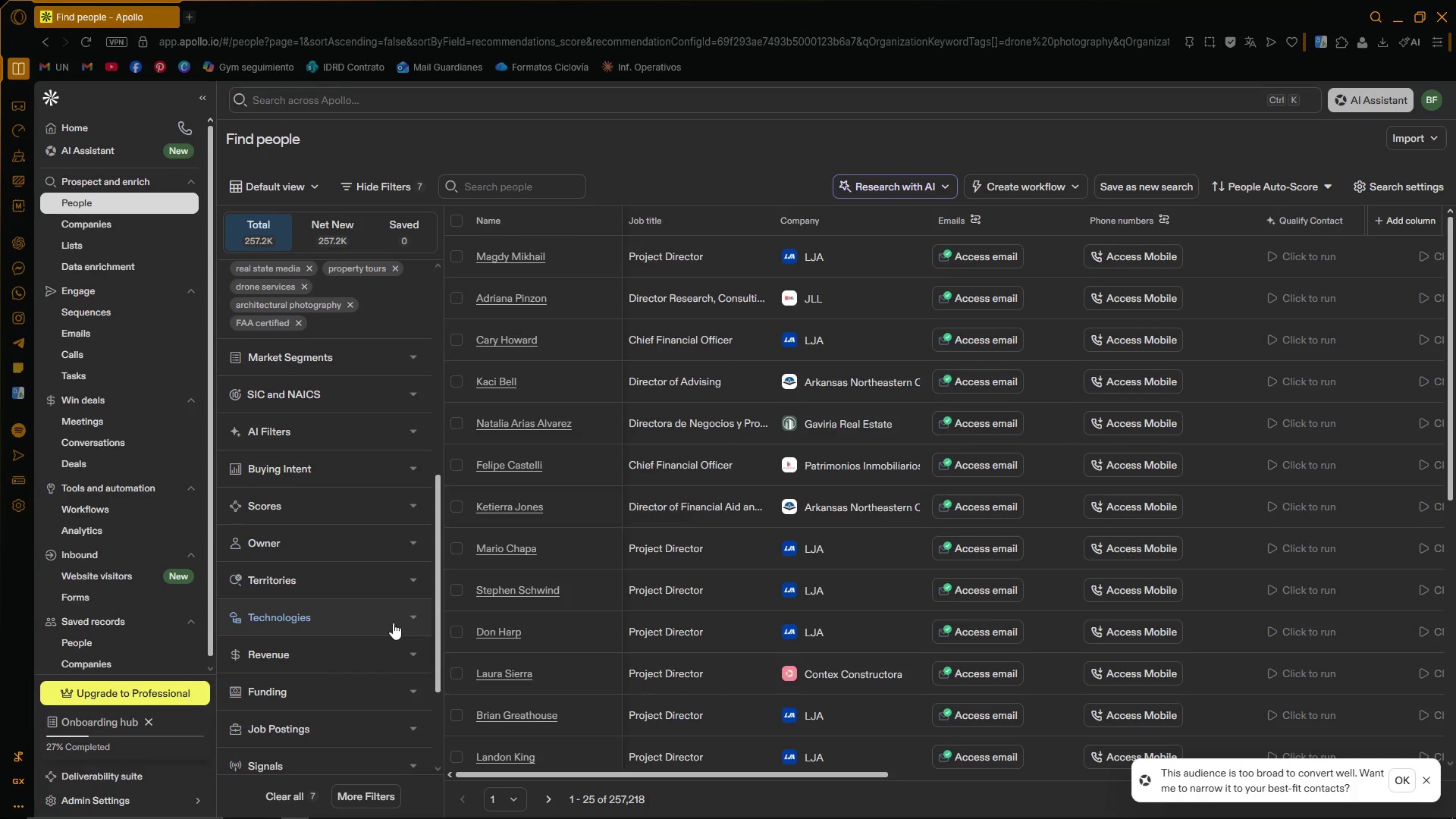 
left_click([408, 615])
 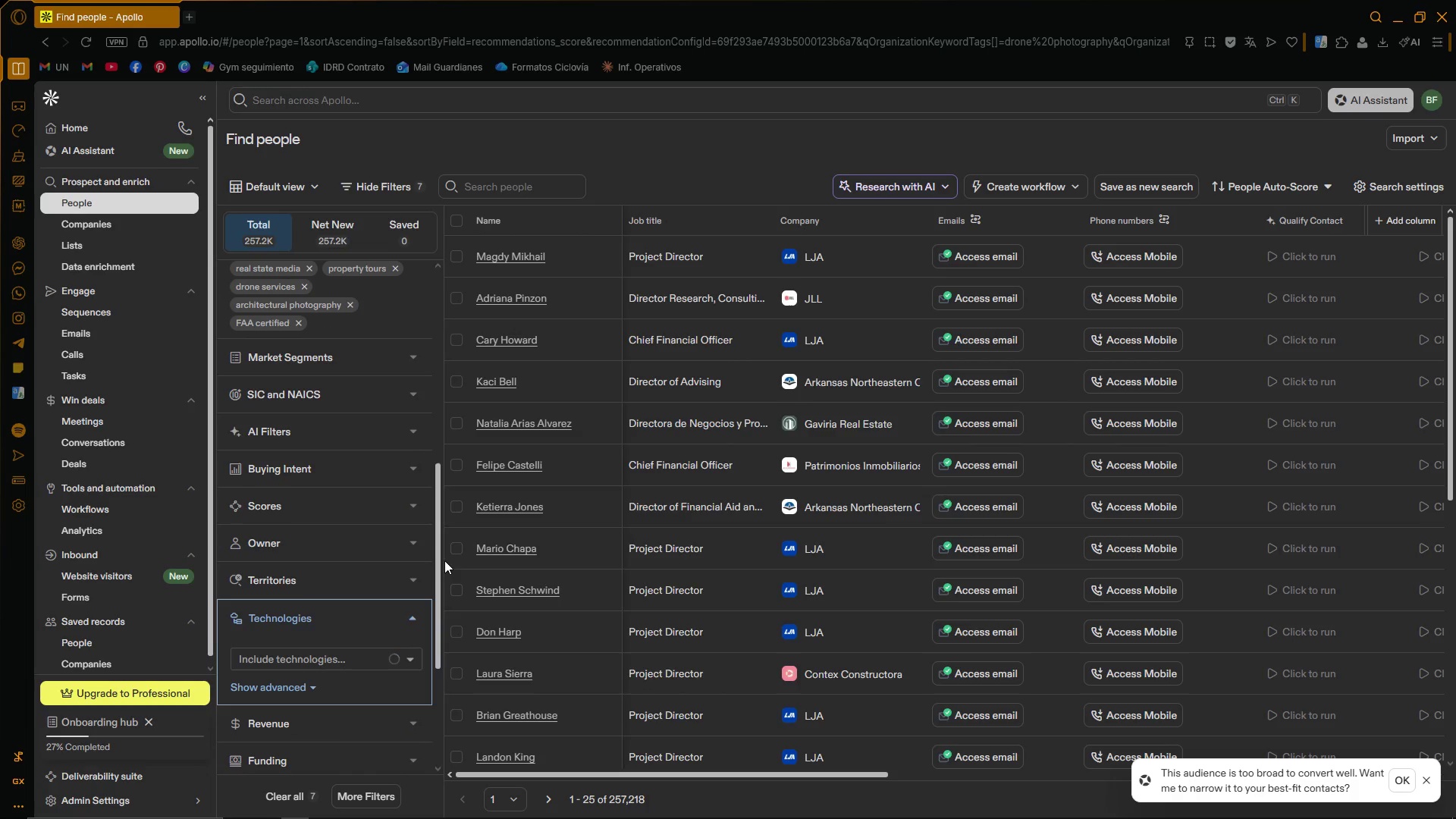 
left_click_drag(start_coordinate=[439, 559], to_coordinate=[432, 598])
 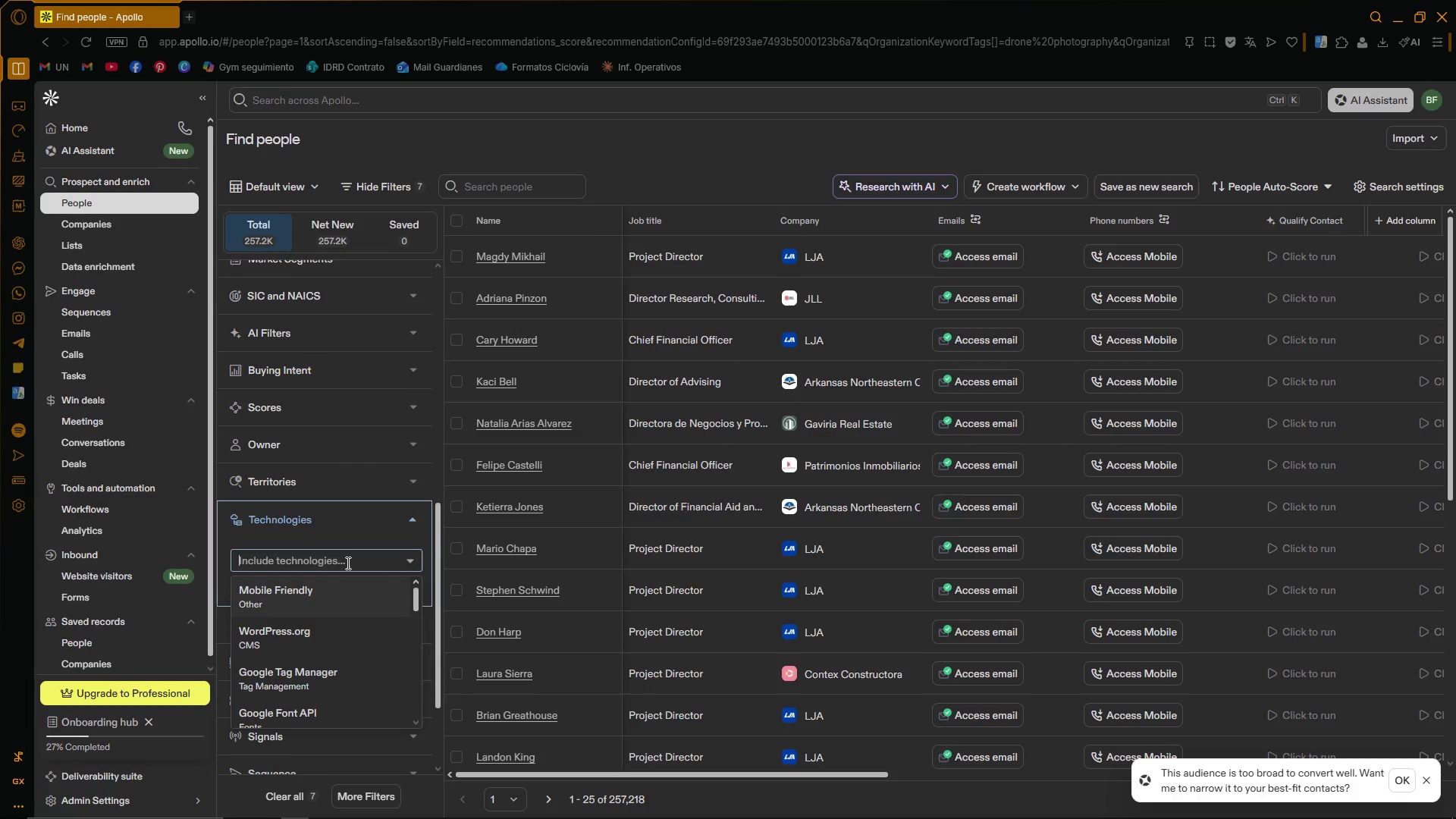 
type(matter)
 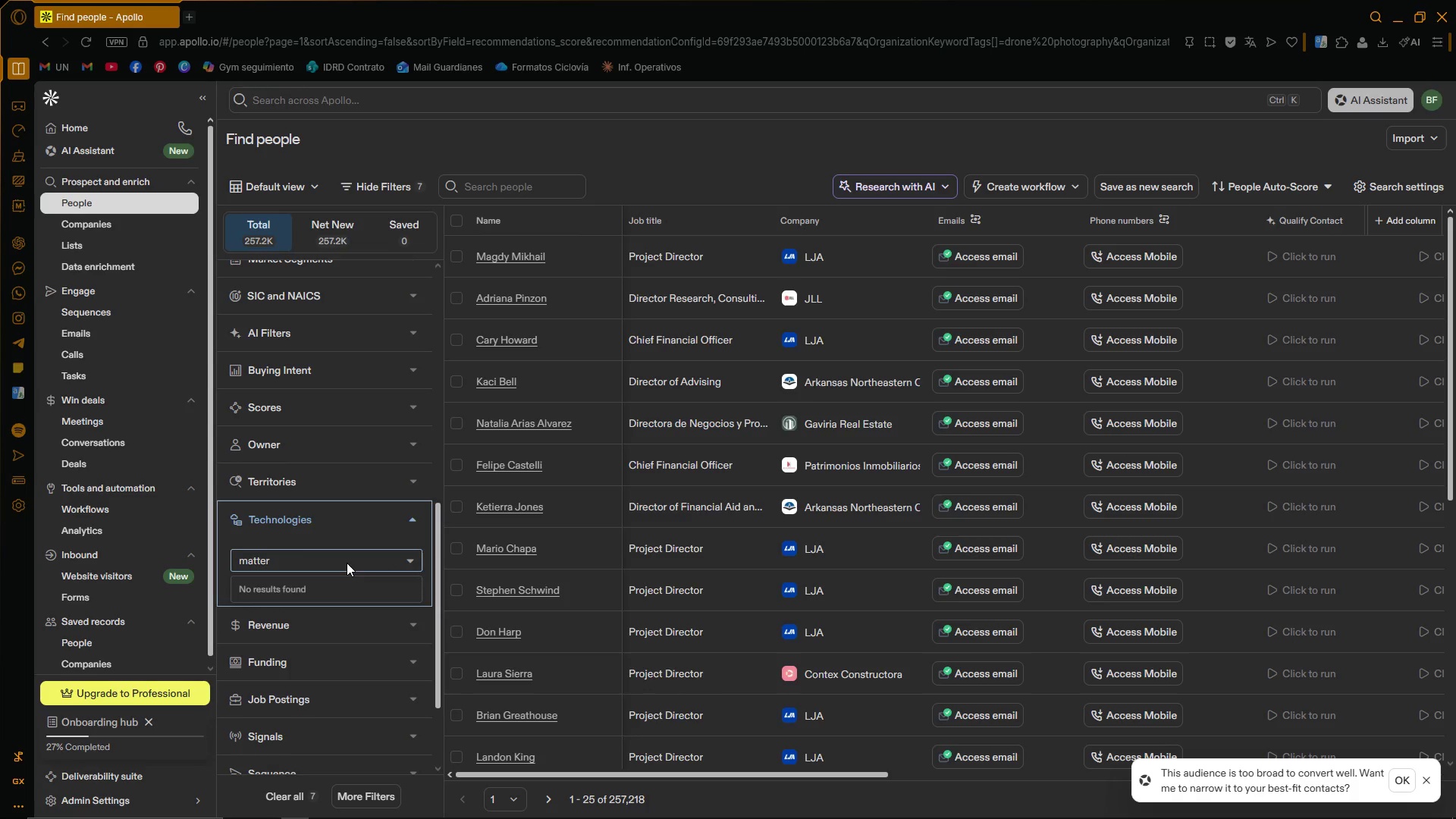 
type(port)
 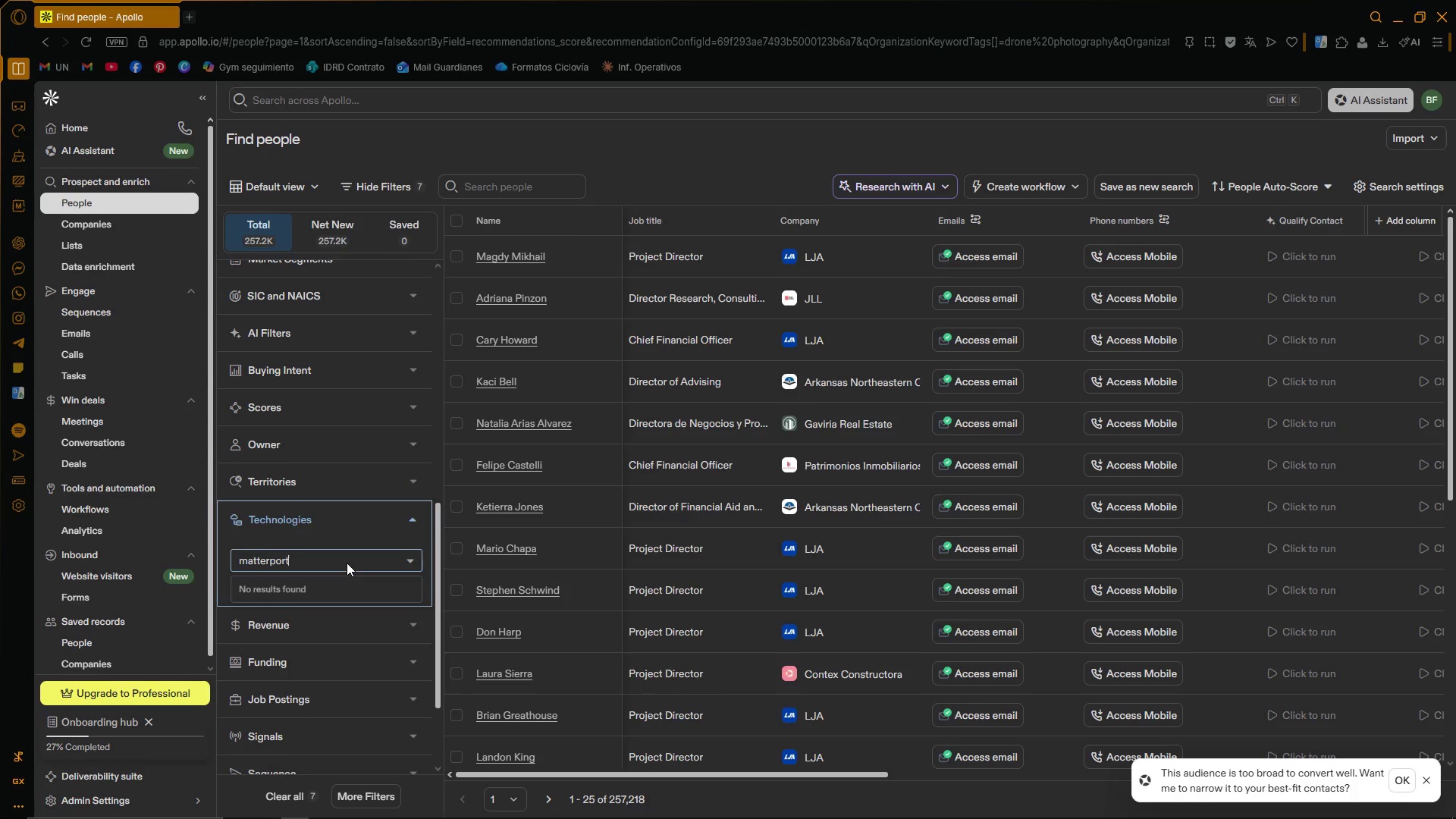 
hold_key(key=Backspace, duration=1.02)
 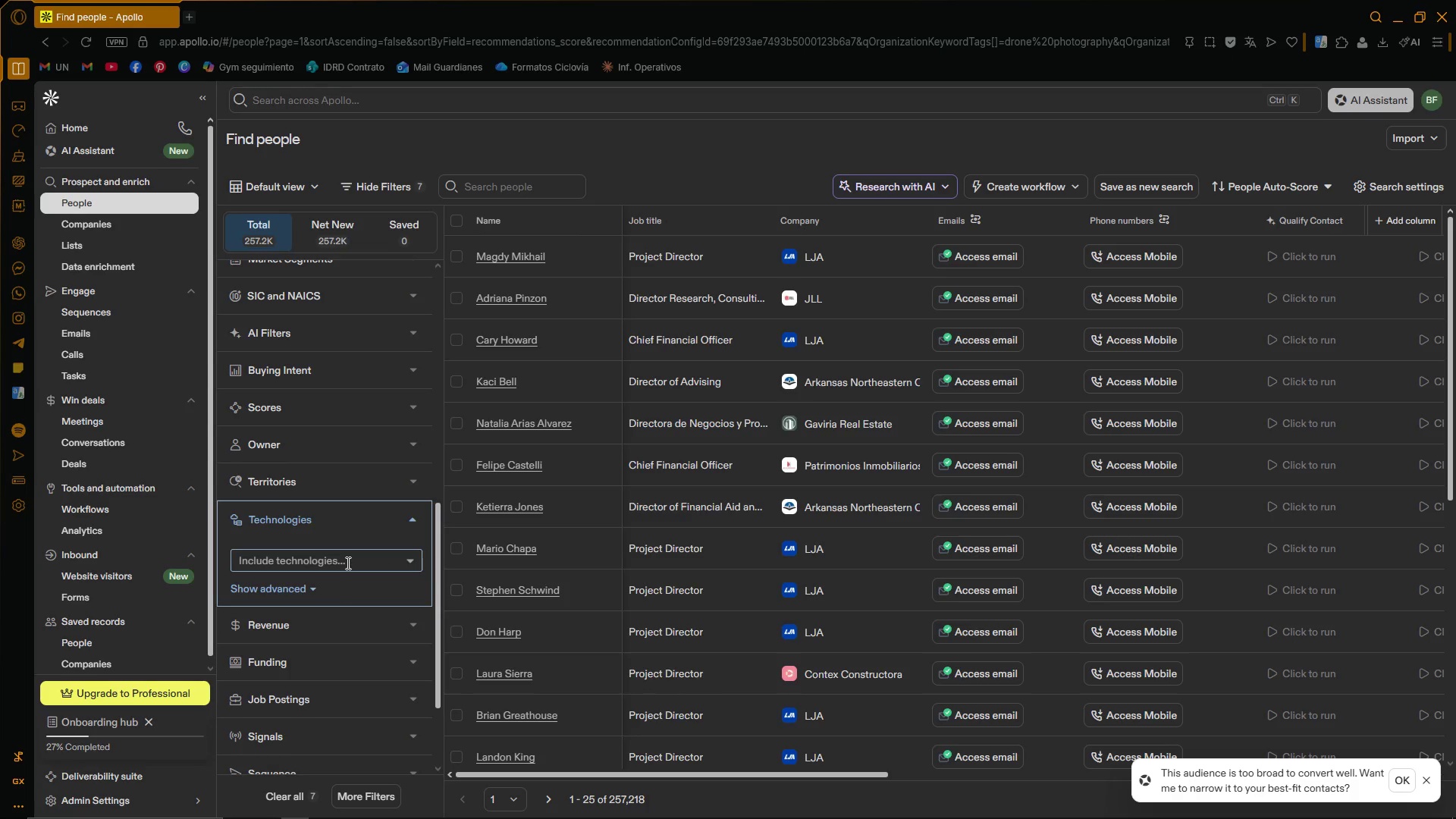 
type(Cloudpano)
key(Backspace)
key(Backspace)
key(Backspace)
key(Backspace)
type( )
key(Backspace)
type(Pano)
key(Backspace)
key(Backspace)
key(Backspace)
key(Backspace)
type( panoDroneDeploy)
 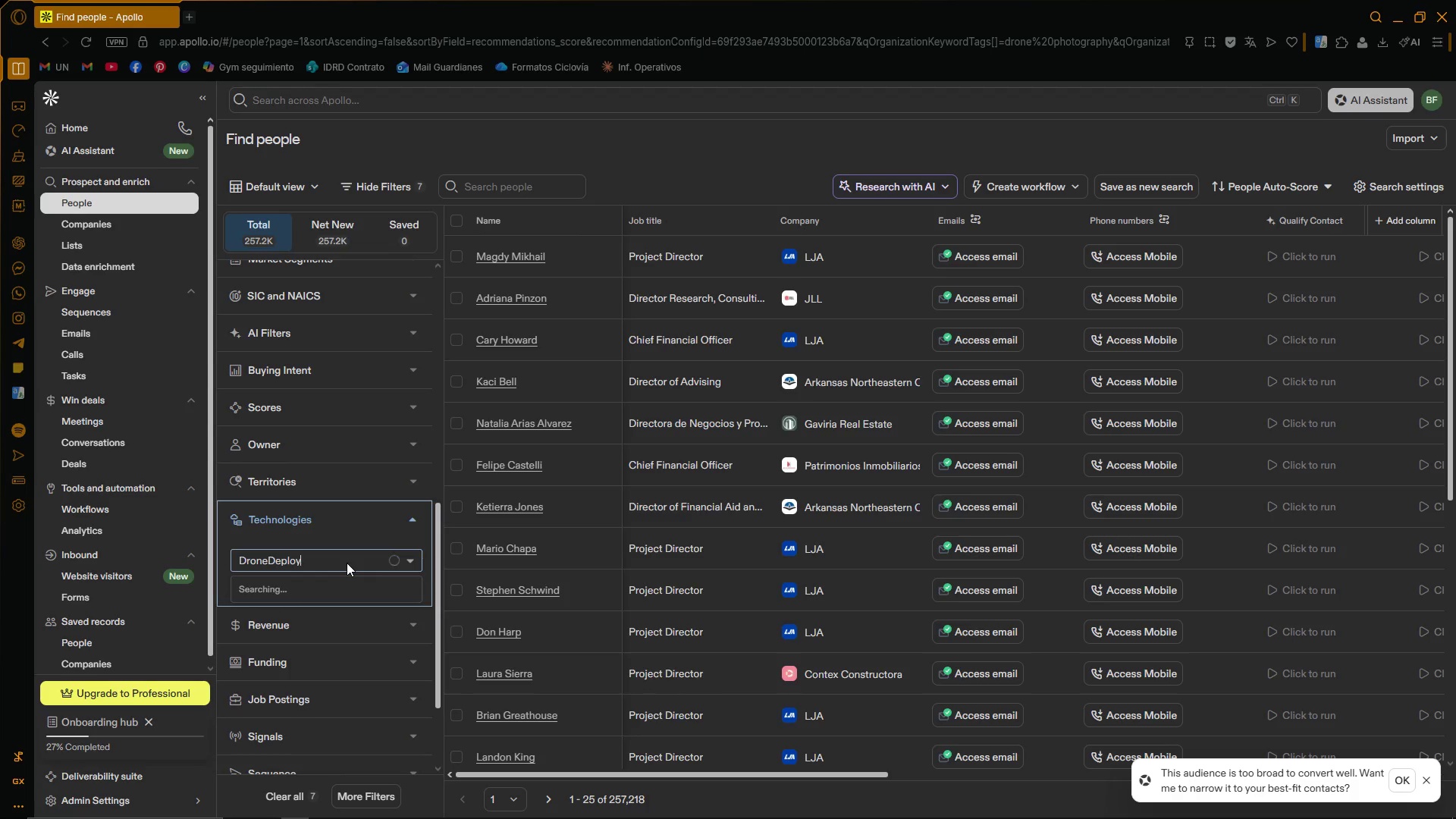 
hold_key(key=Backspace, duration=1.05)
 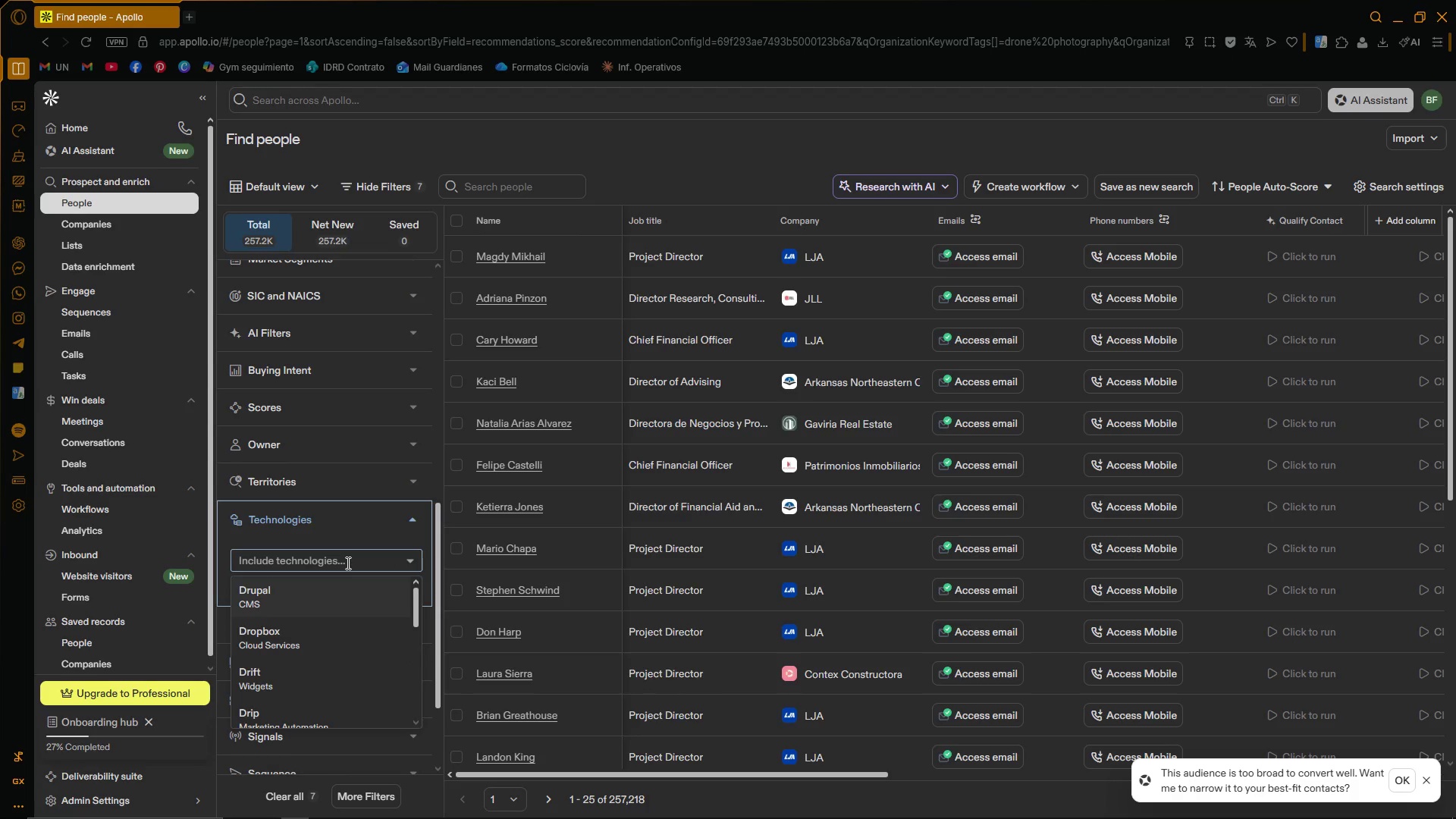 
type(Cloud )
 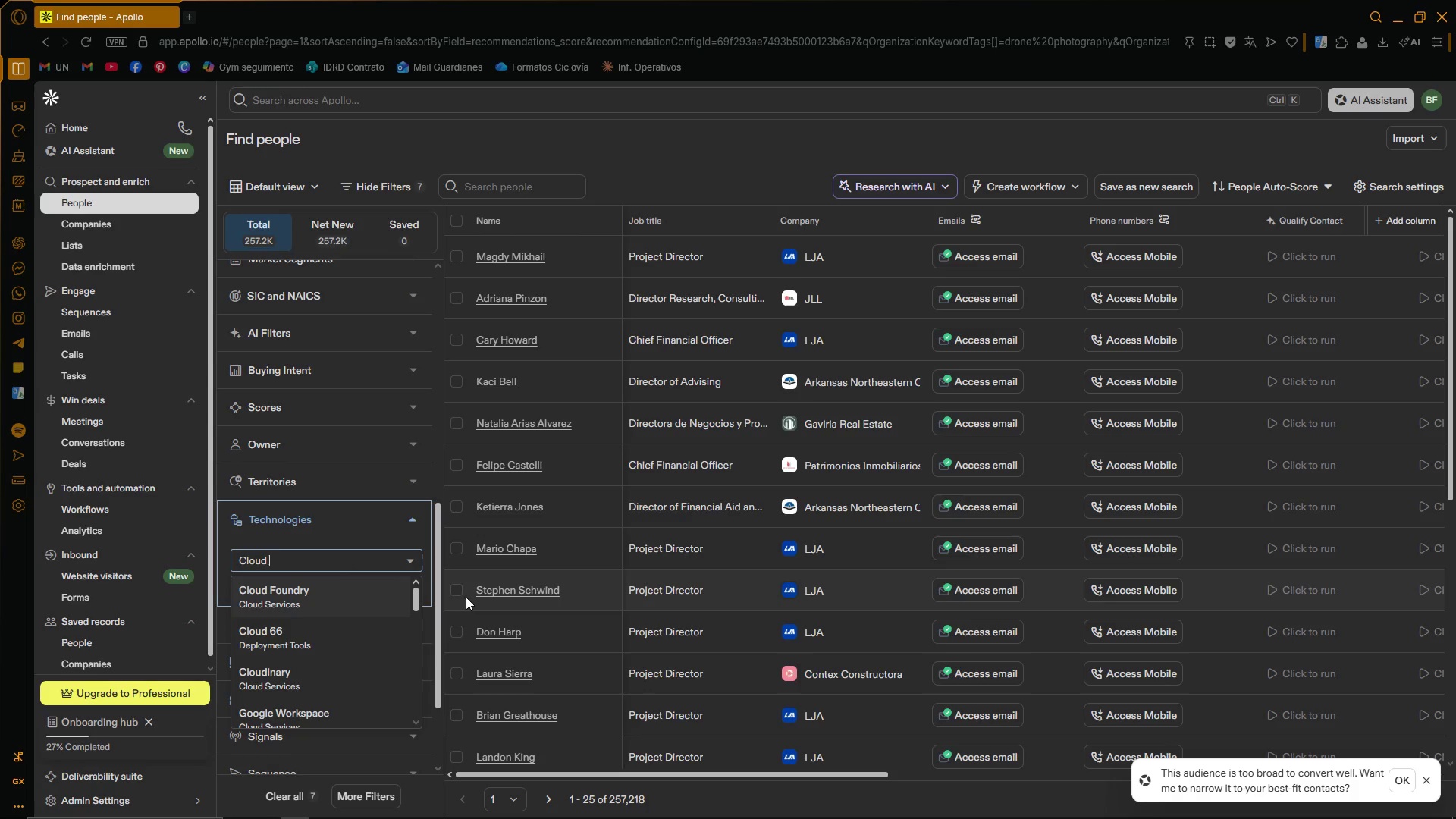 
left_click_drag(start_coordinate=[416, 597], to_coordinate=[428, 709])
 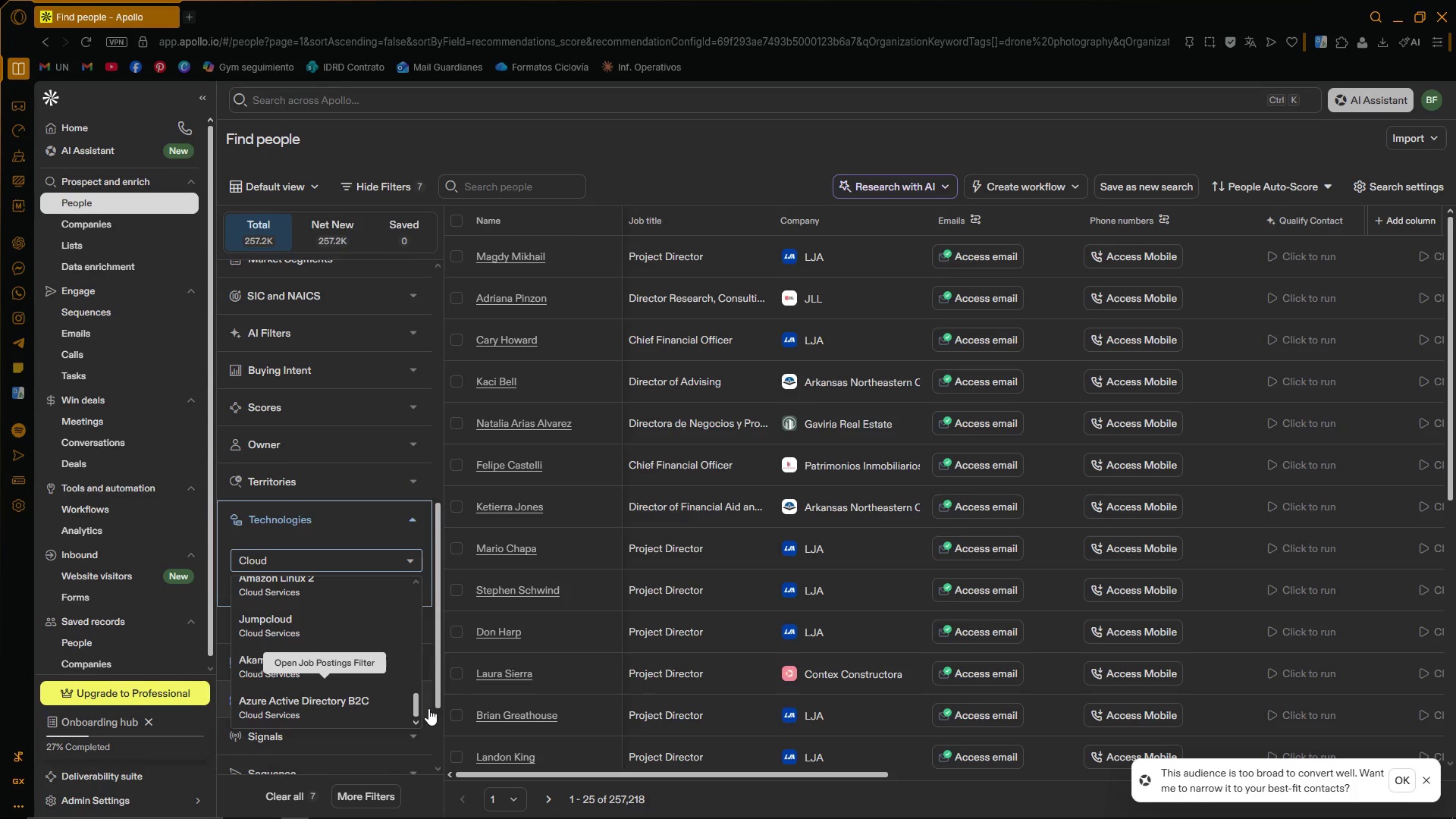 
wait(38.47)
 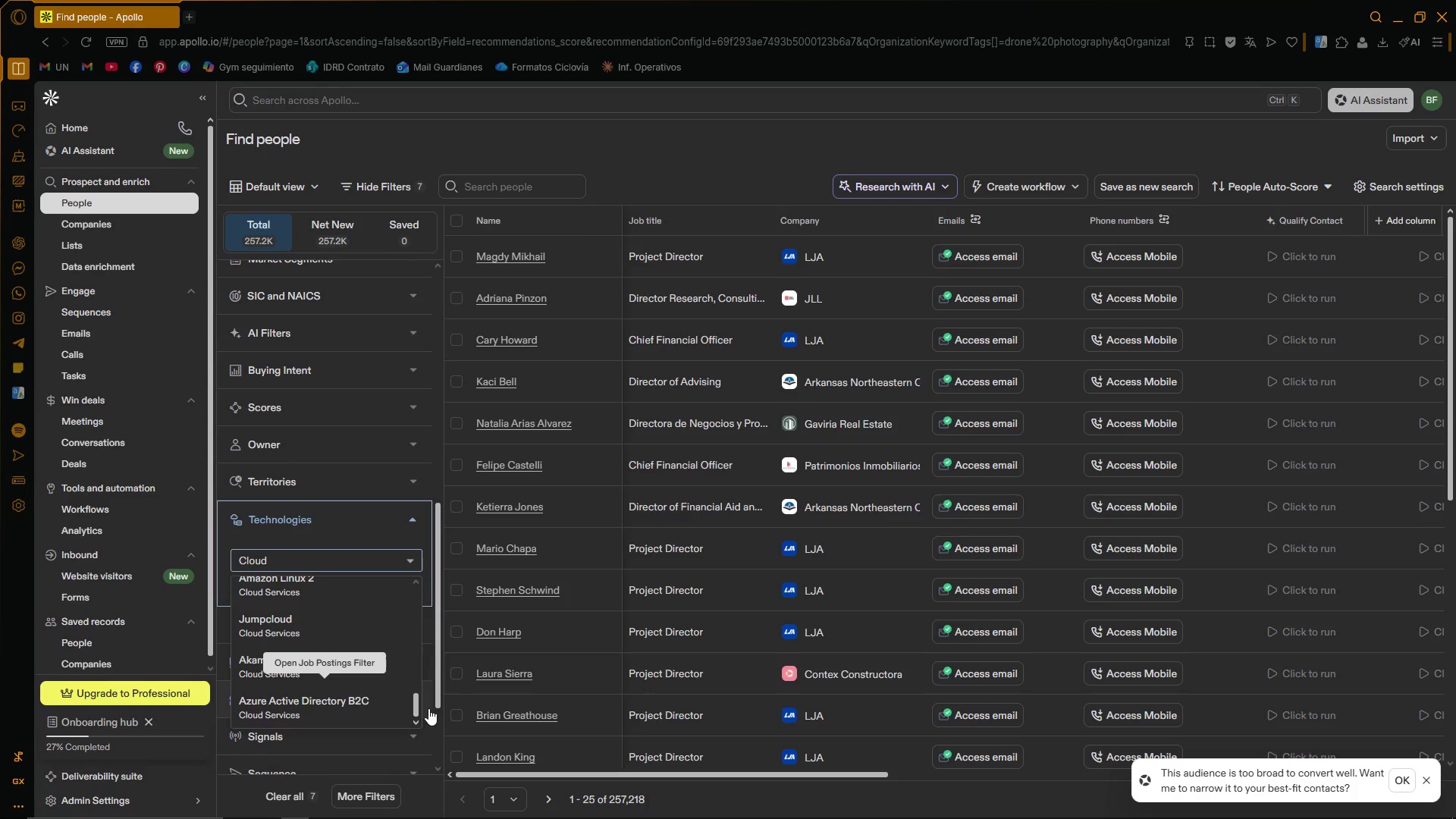 
left_click([381, 564])
 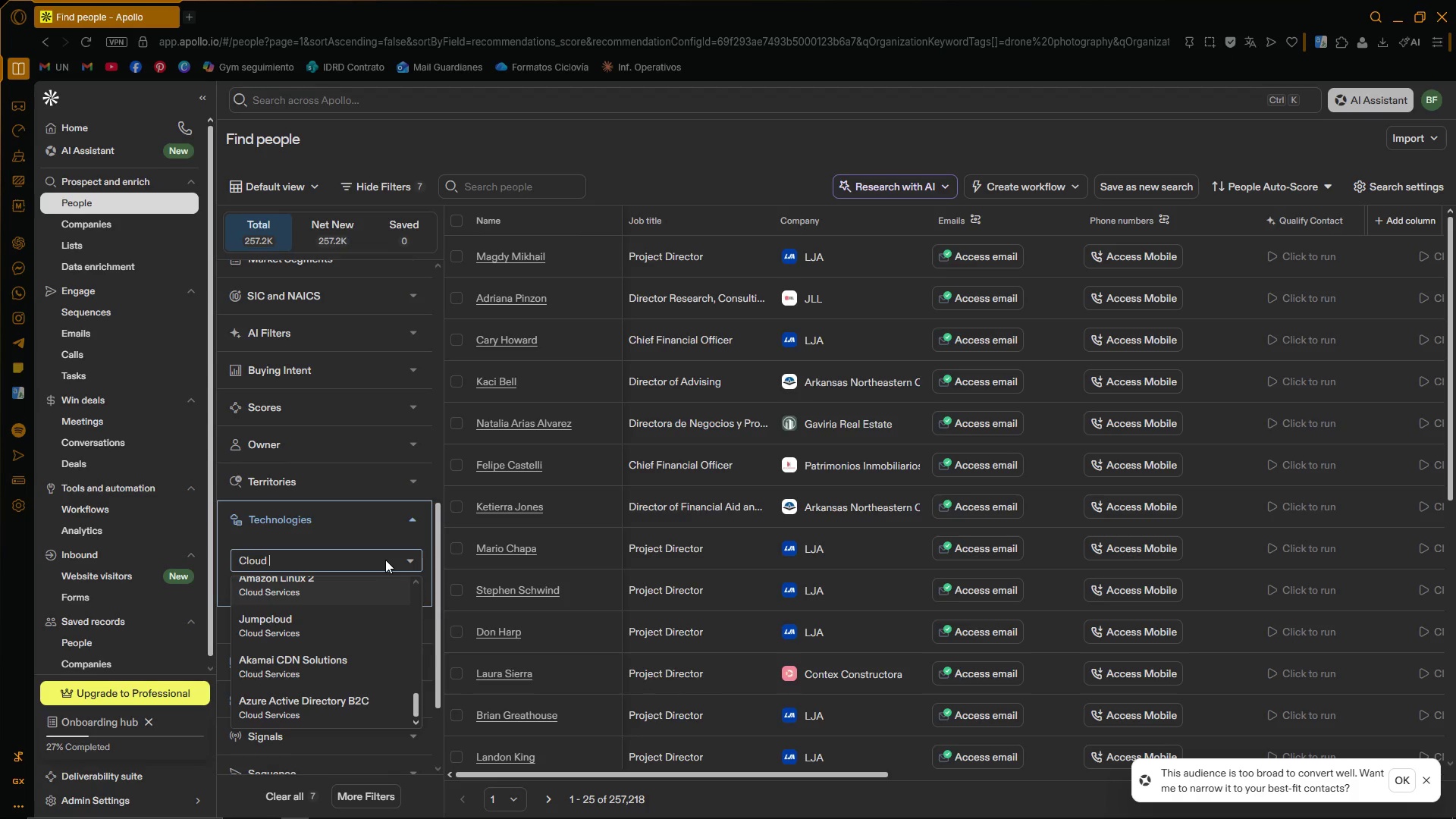 
wait(38.61)
 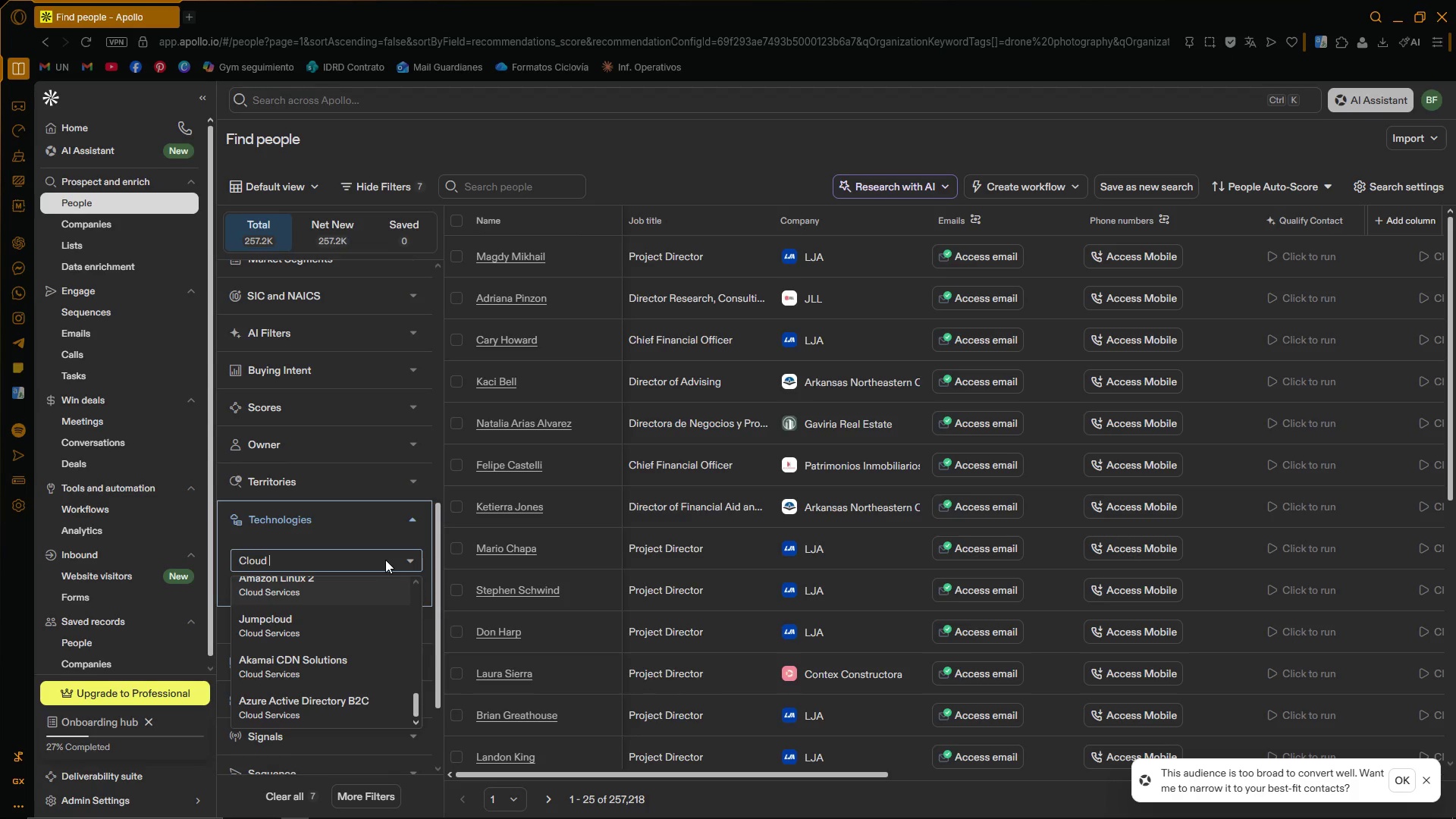 
key(Backspace)
key(Backspace)
key(Backspace)
key(Backspace)
key(Backspace)
key(Backspace)
type(word)
 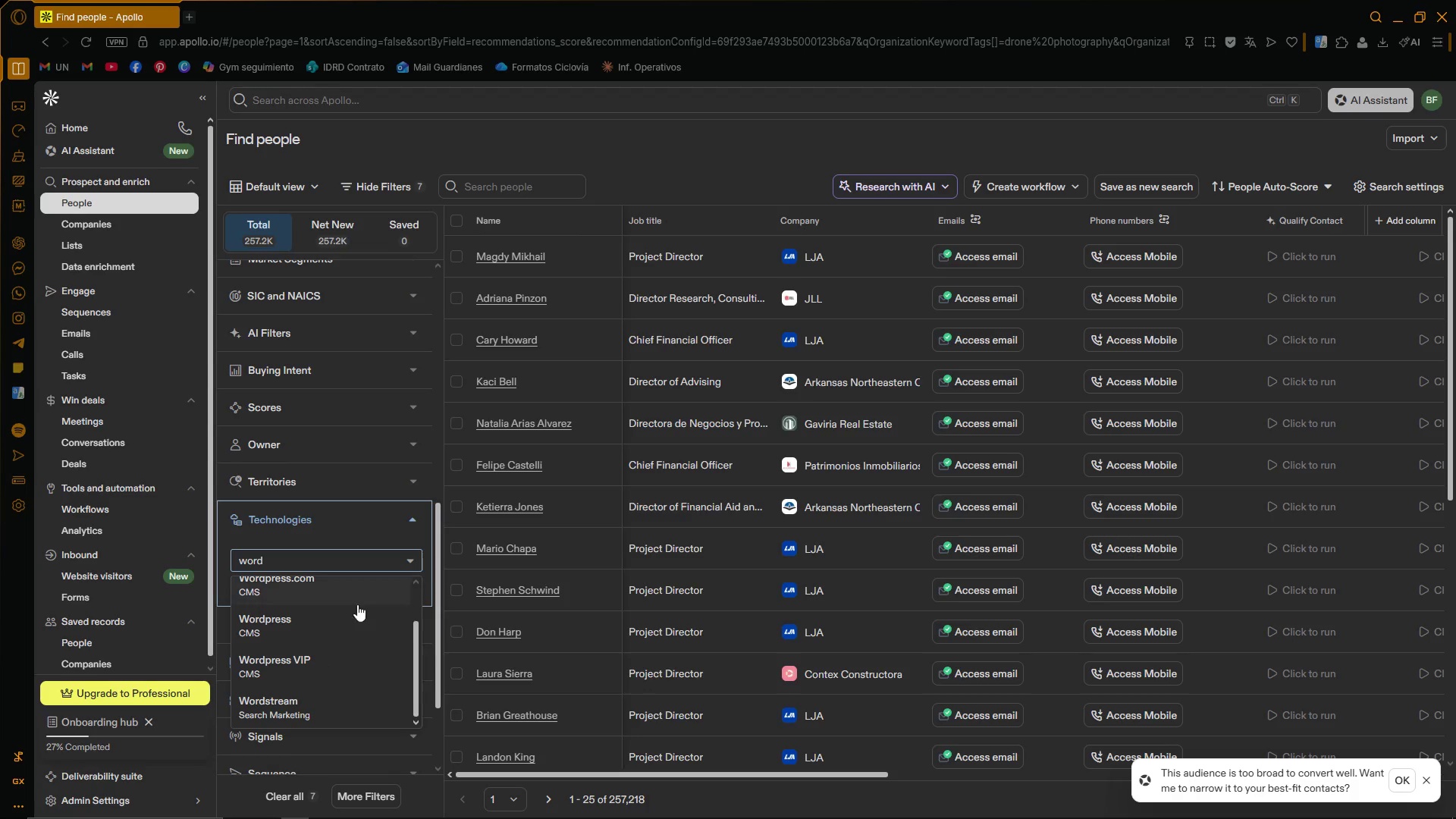 
scroll: coordinate [362, 611], scroll_direction: up, amount: 5.0
 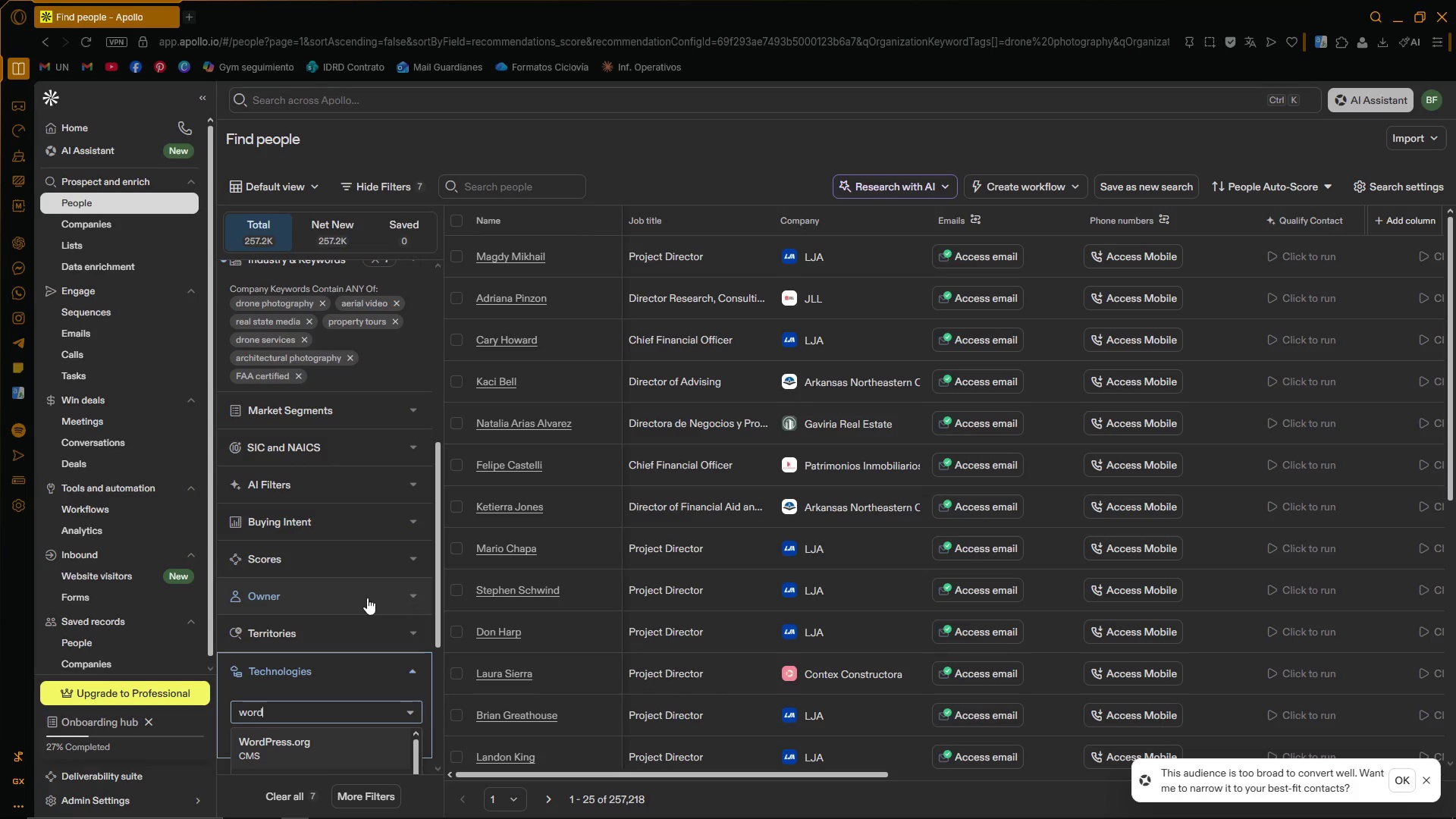 
scroll: coordinate [402, 551], scroll_direction: down, amount: 2.0
 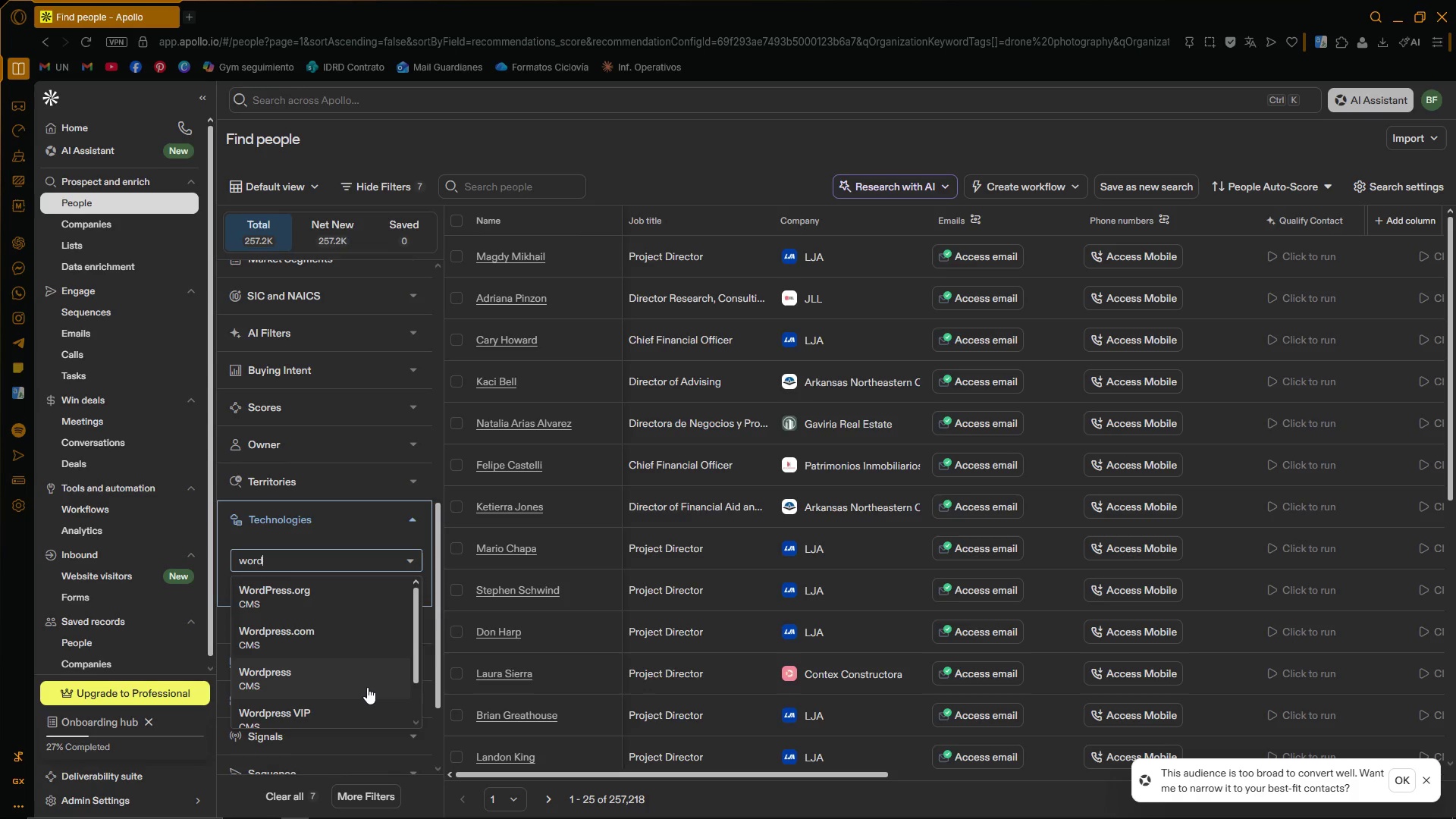 
wait(6.47)
 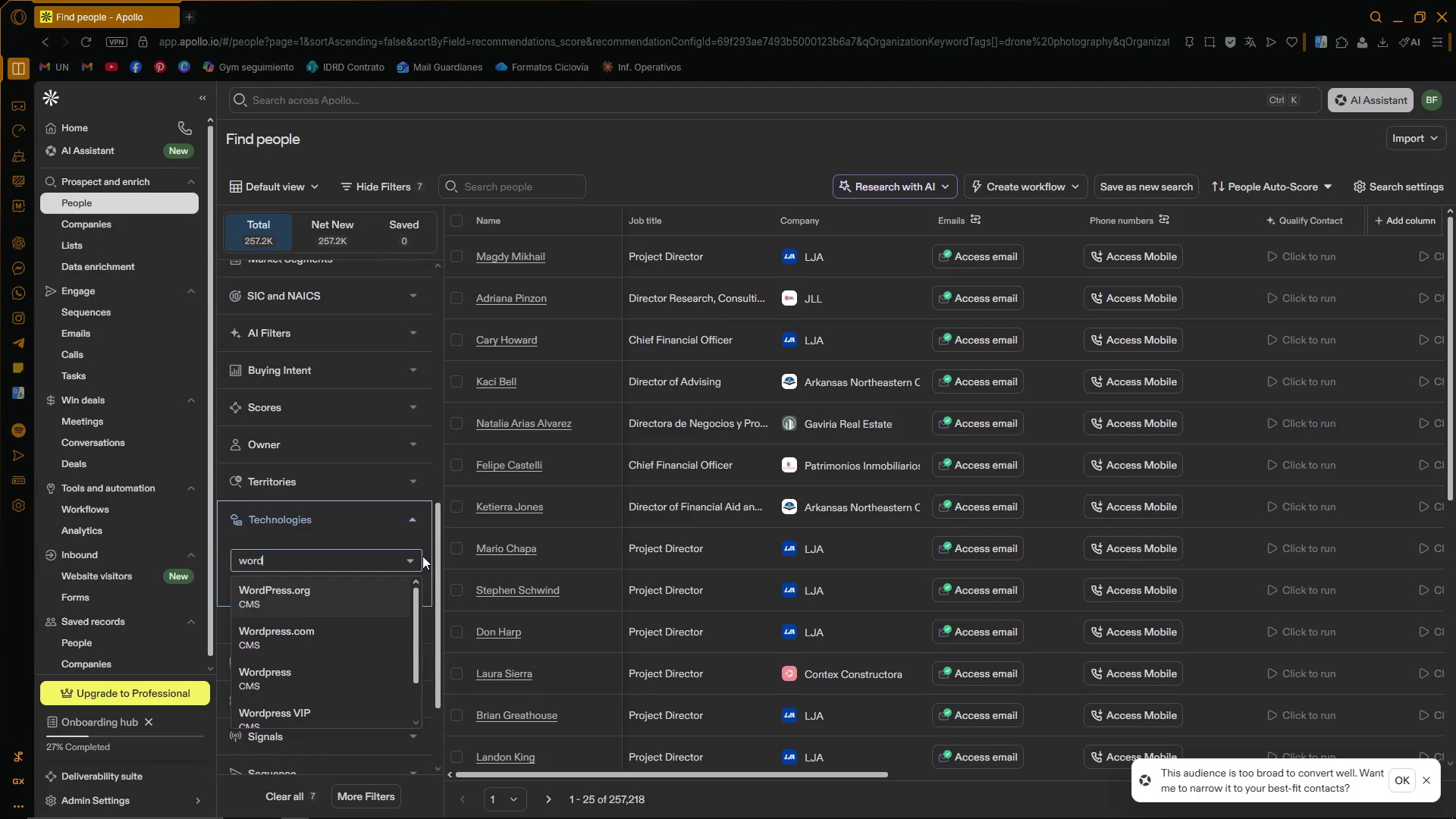 
scroll: coordinate [366, 686], scroll_direction: down, amount: 4.0
 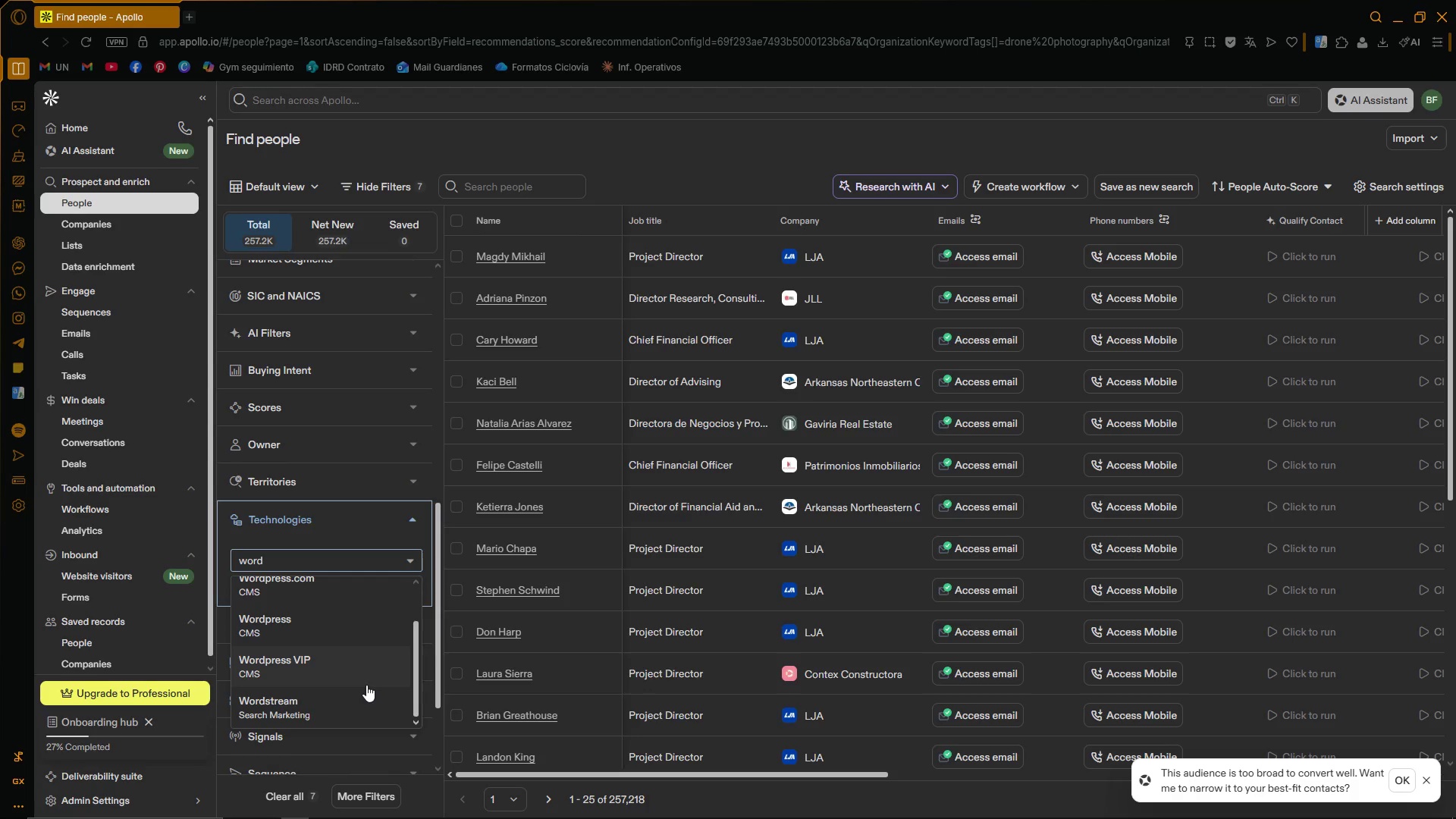 
scroll: coordinate [366, 680], scroll_direction: up, amount: 4.0
 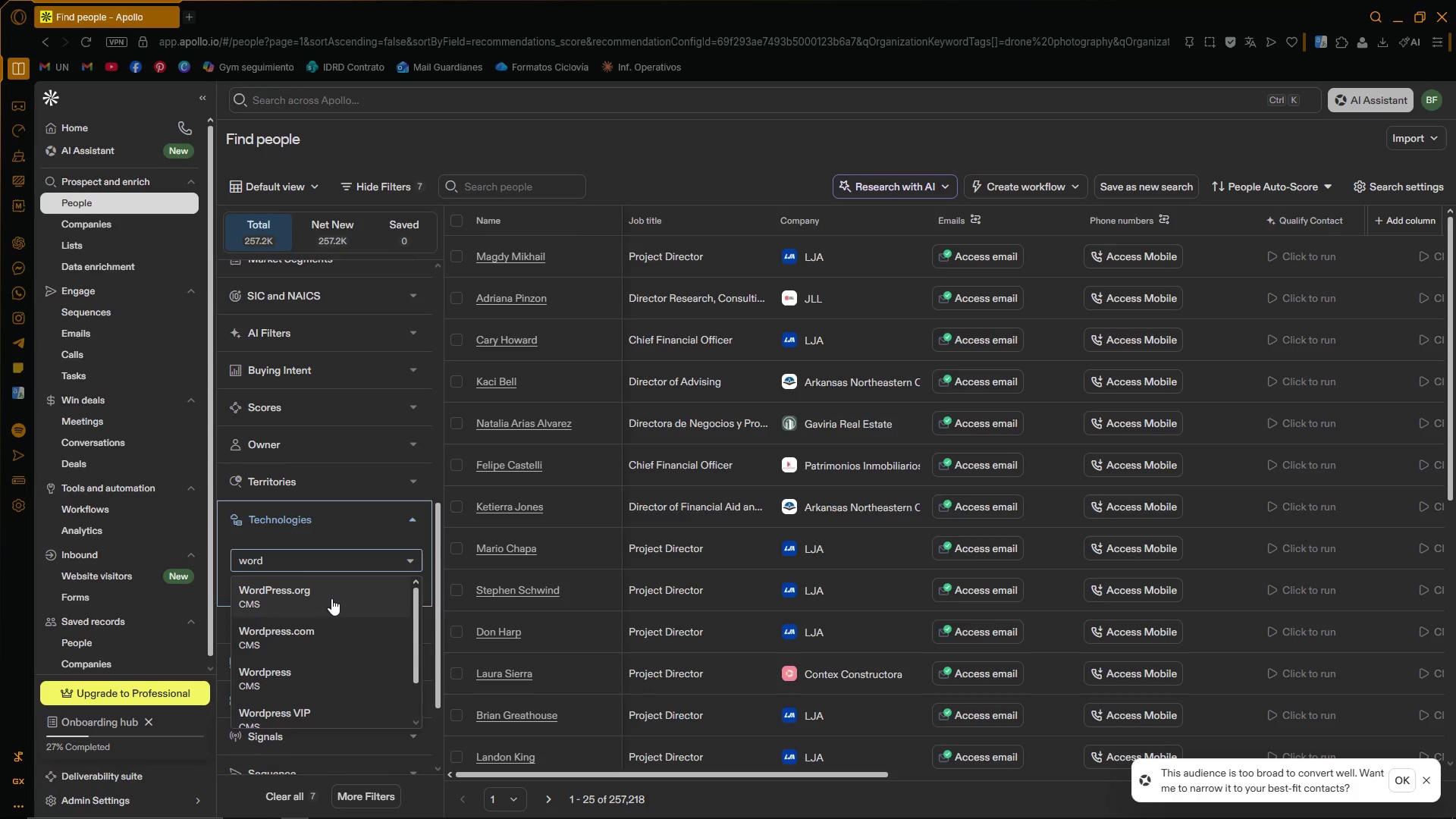 
key(Backspace)
 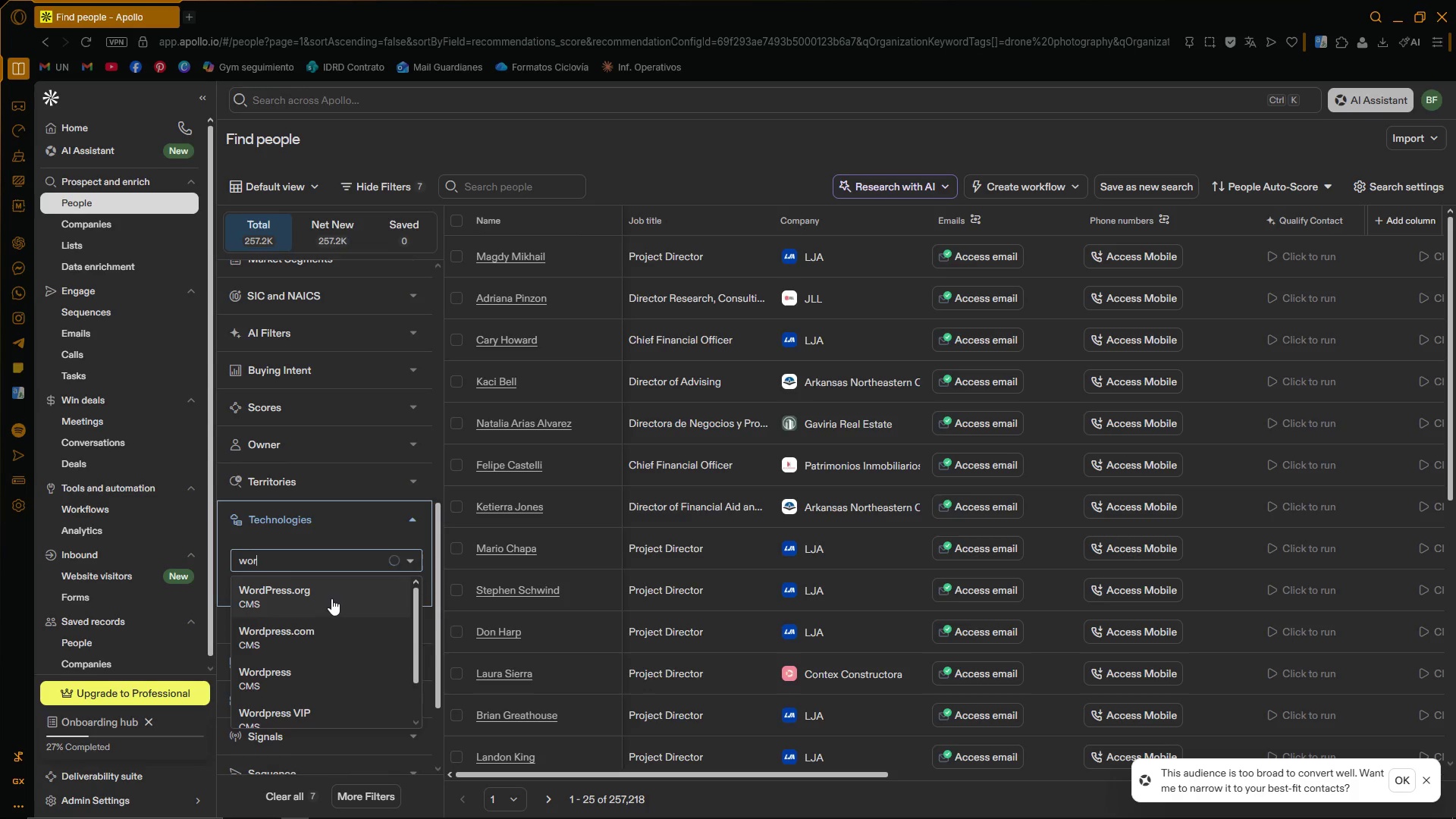 
key(Backspace)
 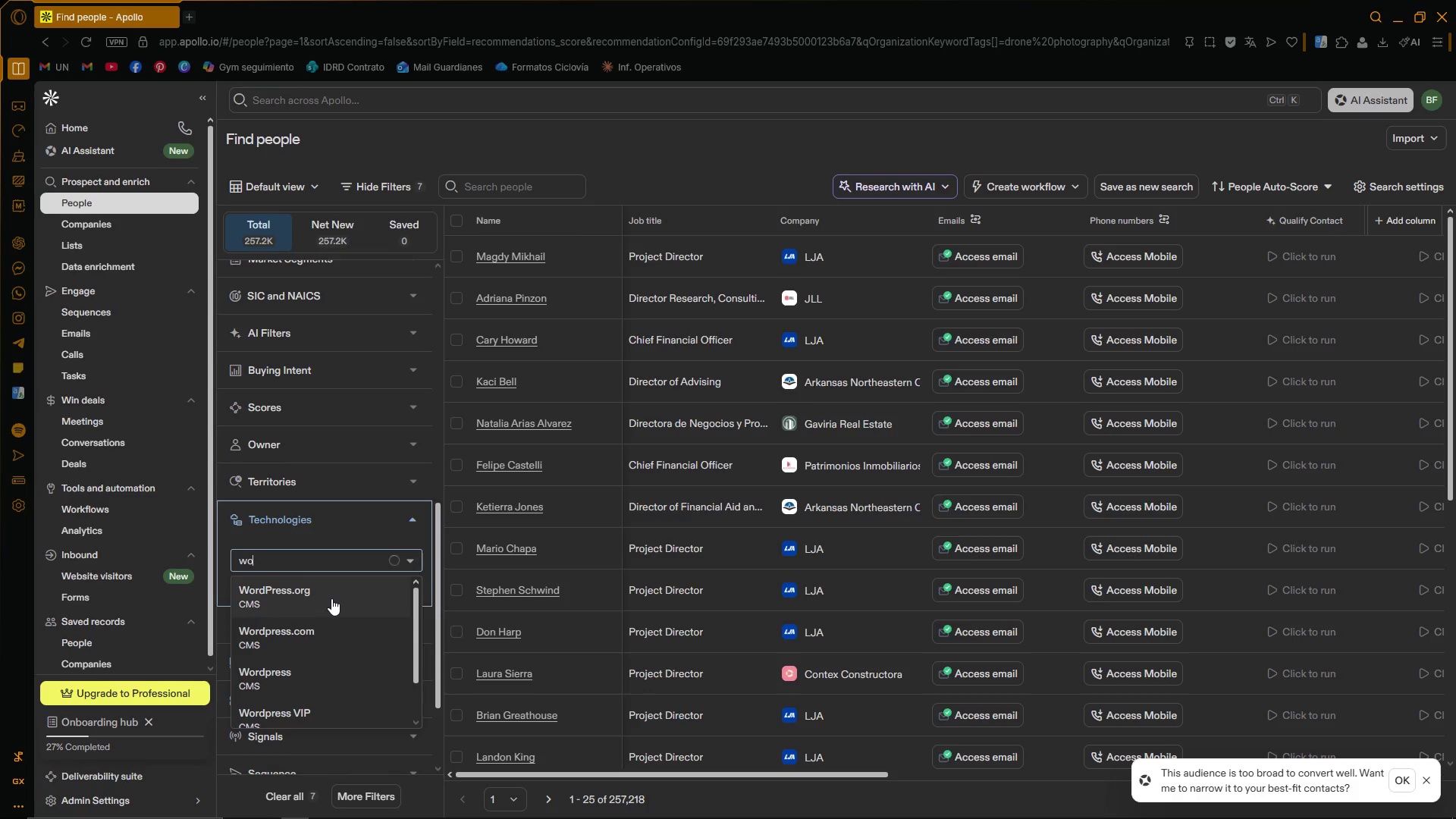 
key(Backspace)
 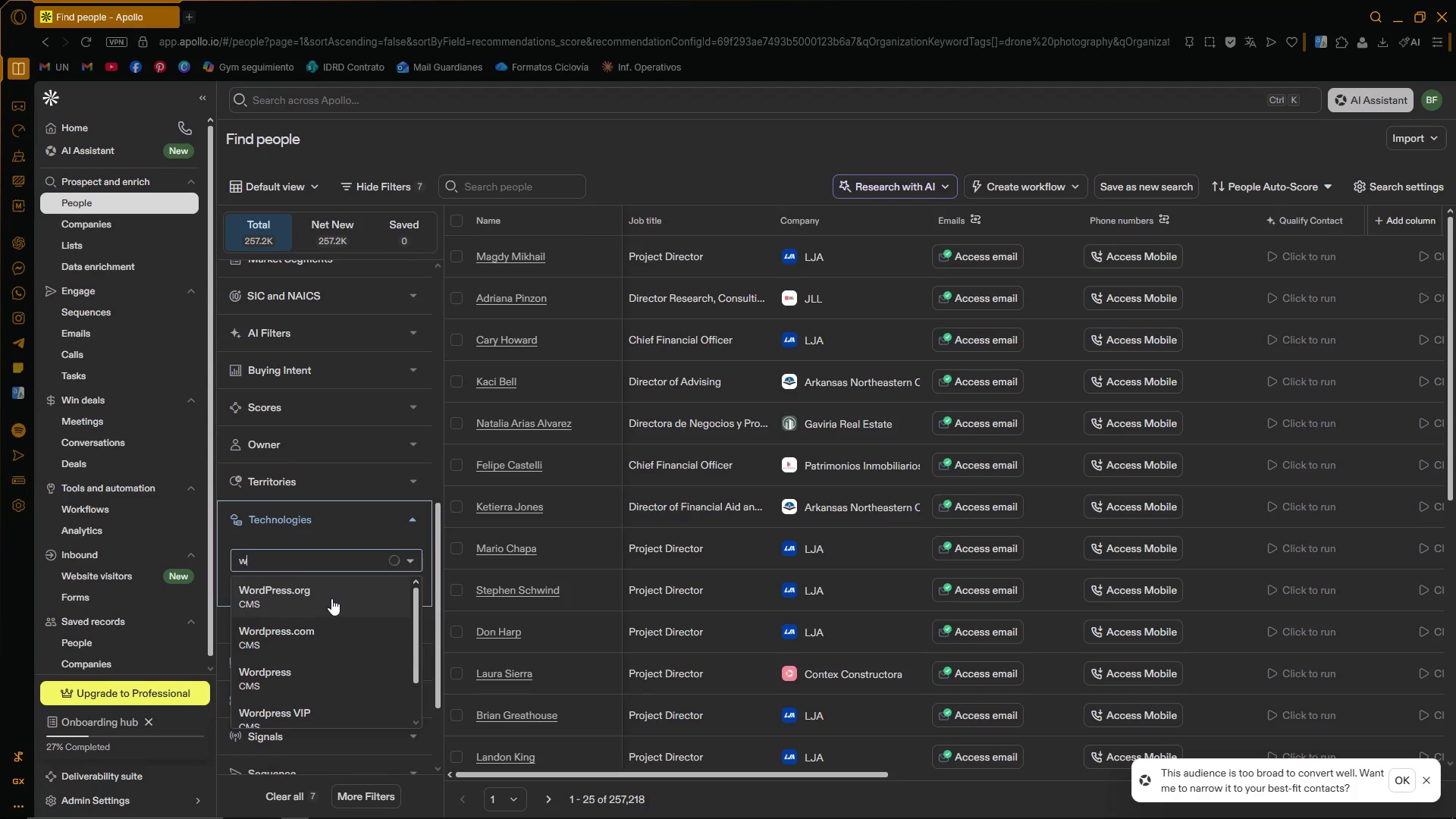 
key(Backspace)
 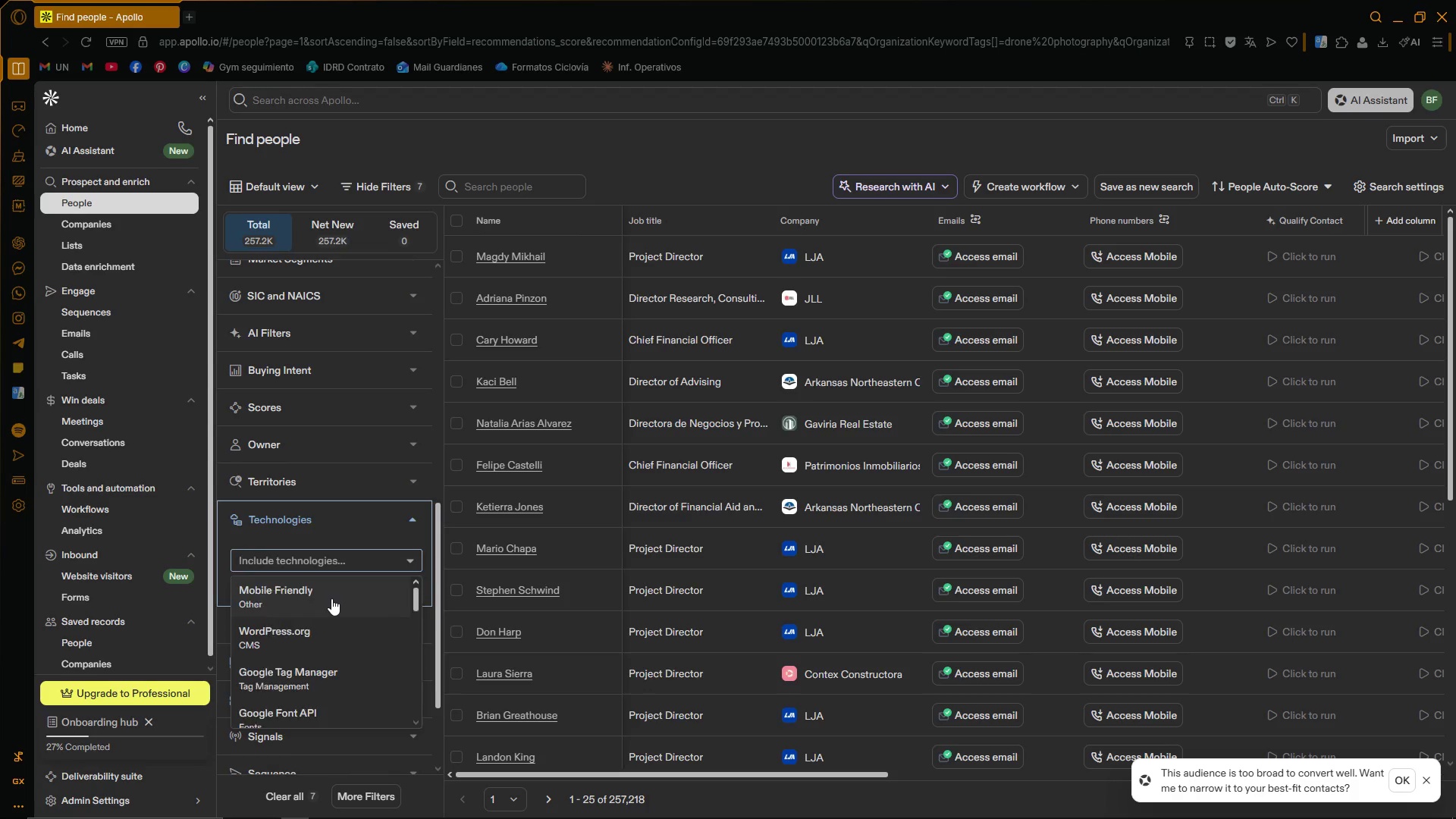 
key(Backspace)
 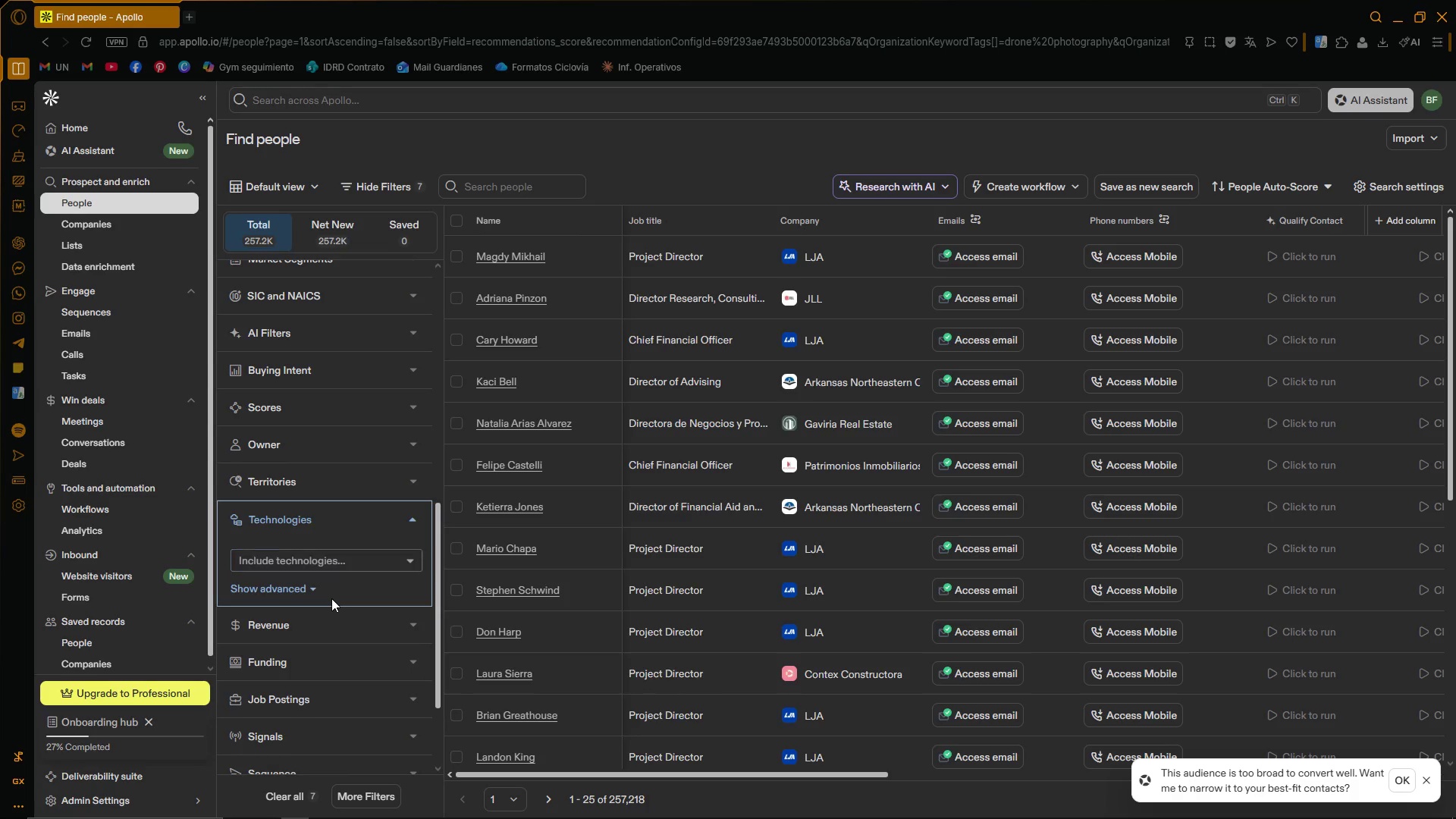 
key(Backspace)
 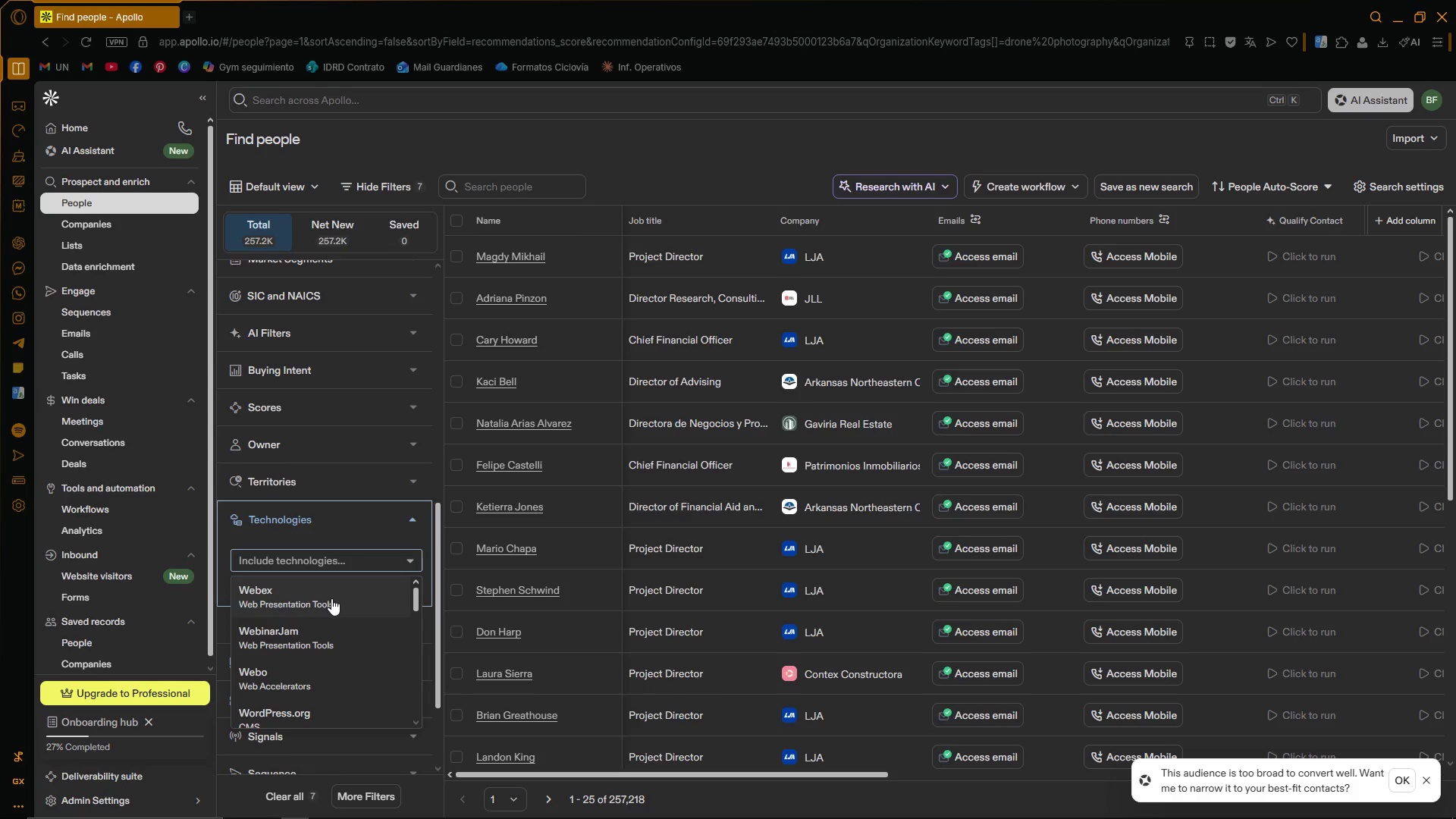 
wait(5.26)
 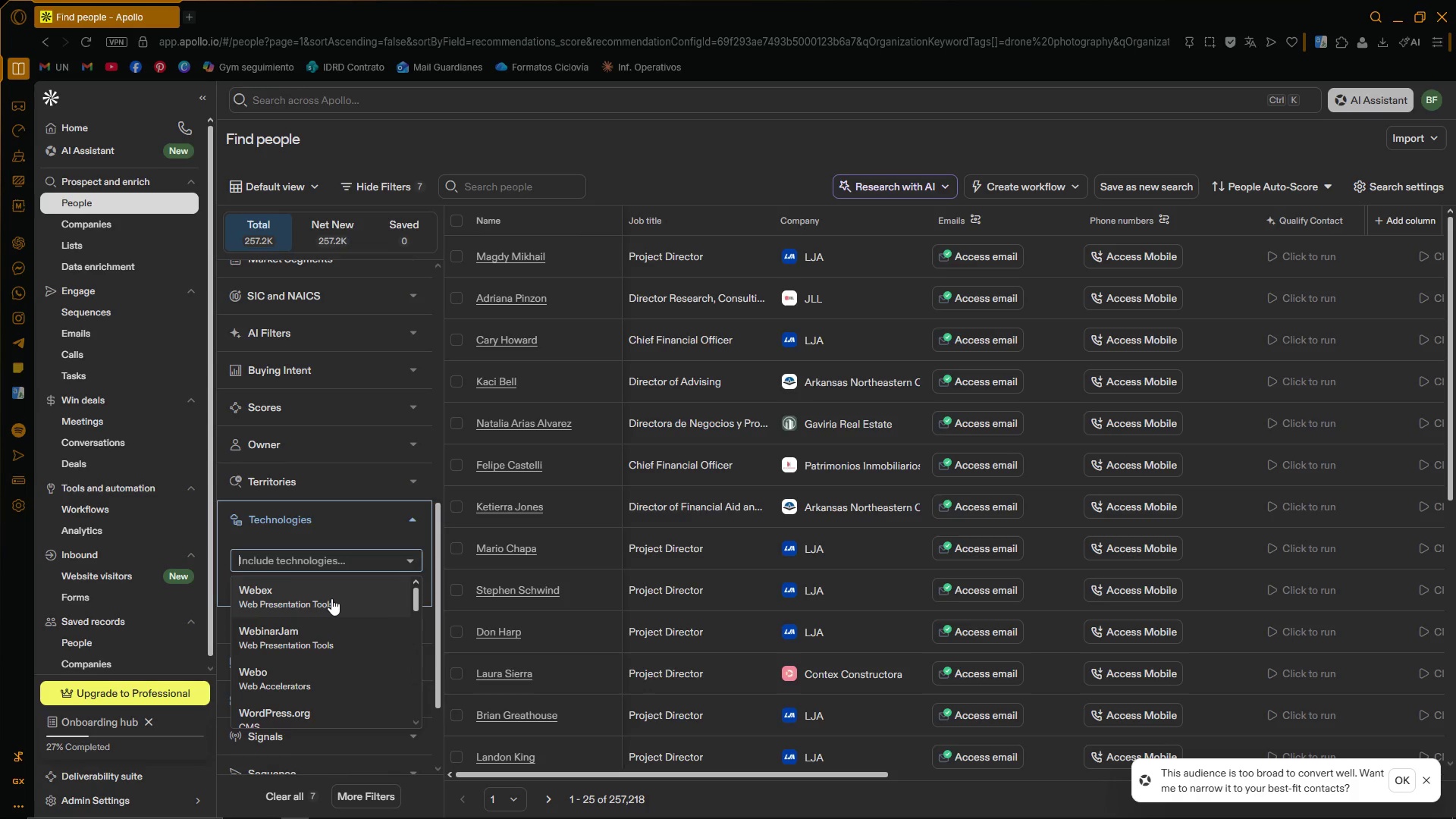 
type(vimeo)
 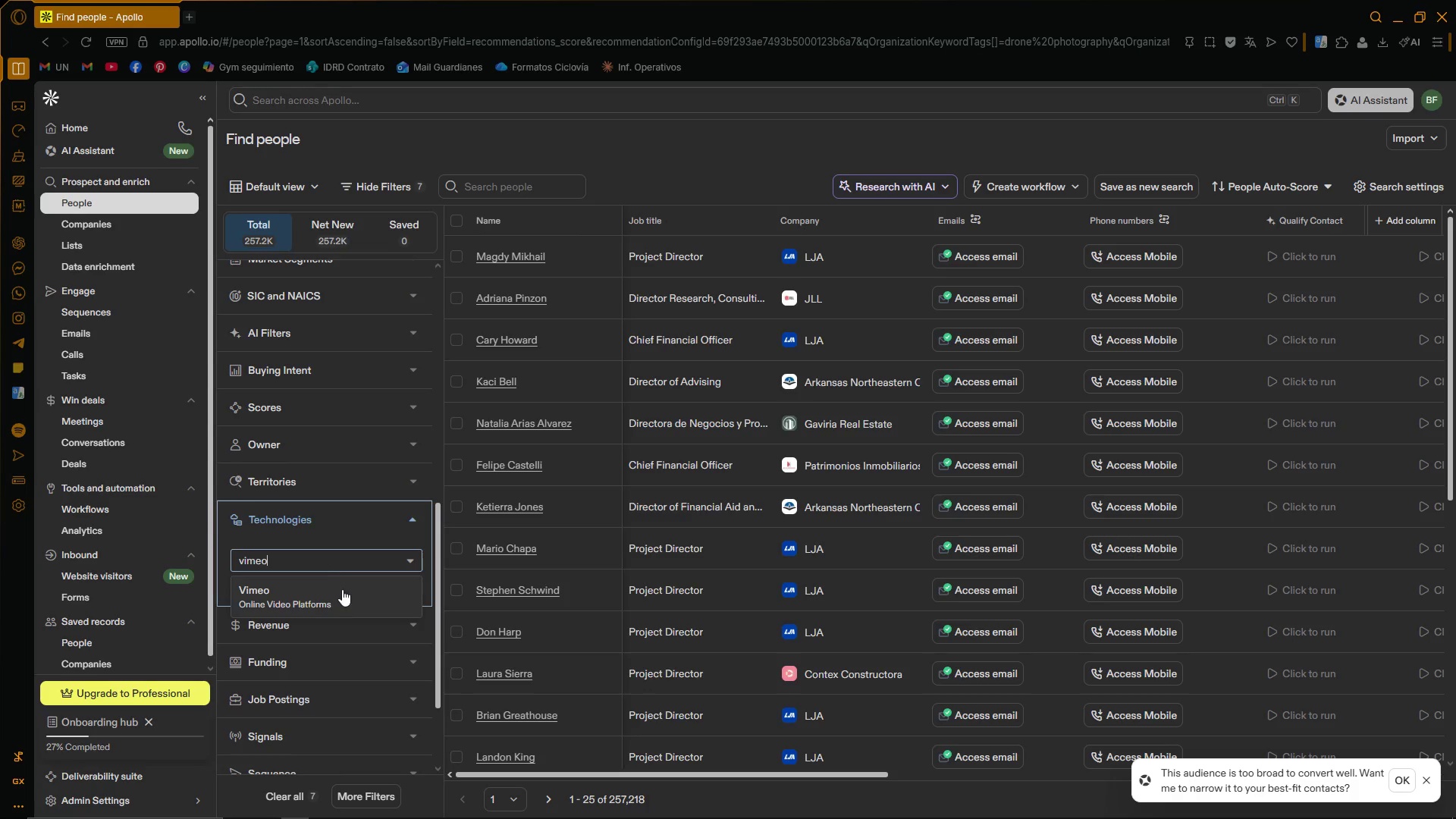 
left_click([367, 595])
 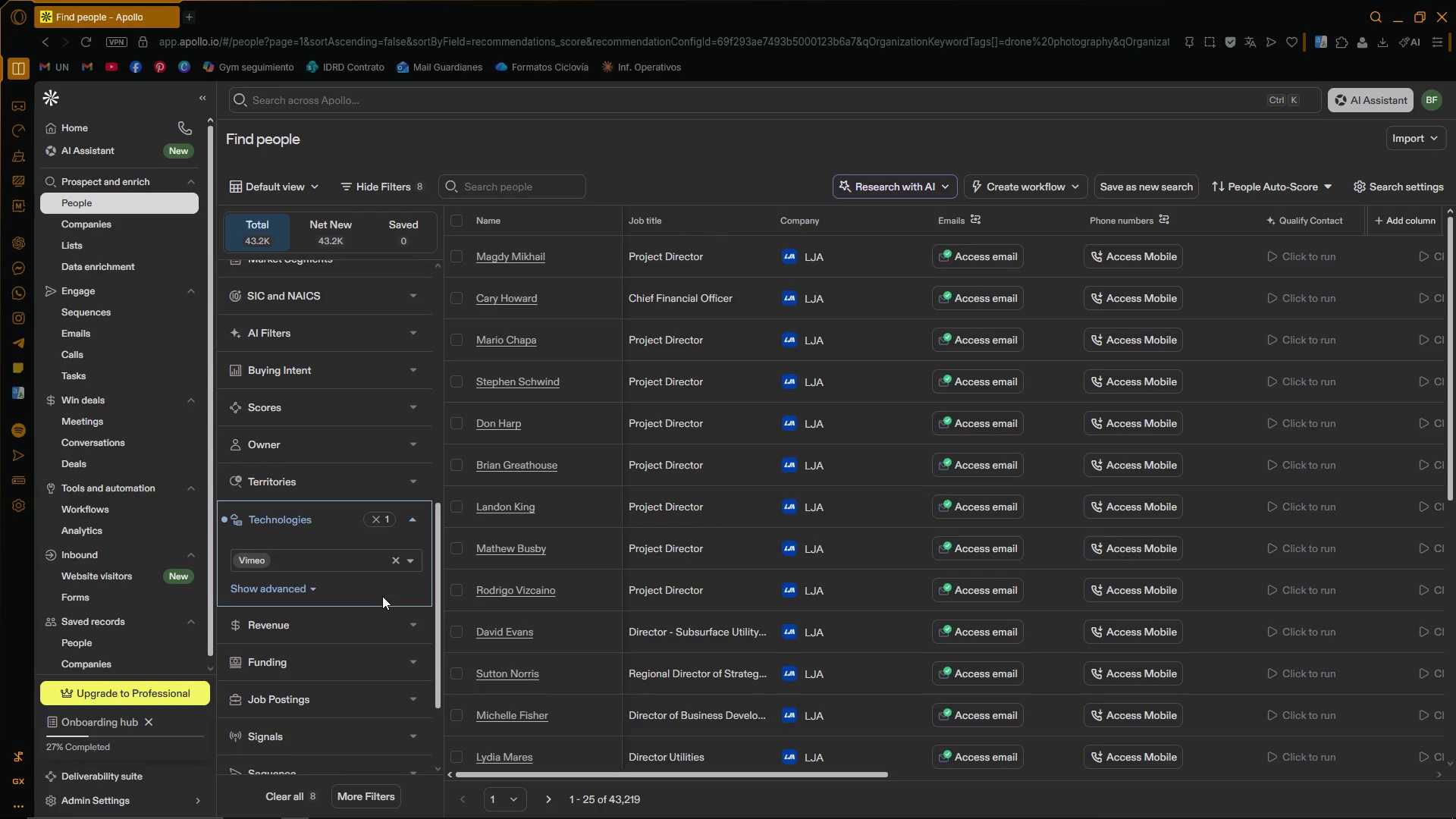 
wait(6.2)
 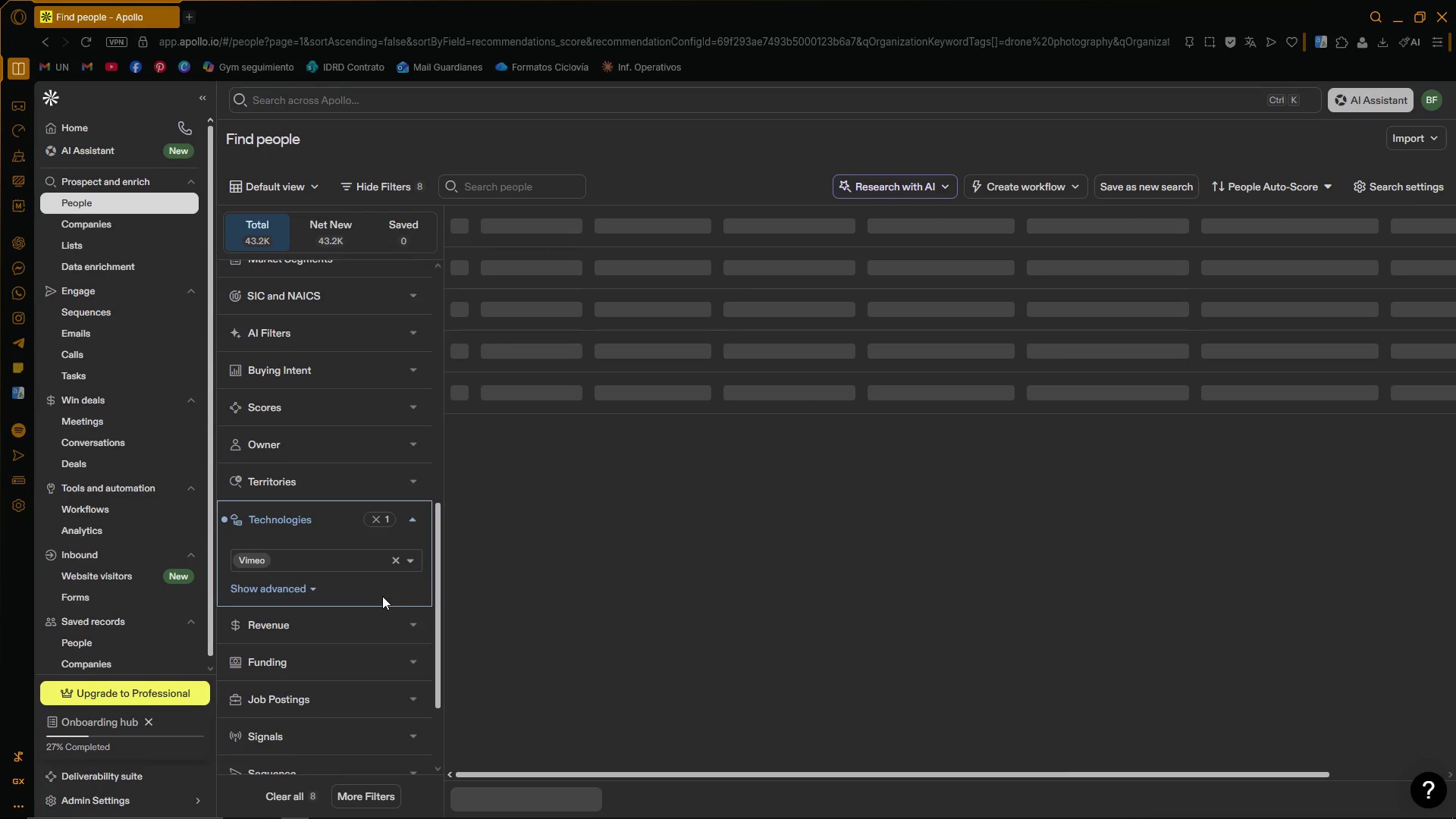 
type(square)
 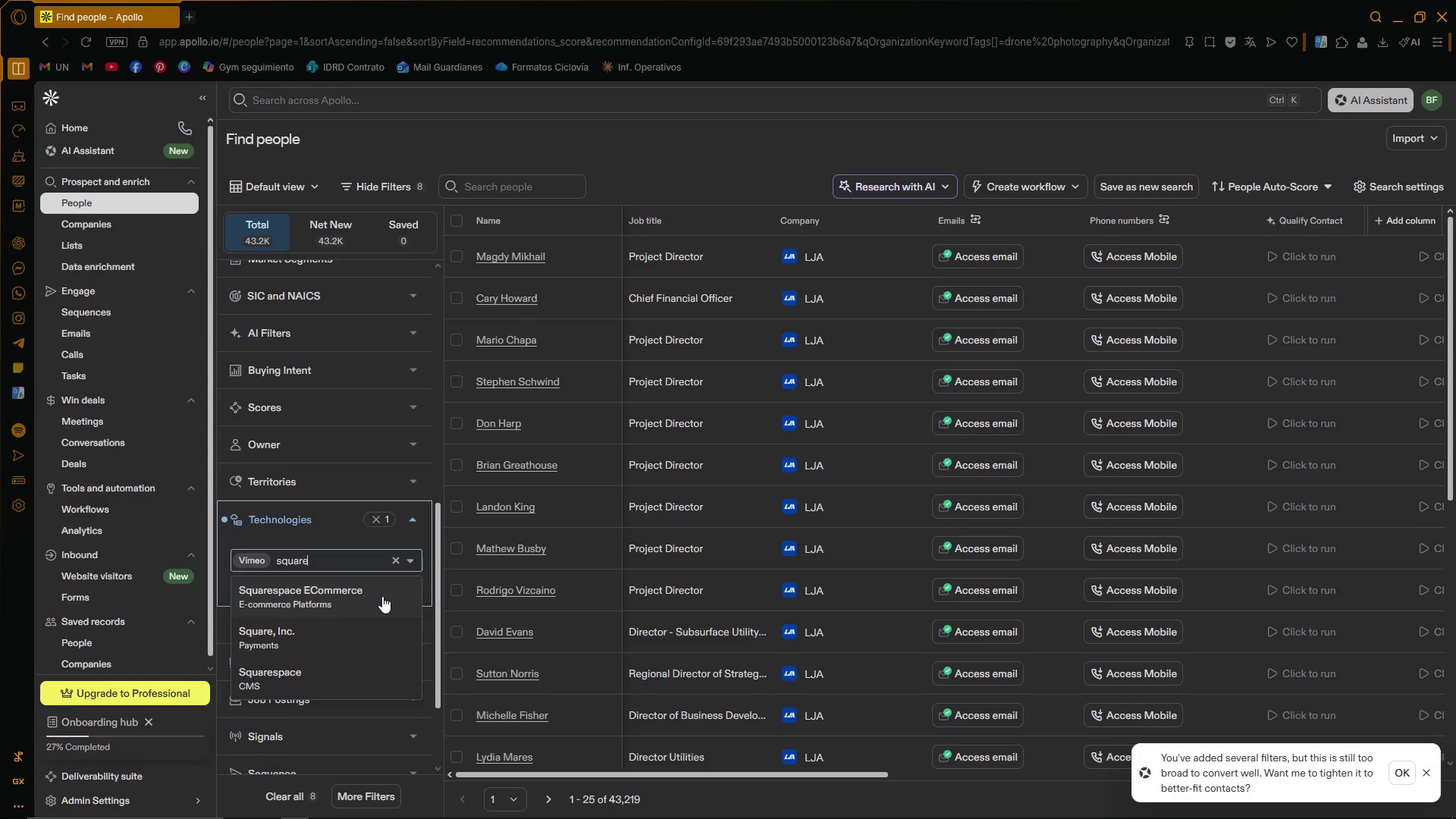 
wait(8.47)
 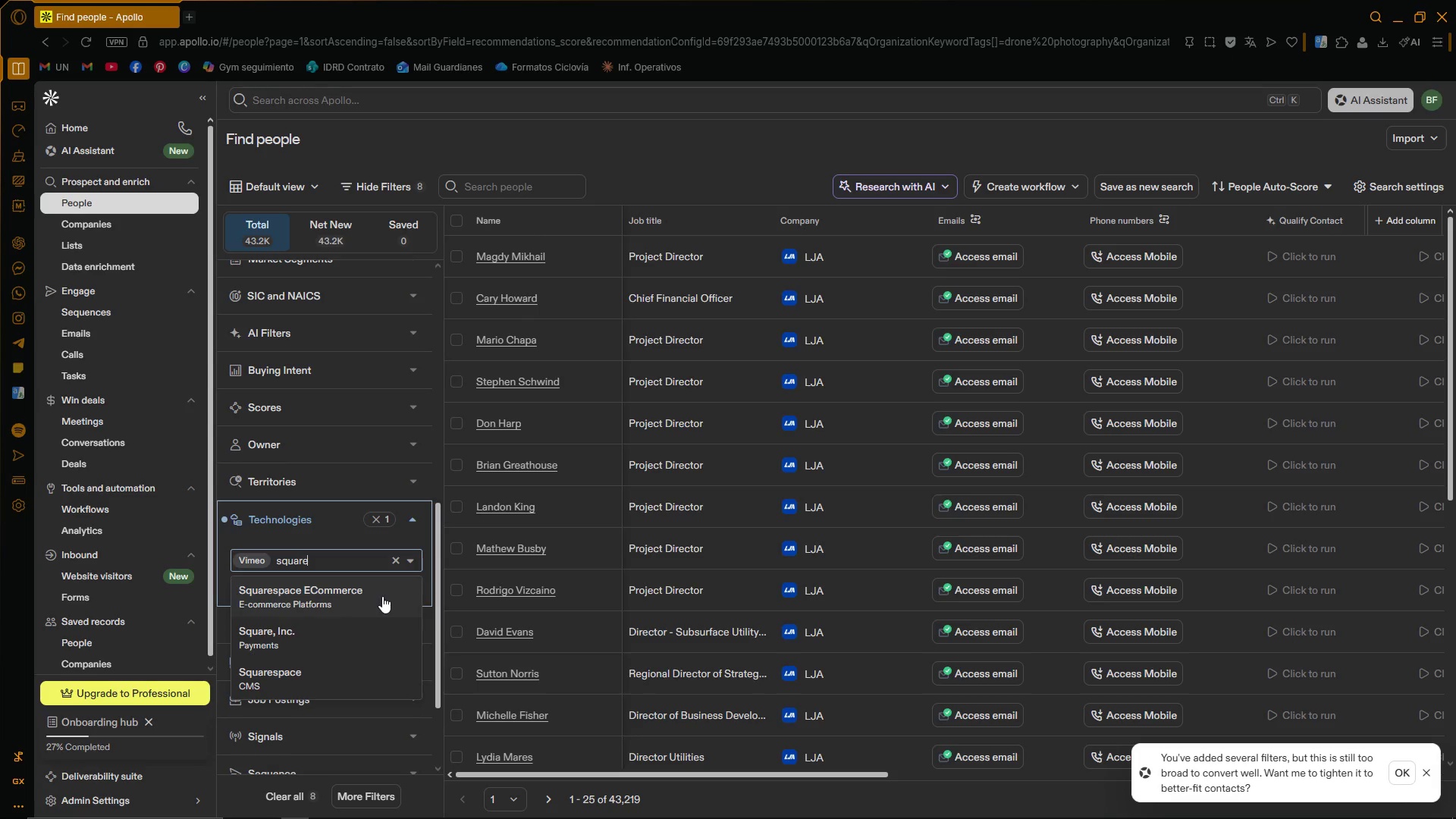 
hold_key(key=Backspace, duration=1.16)
 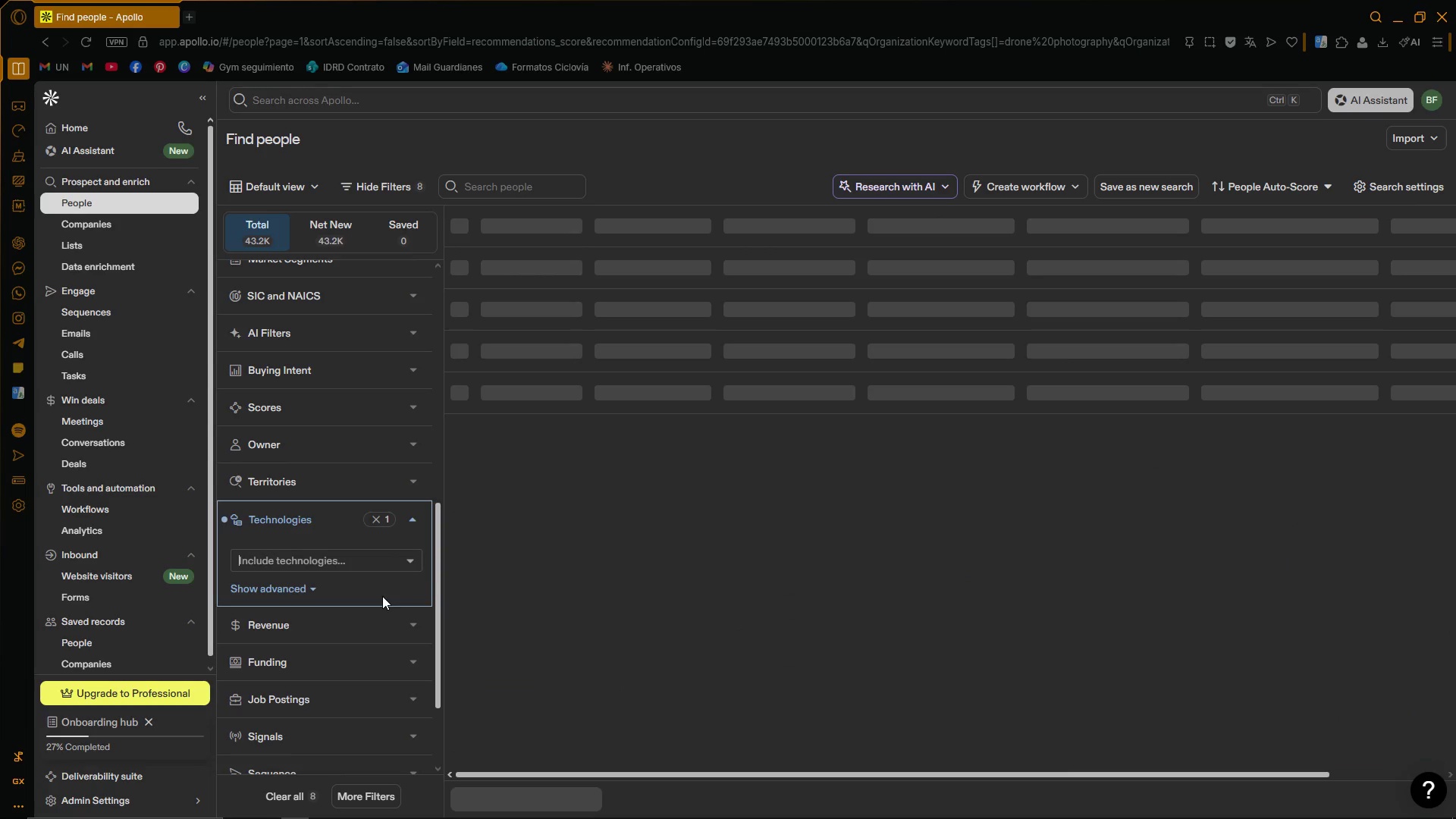 
type(google an)
 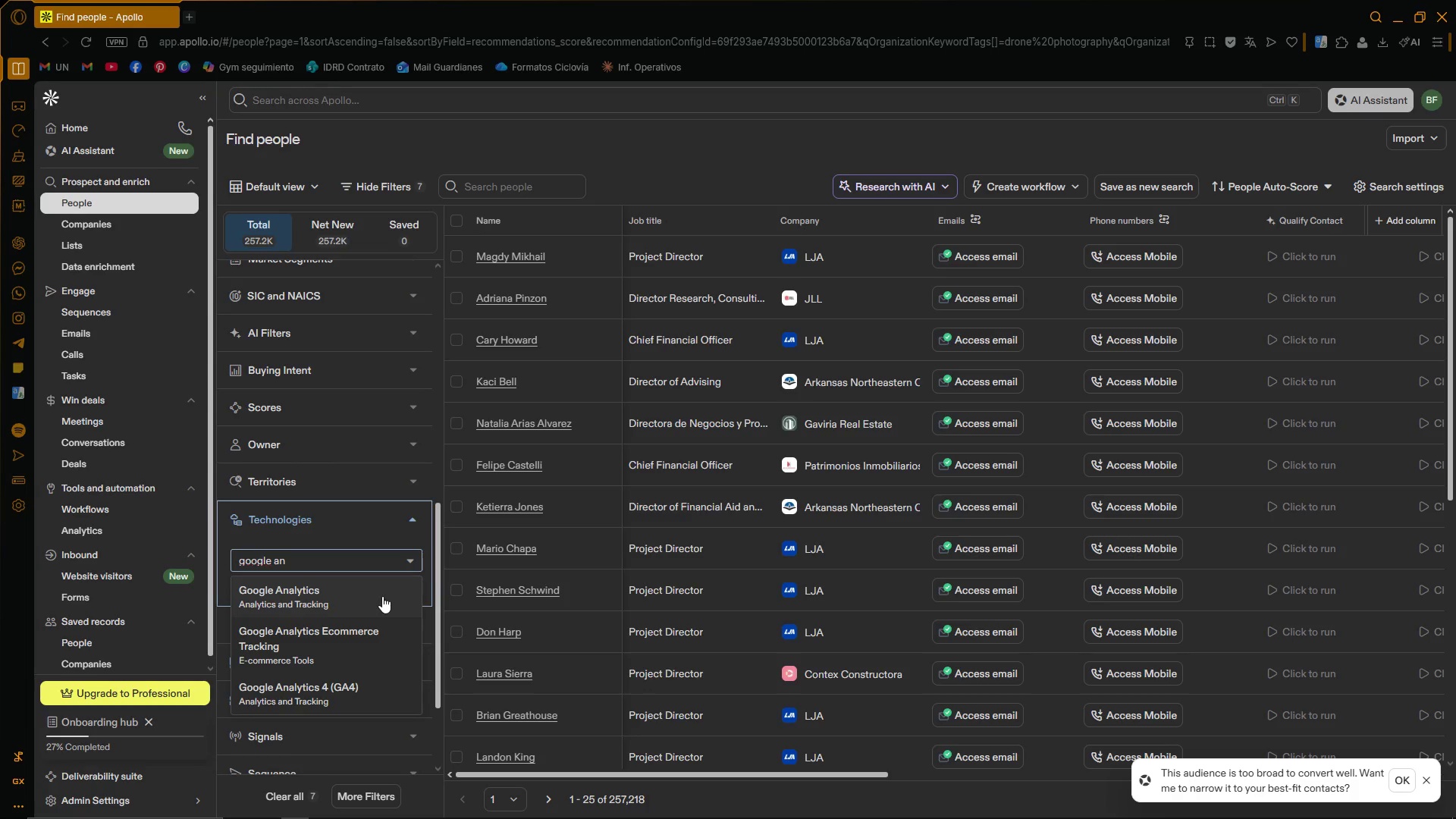 
wait(9.75)
 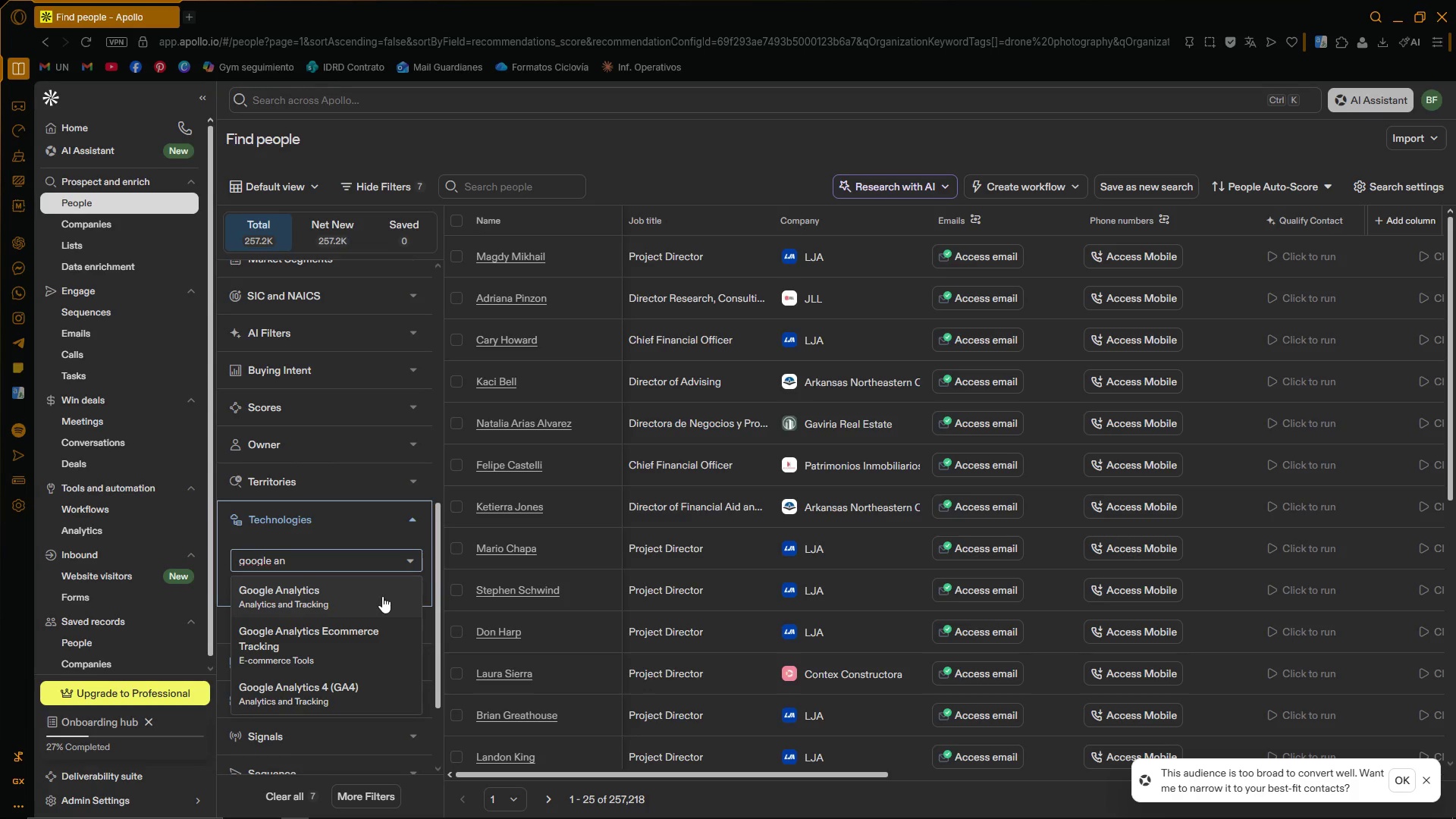 
left_click([359, 562])
 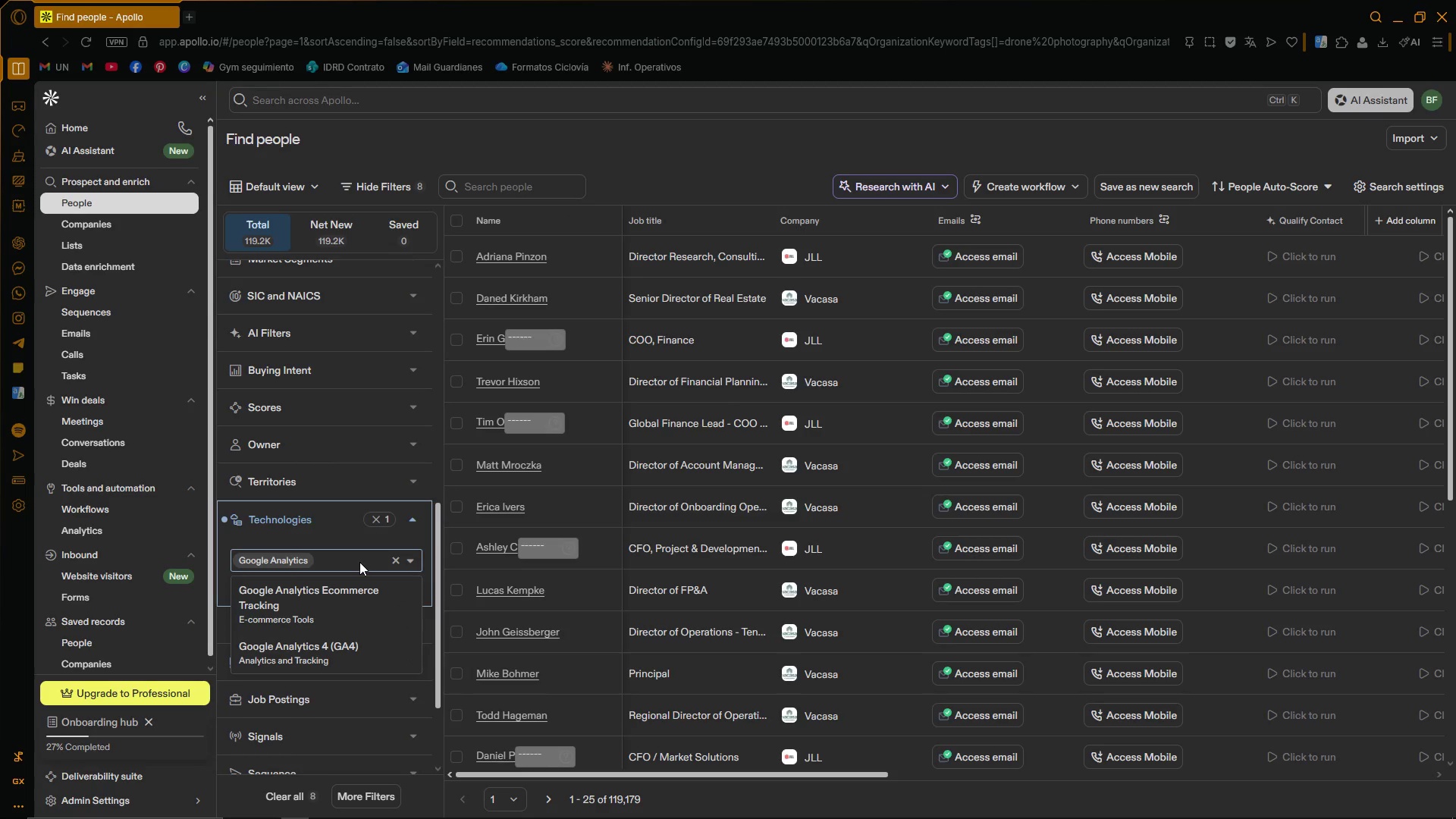 
type(vimeo)
 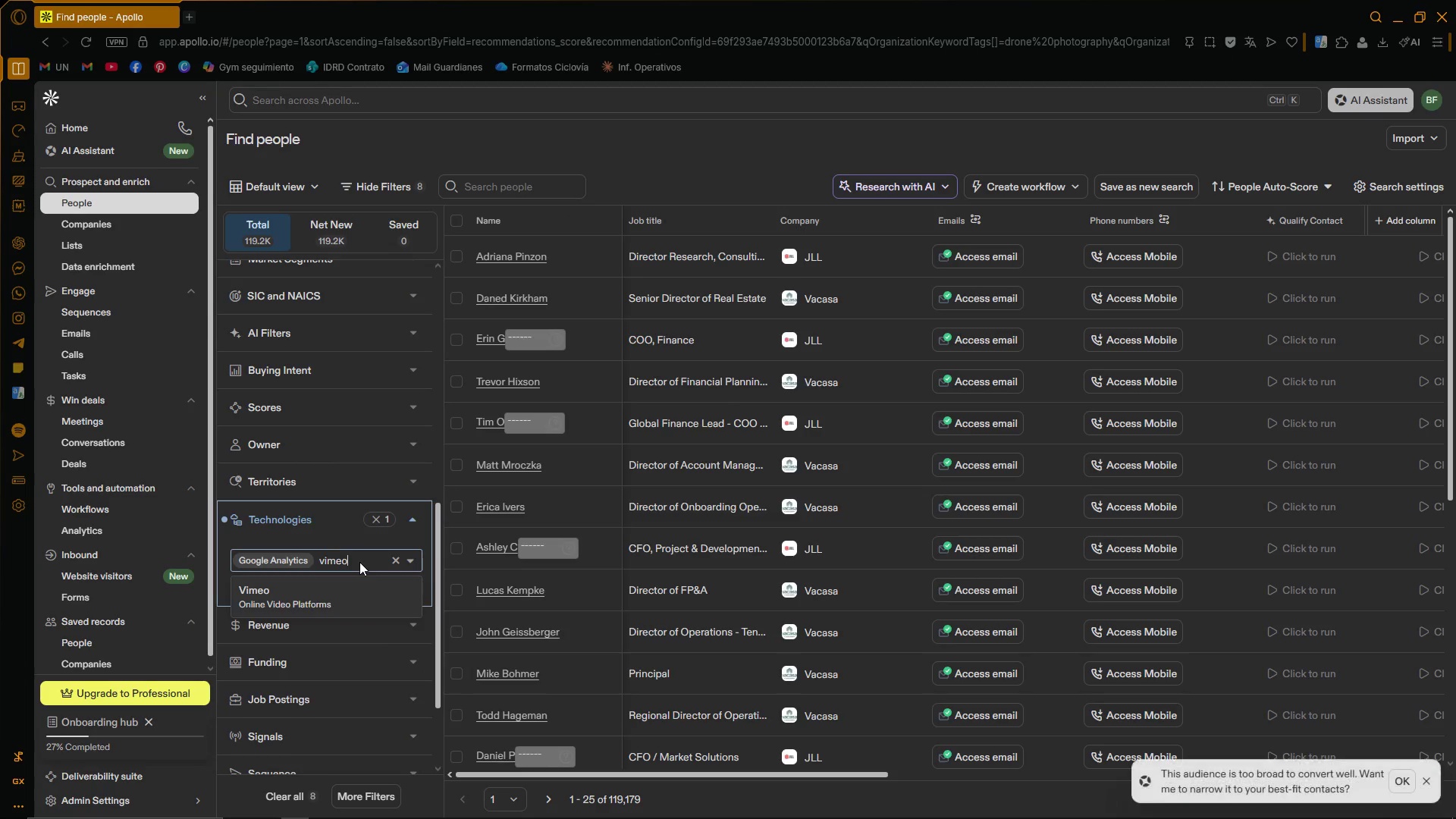 
left_click([285, 592])
 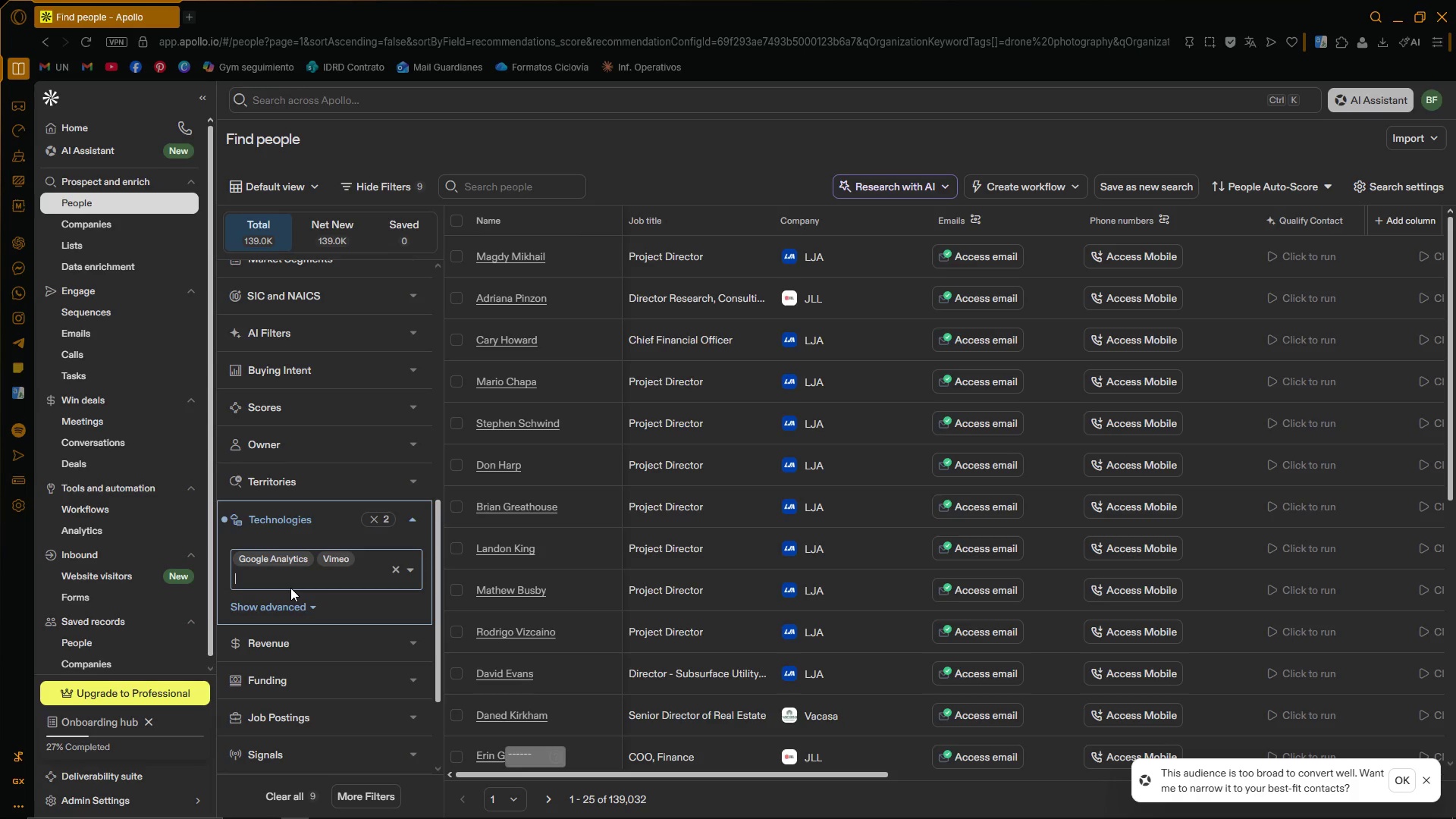 
wait(23.86)
 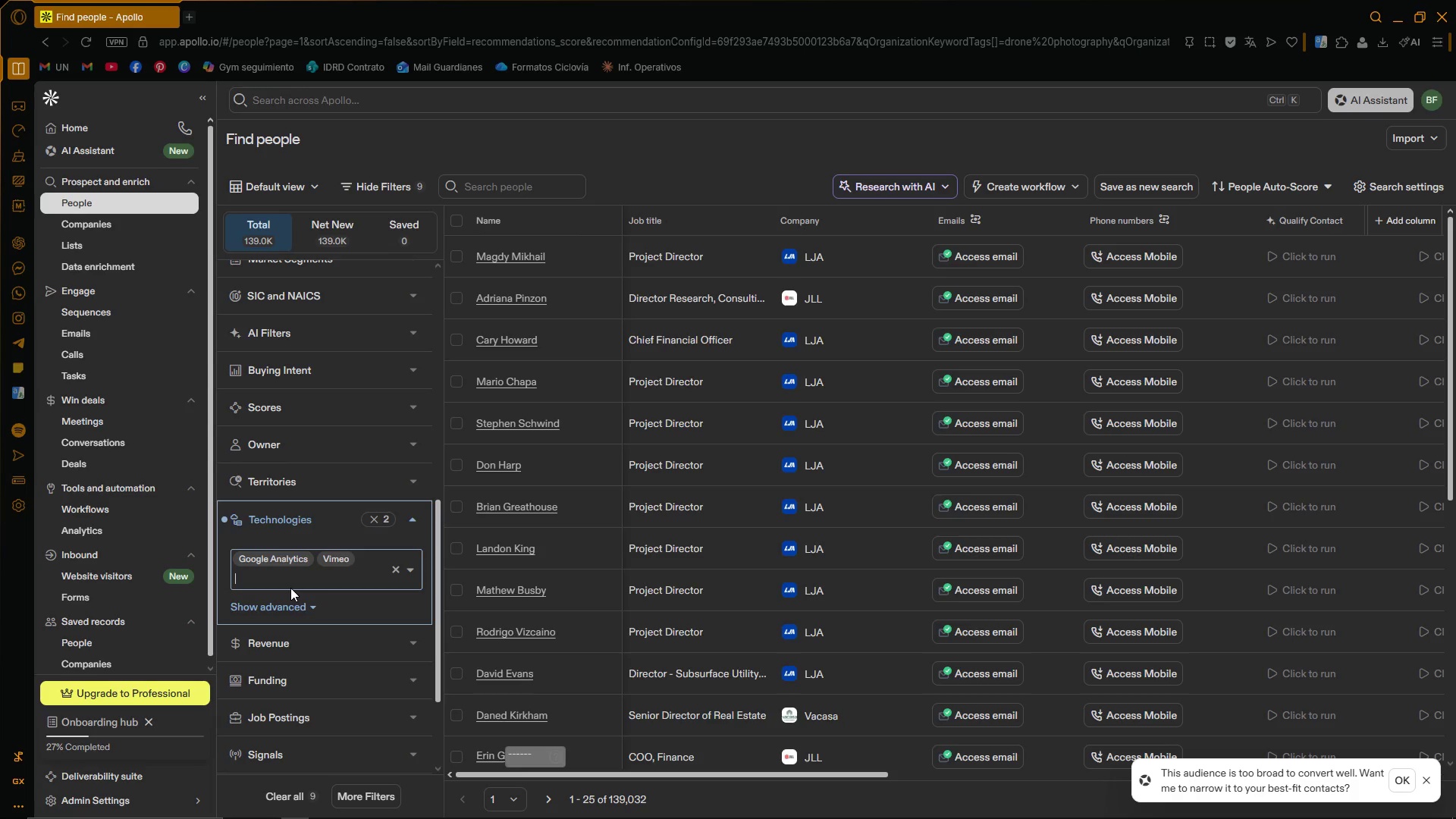 
type(you)
 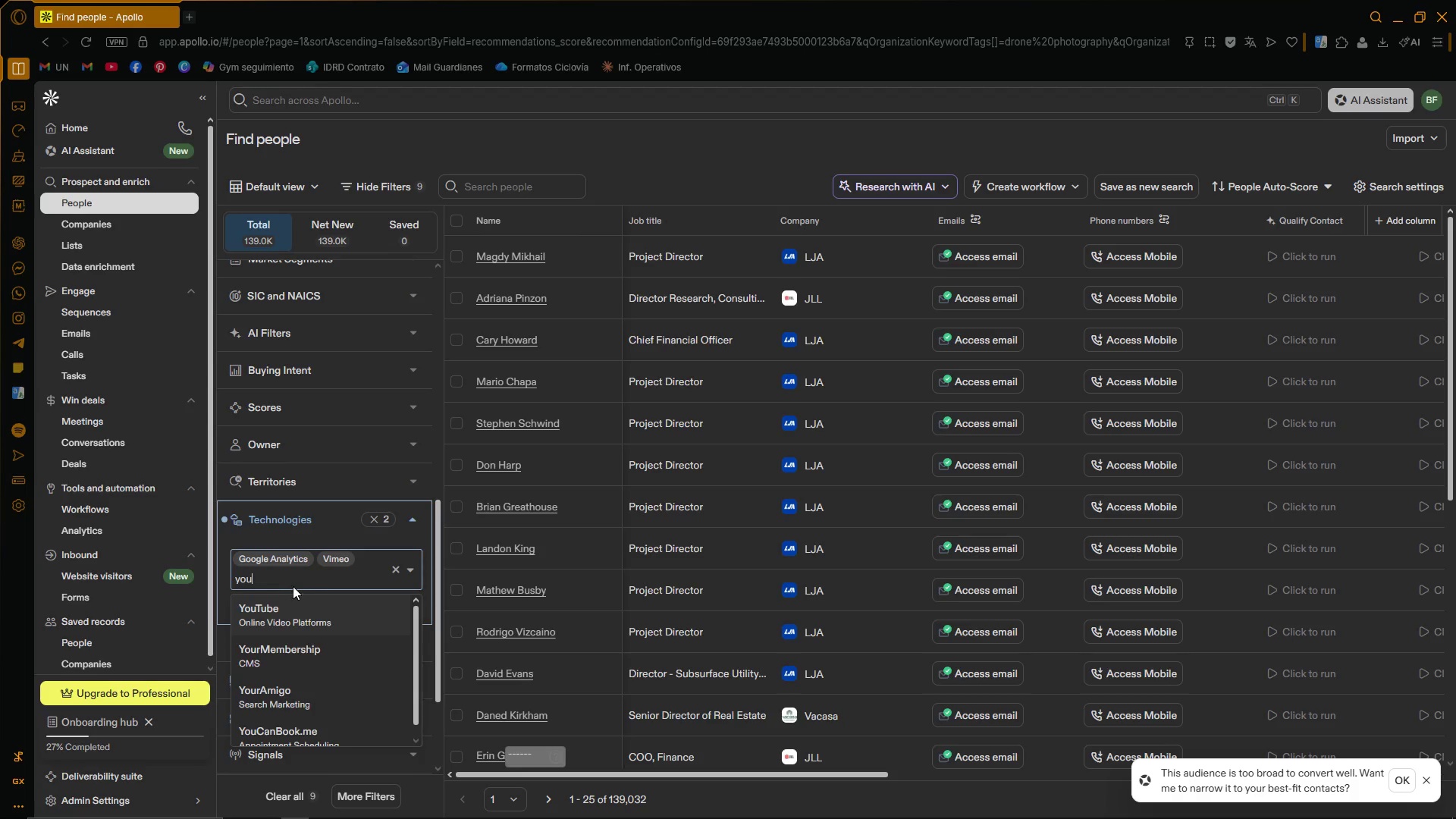 
left_click([270, 609])
 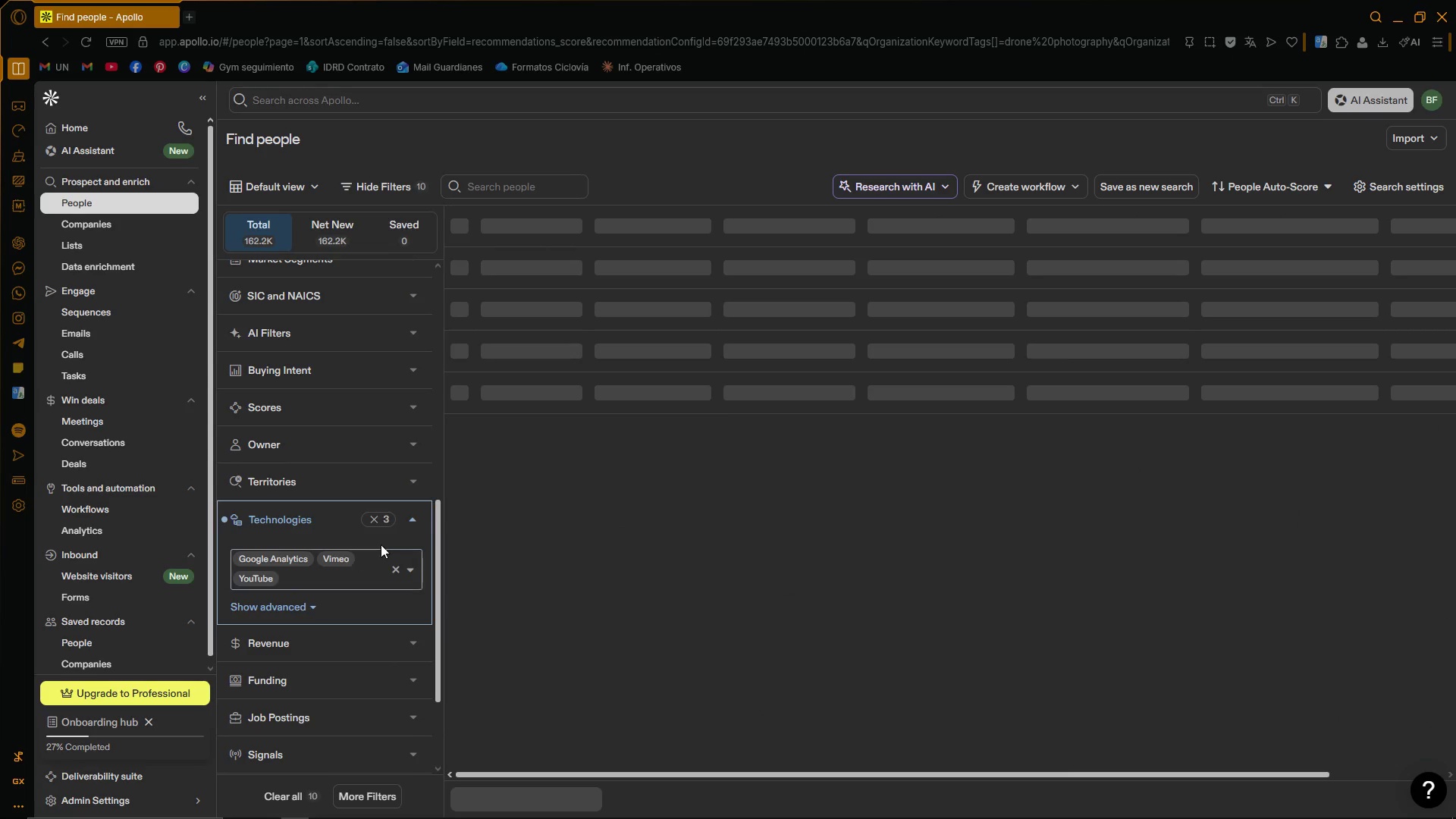 
left_click([417, 521])
 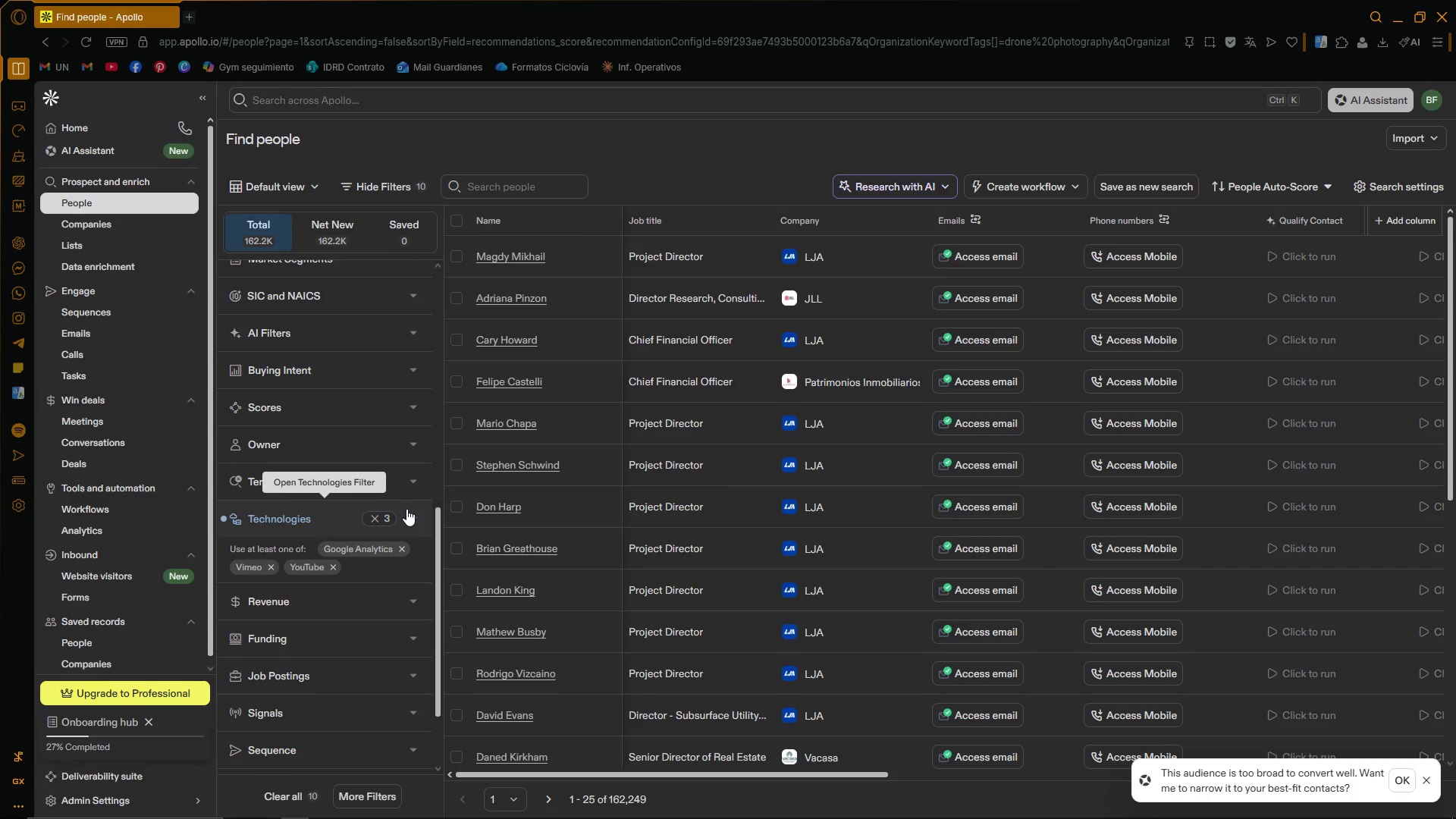 
wait(31.92)
 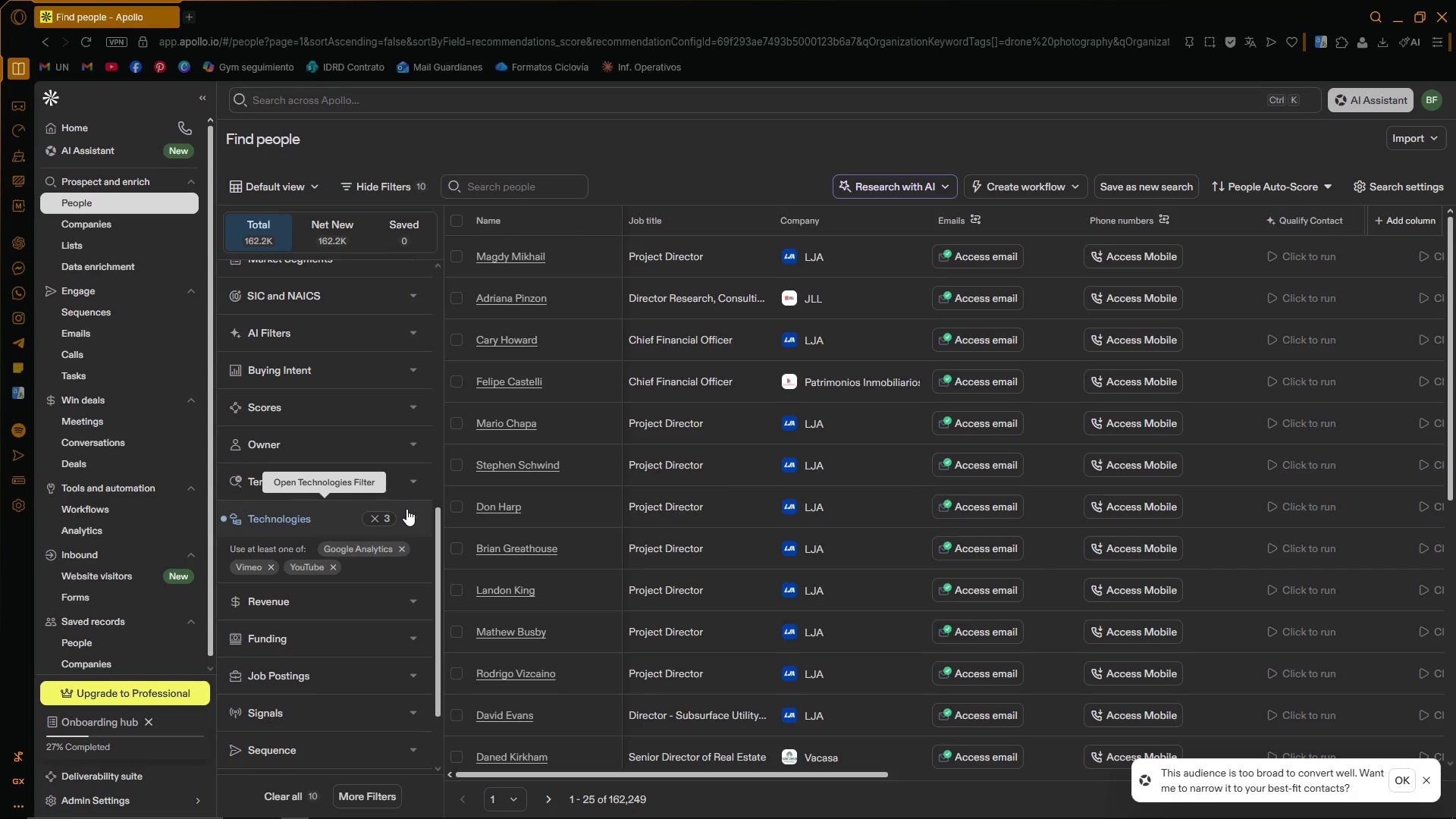 
scroll: coordinate [346, 435], scroll_direction: up, amount: 4.0
 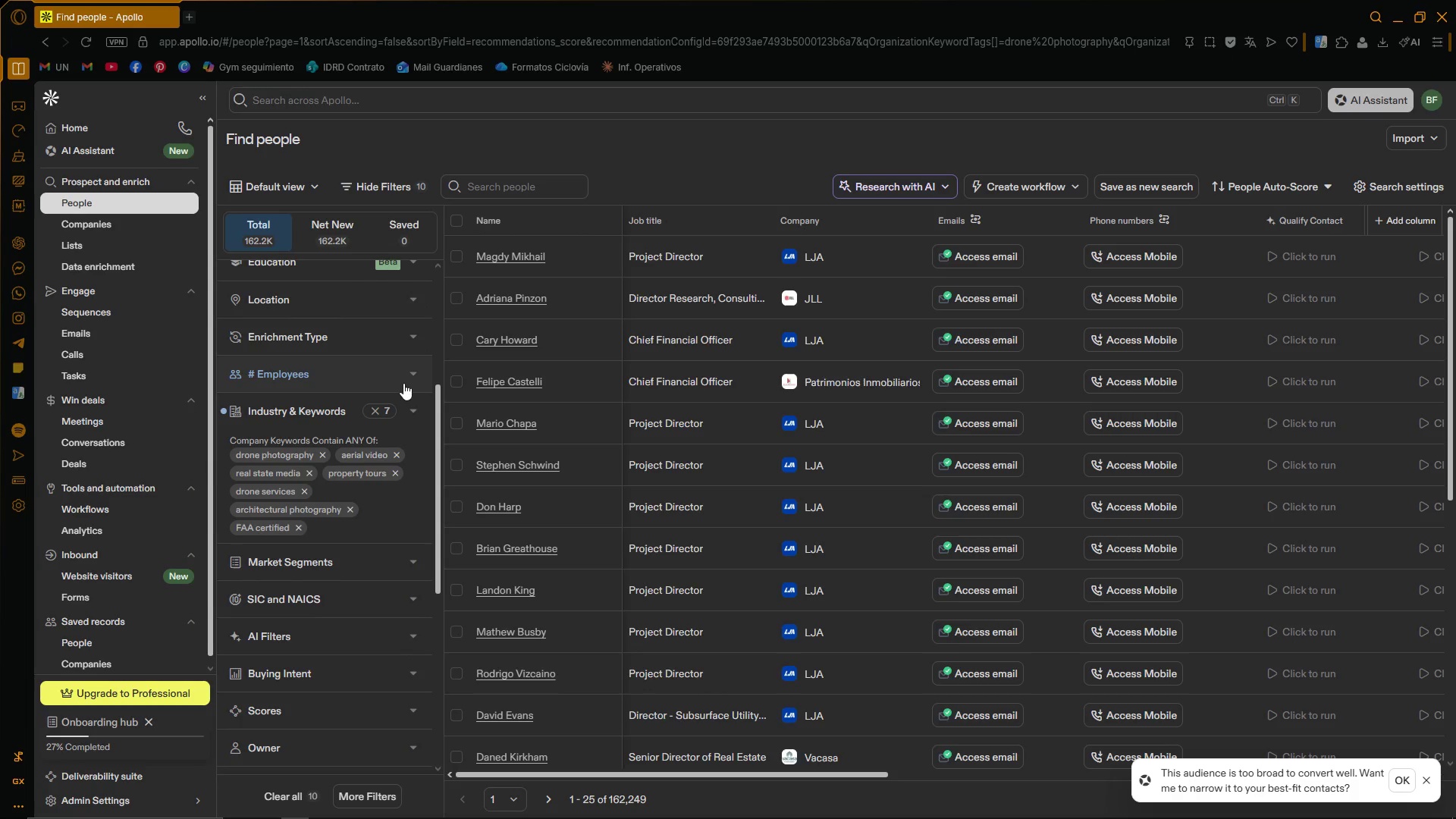 
left_click([407, 378])
 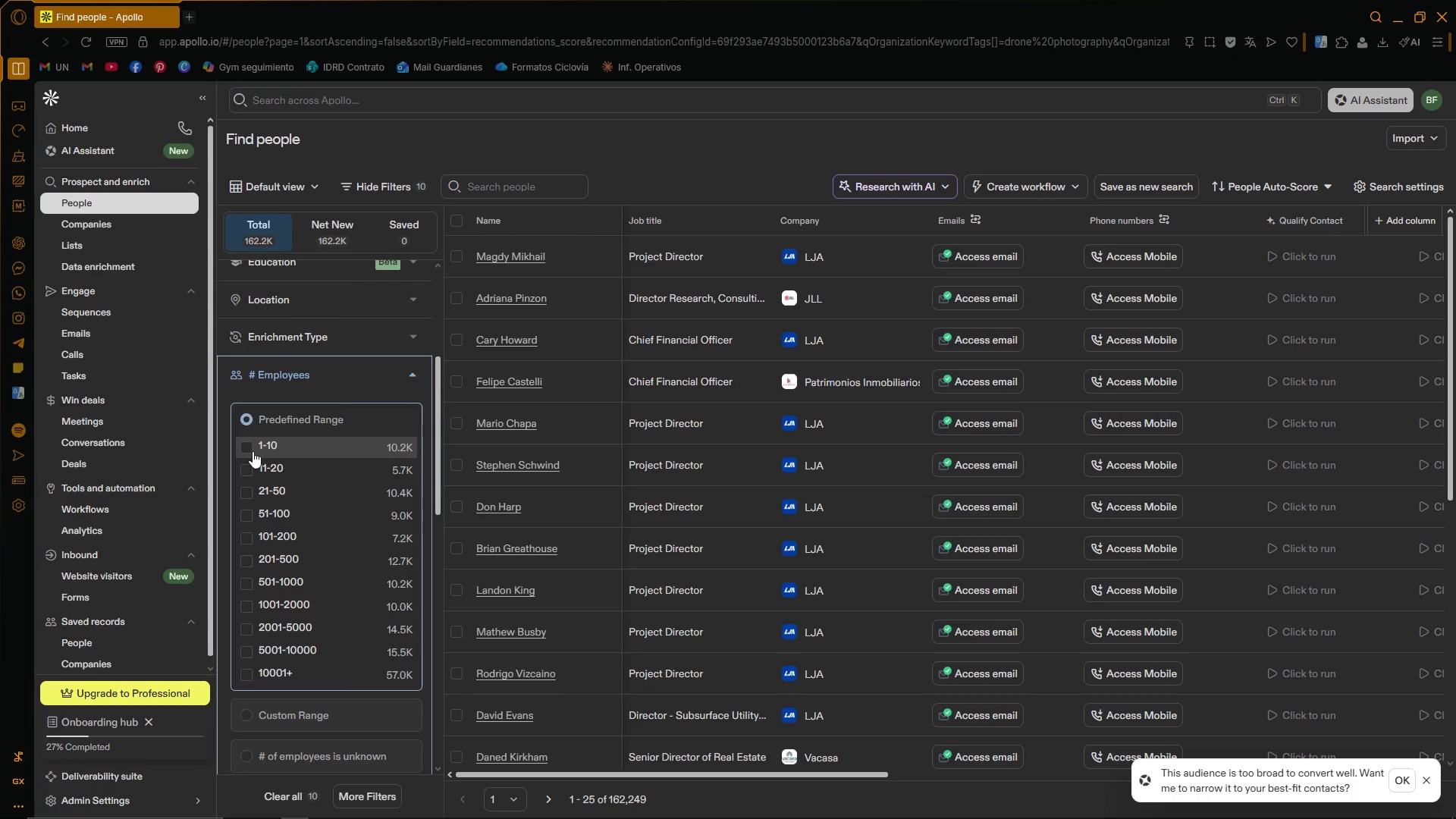 
left_click([247, 448])
 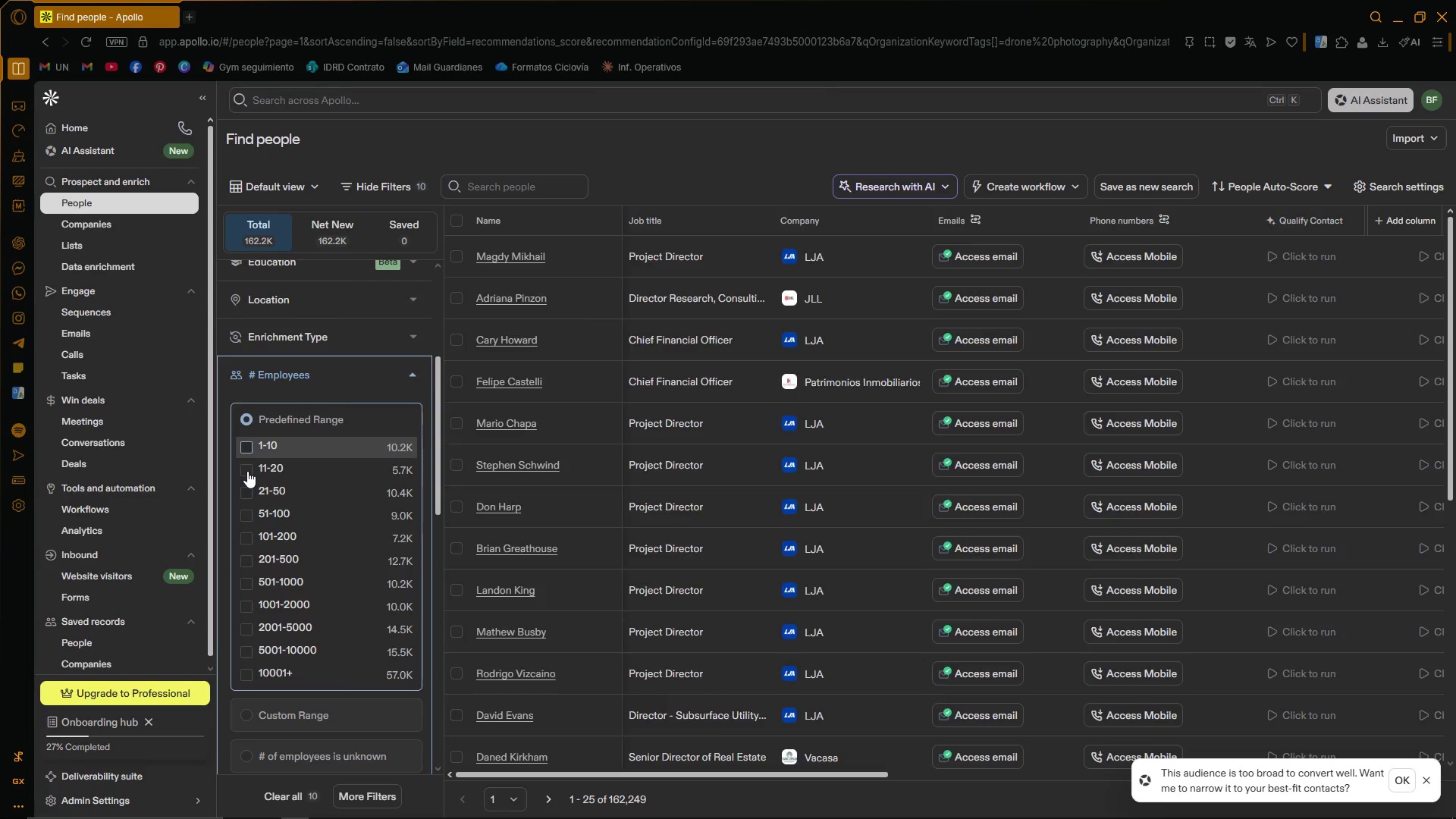 
left_click([247, 471])
 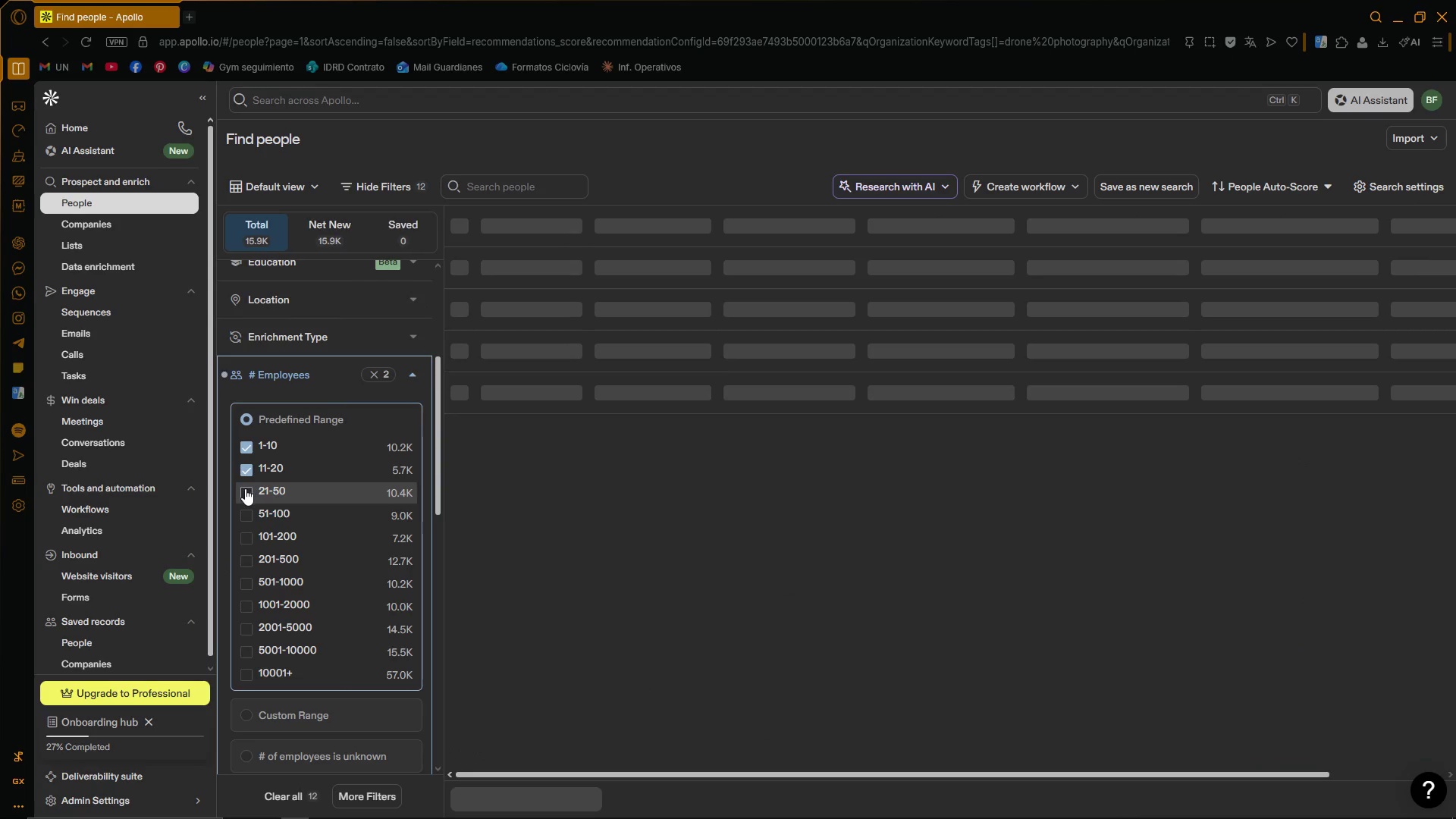 
left_click([245, 488])
 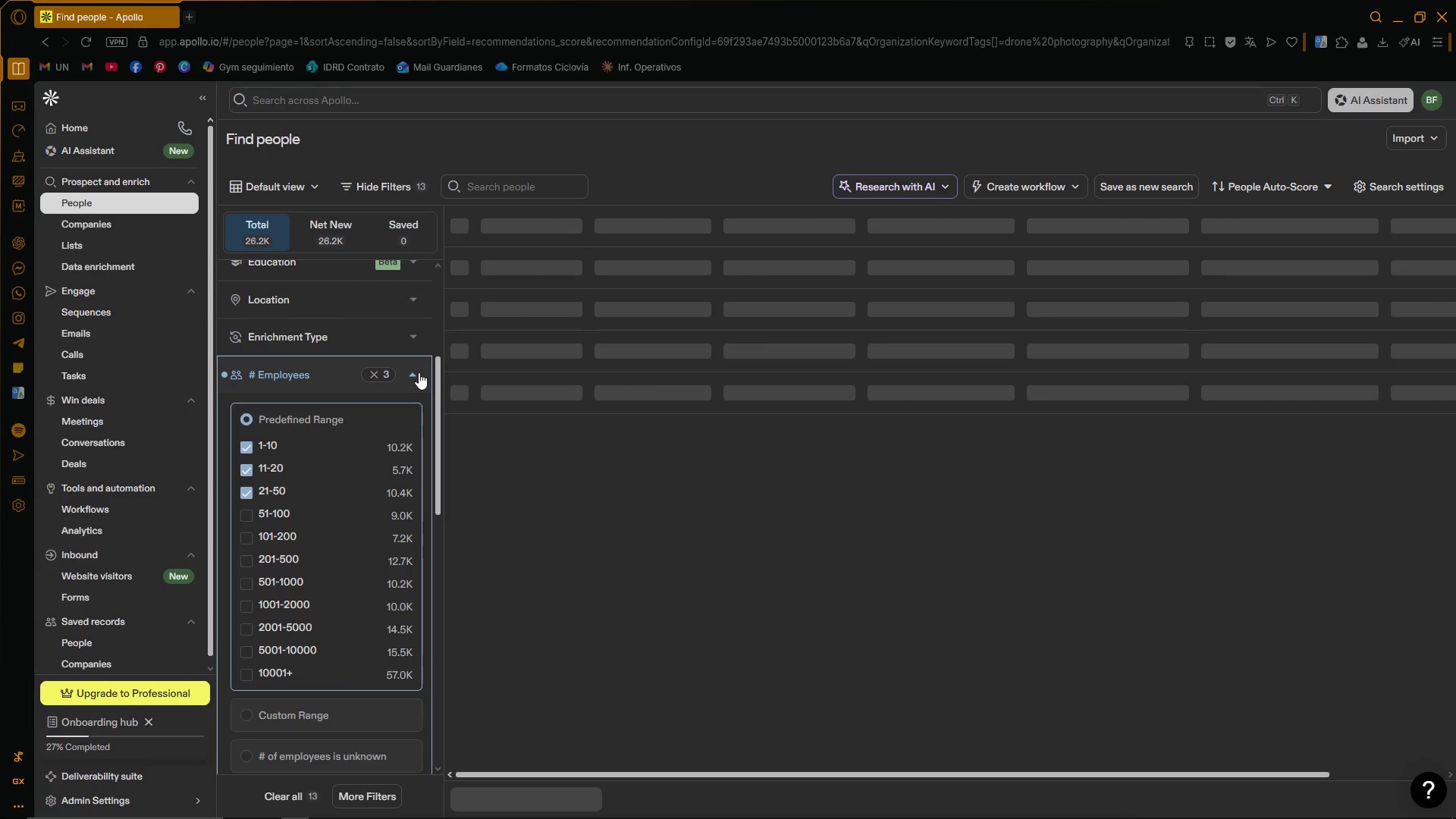 
left_click([416, 374])
 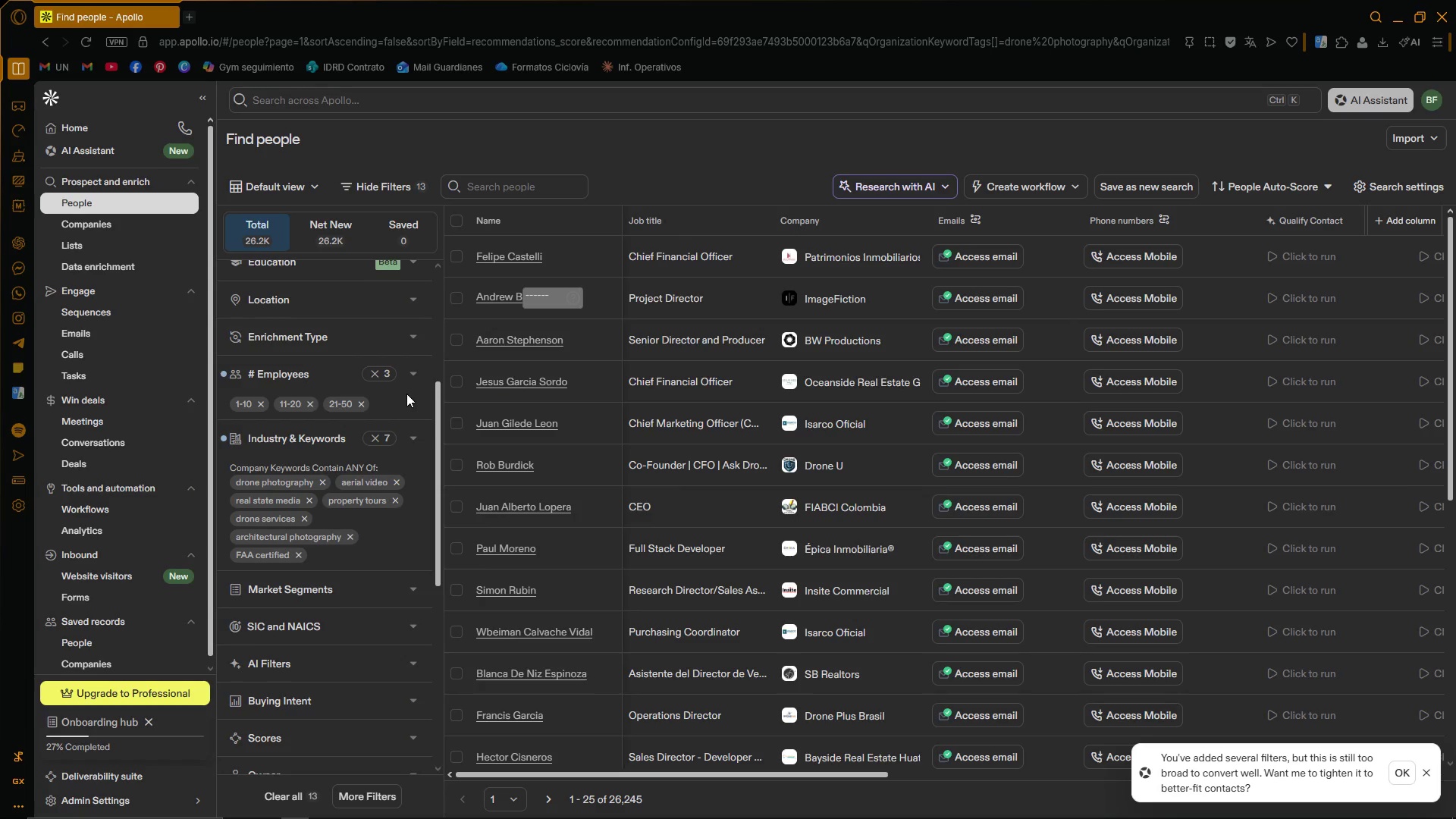 
wait(7.95)
 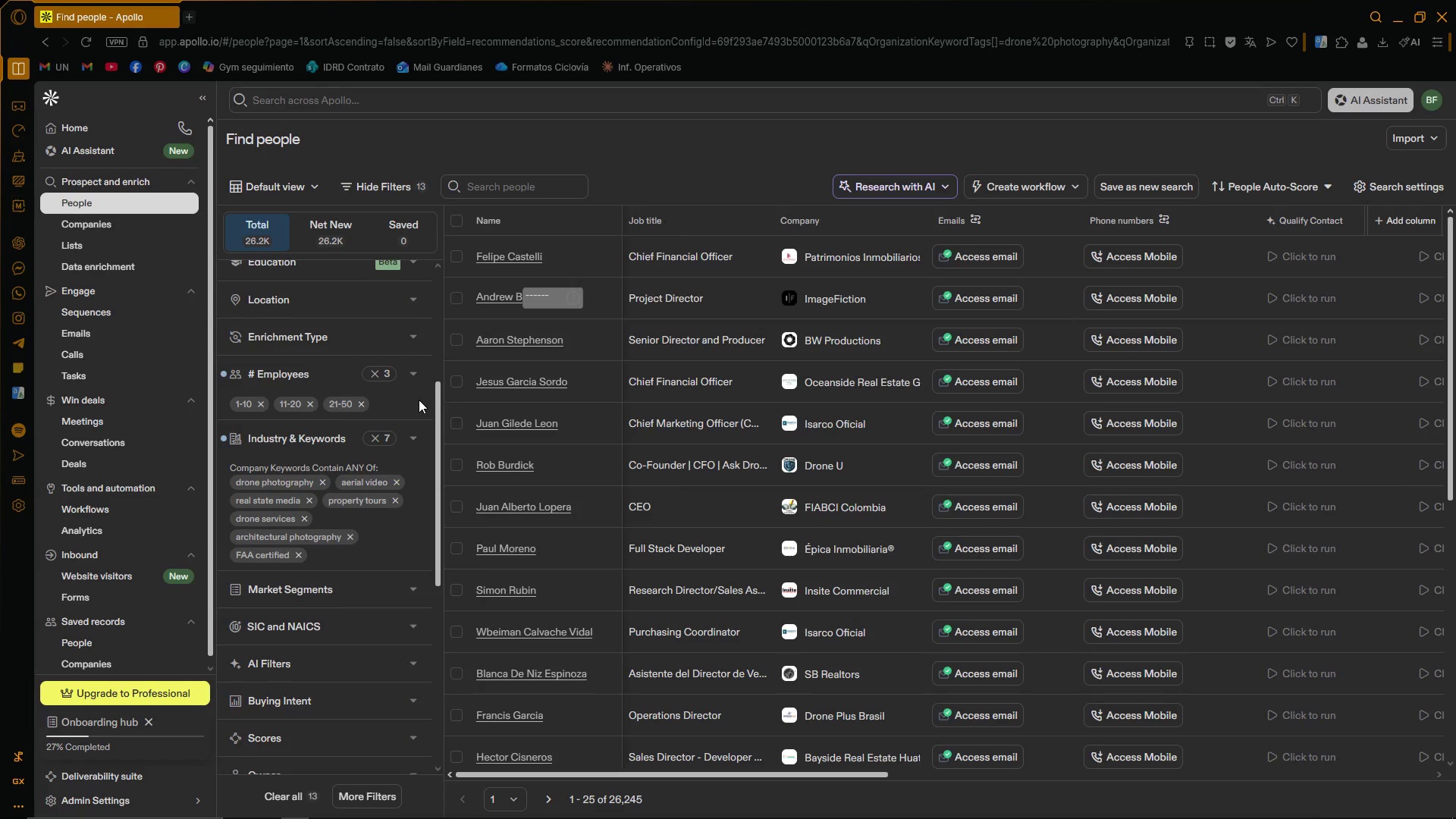 
scroll: coordinate [388, 398], scroll_direction: down, amount: 1.0
 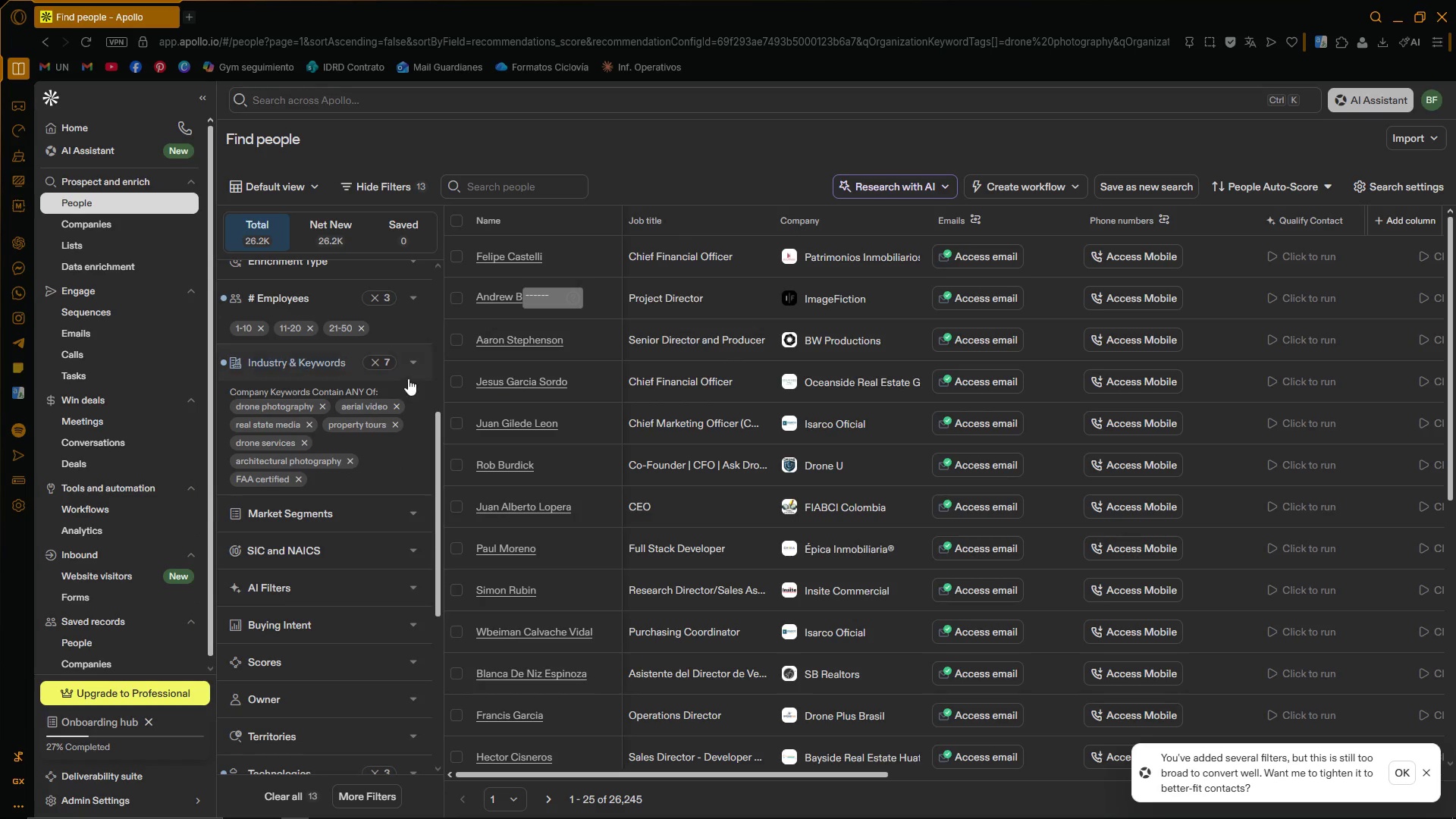 
left_click([411, 362])
 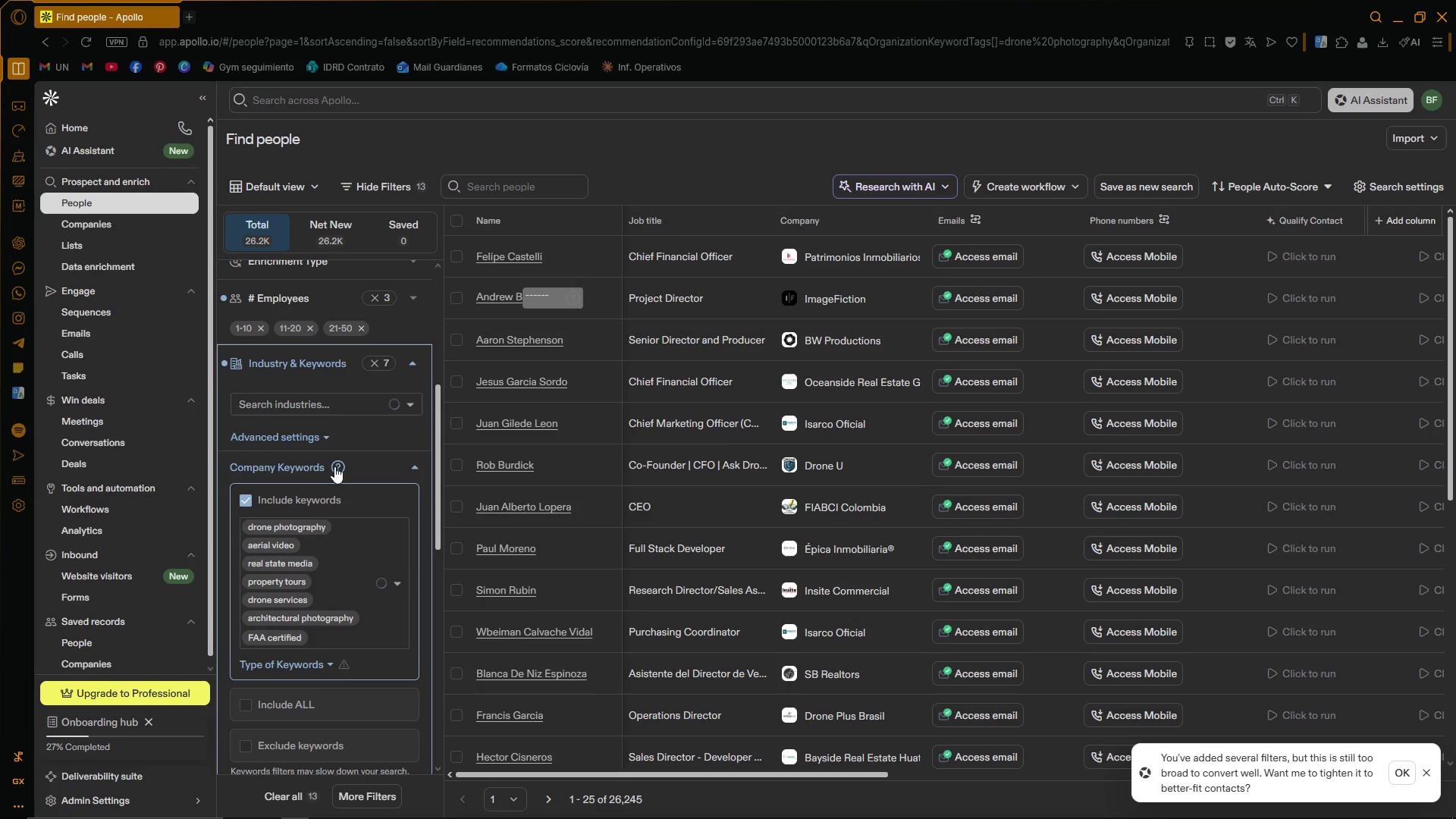 
scroll: coordinate [306, 534], scroll_direction: down, amount: 2.0
 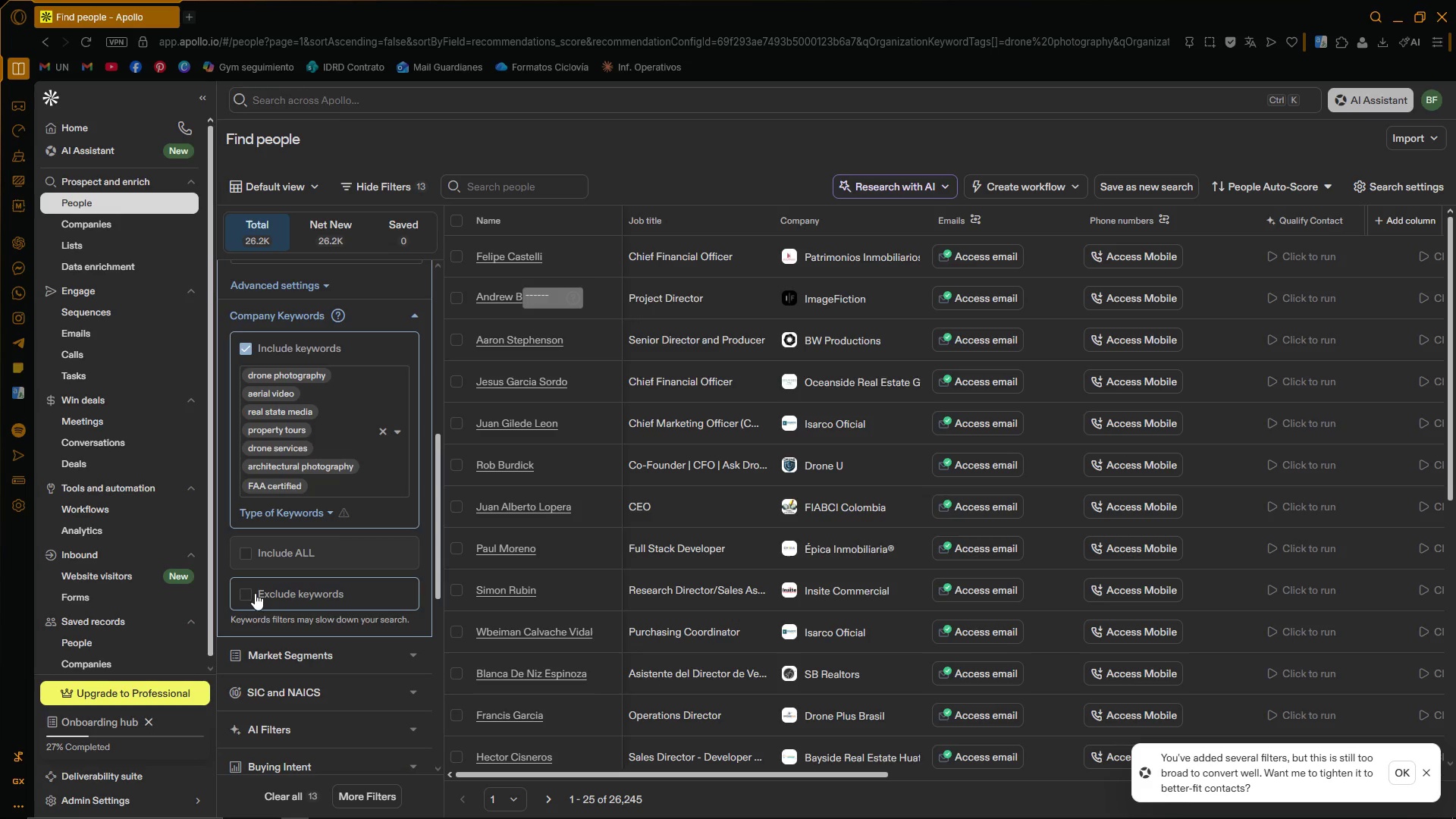 
left_click([243, 593])
 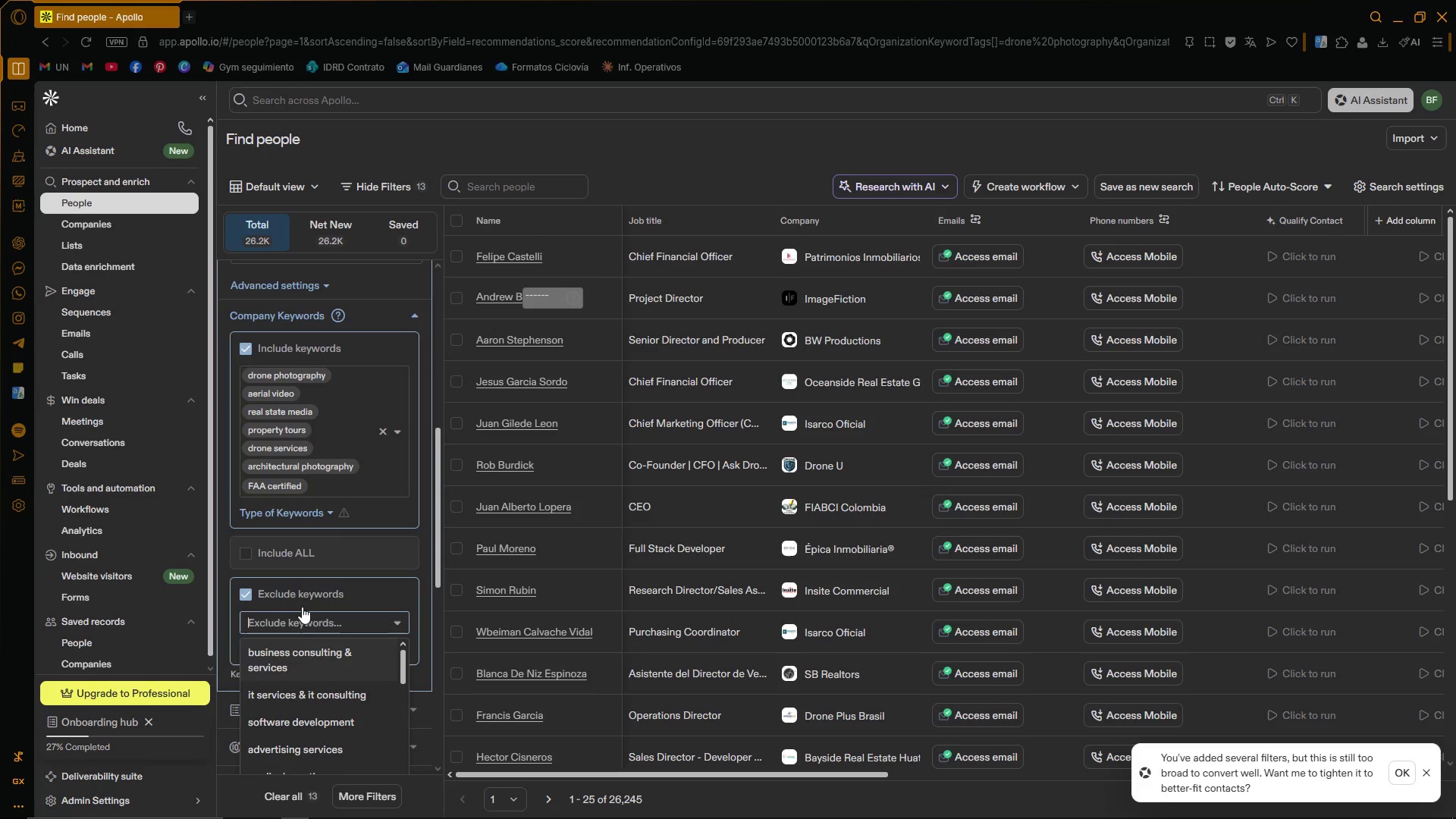 
type(wedding)
 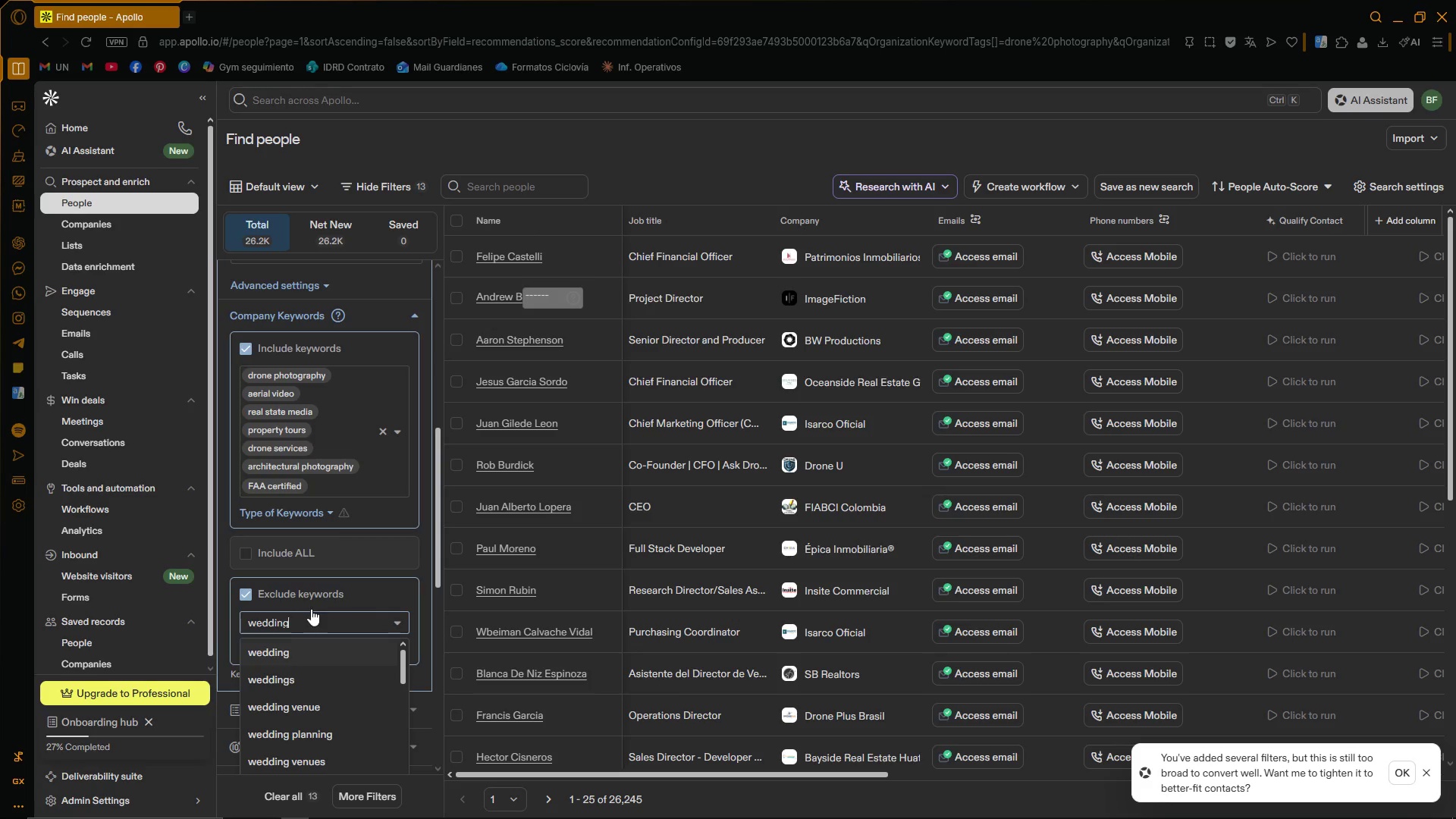 
left_click([303, 648])
 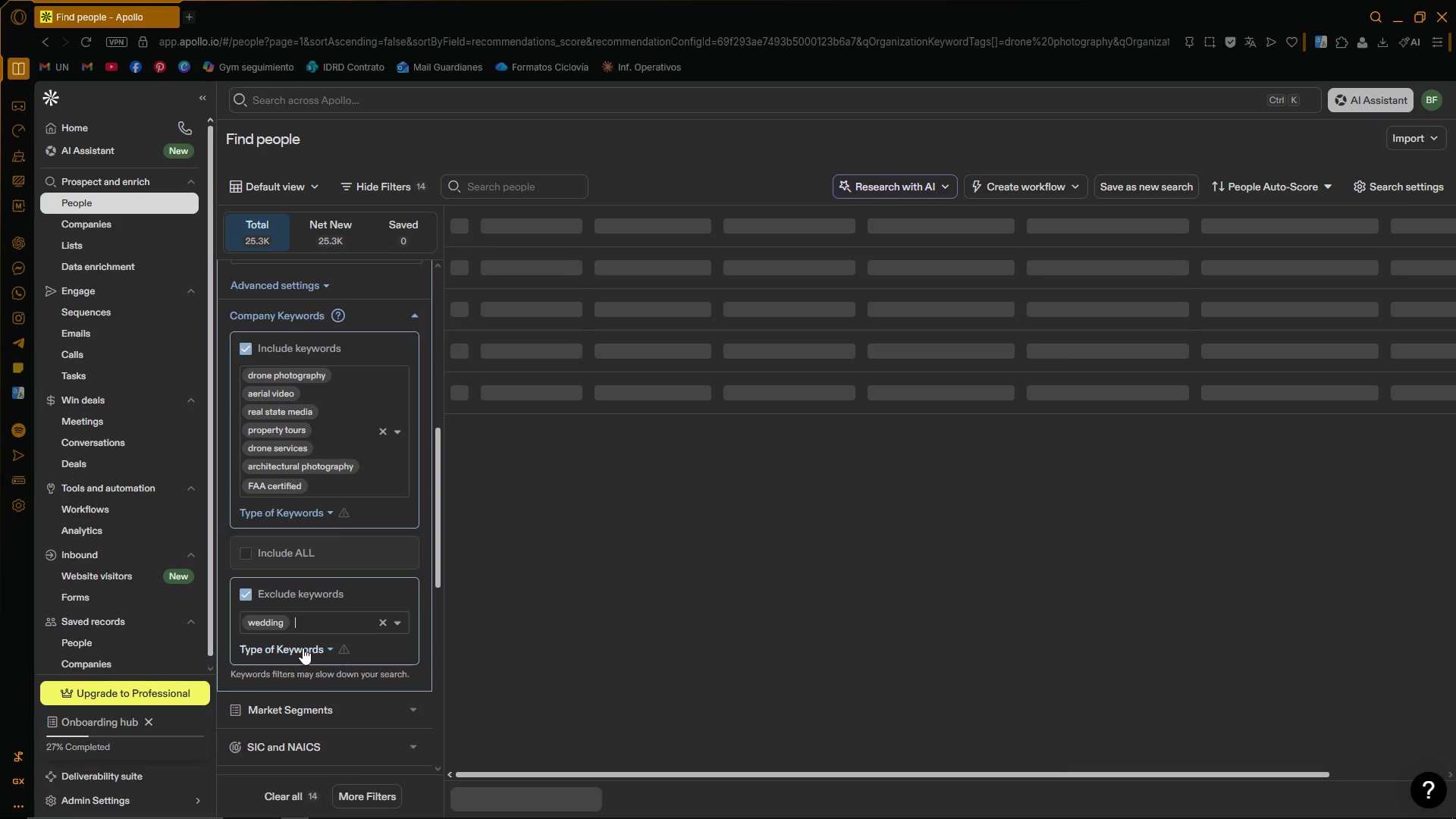 
type(product p)
 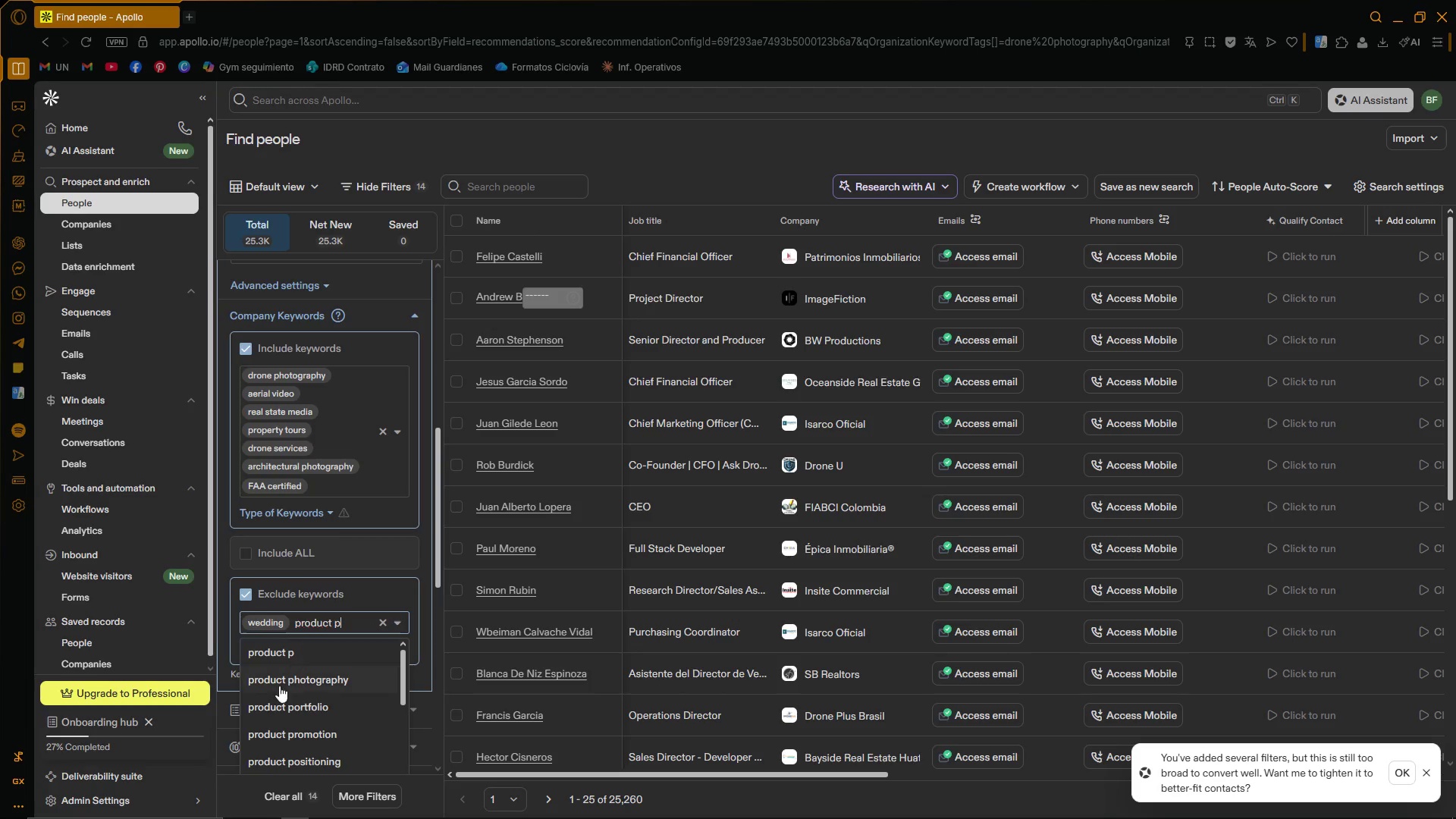 
left_click([288, 679])
 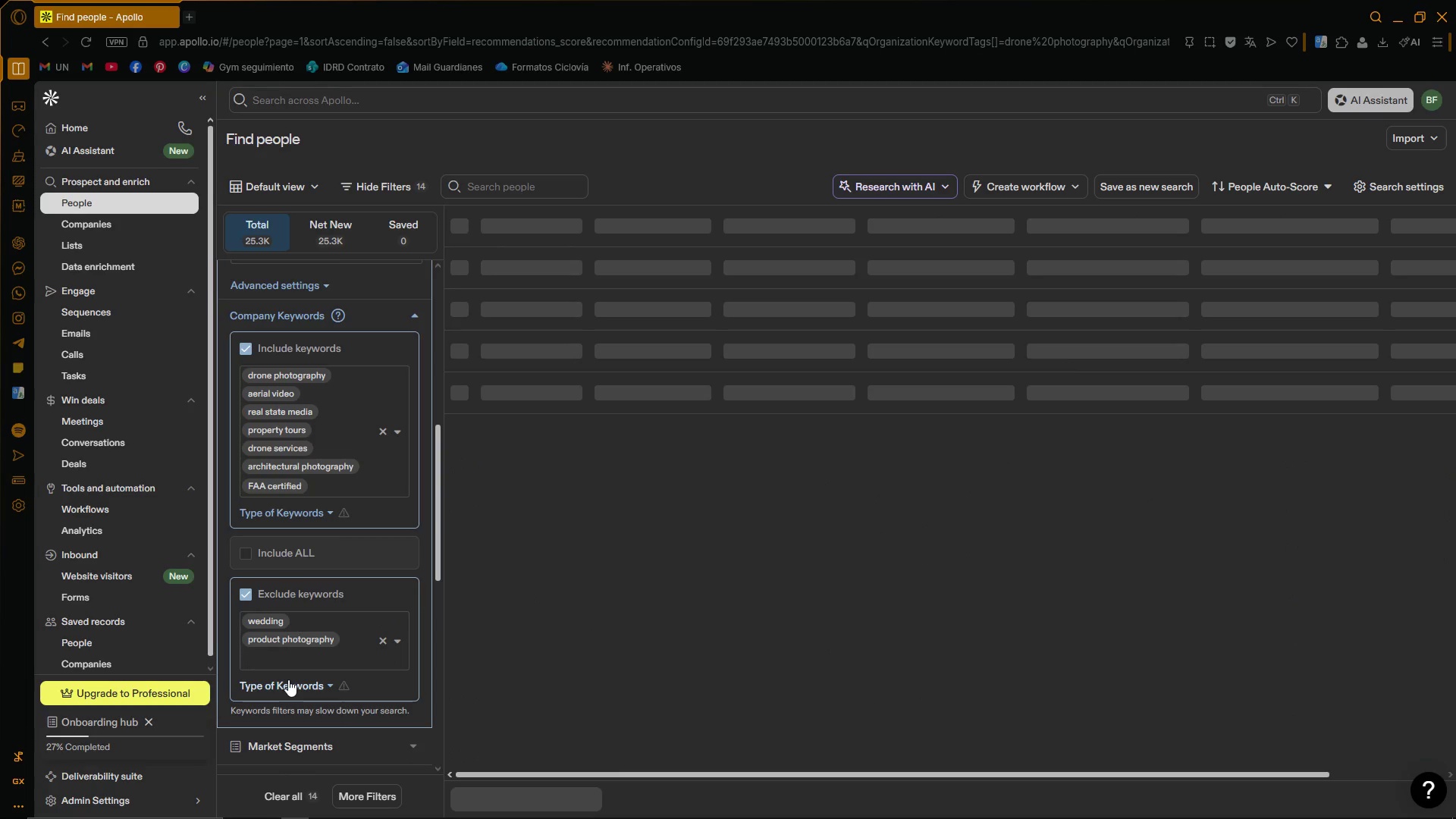 
type(adb)
key(Backspace)
key(Backspace)
type(a)
key(Backspace)
type(dvert)
 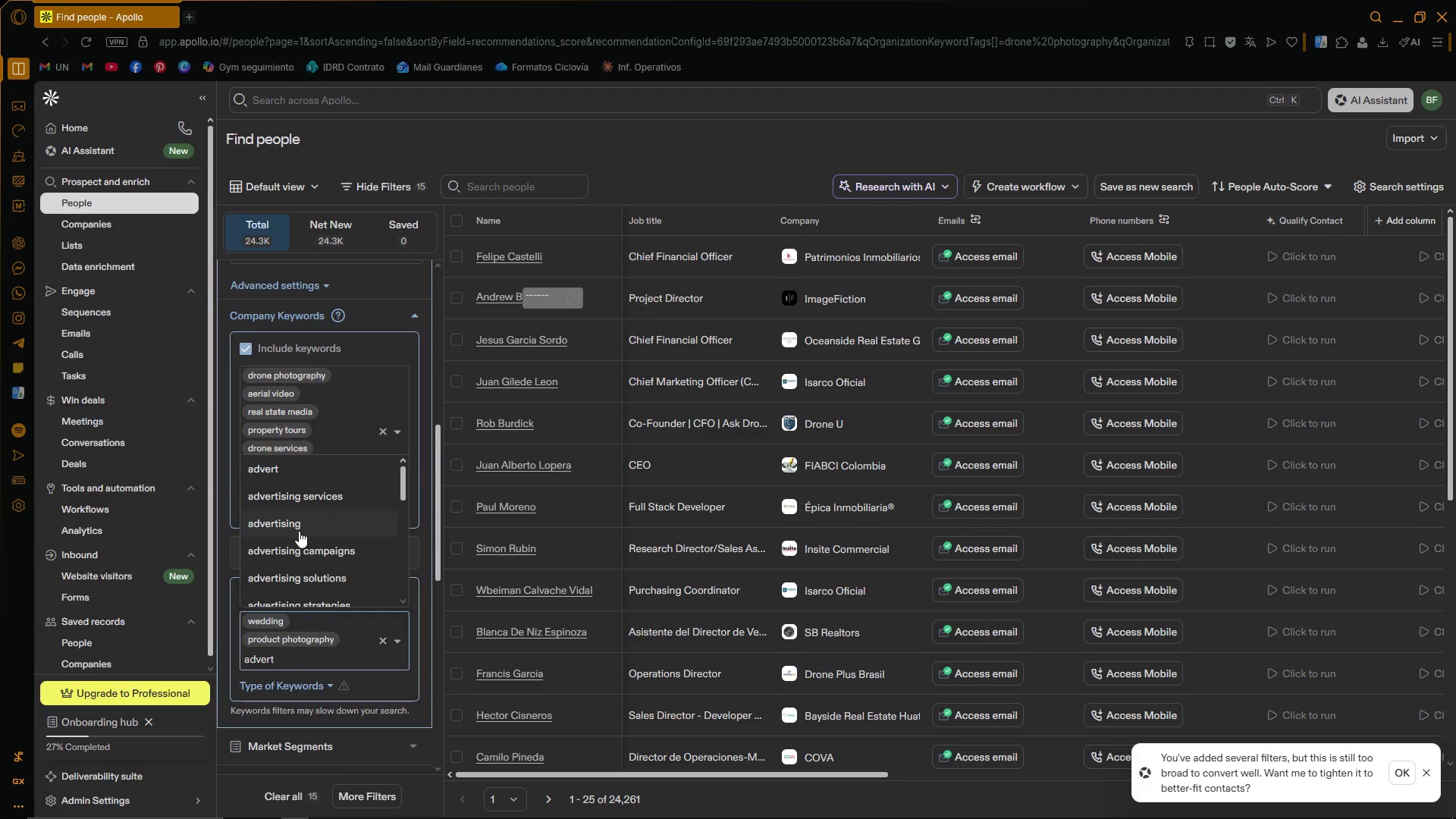 
left_click([312, 531])
 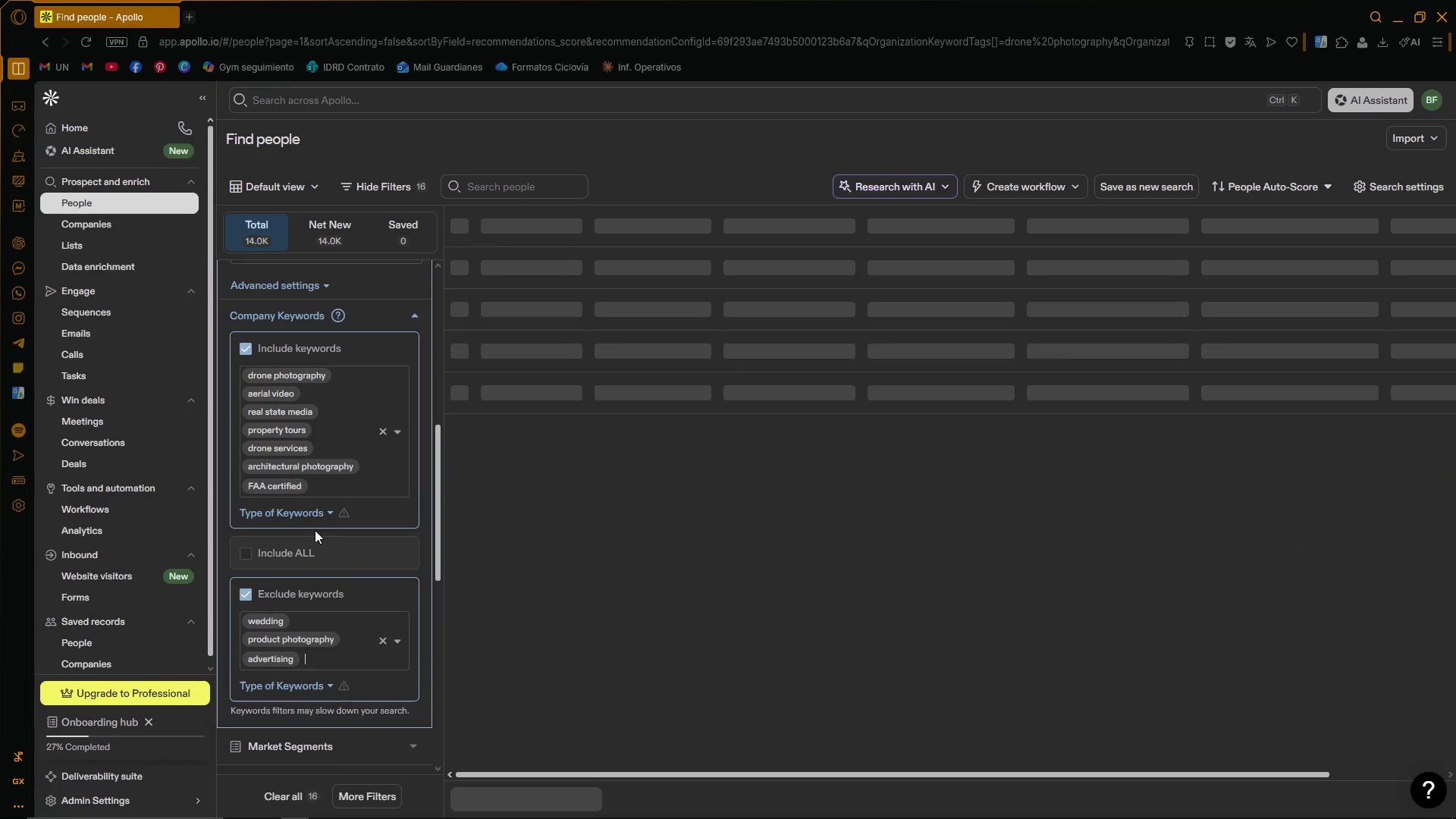 
type(ecomm)
 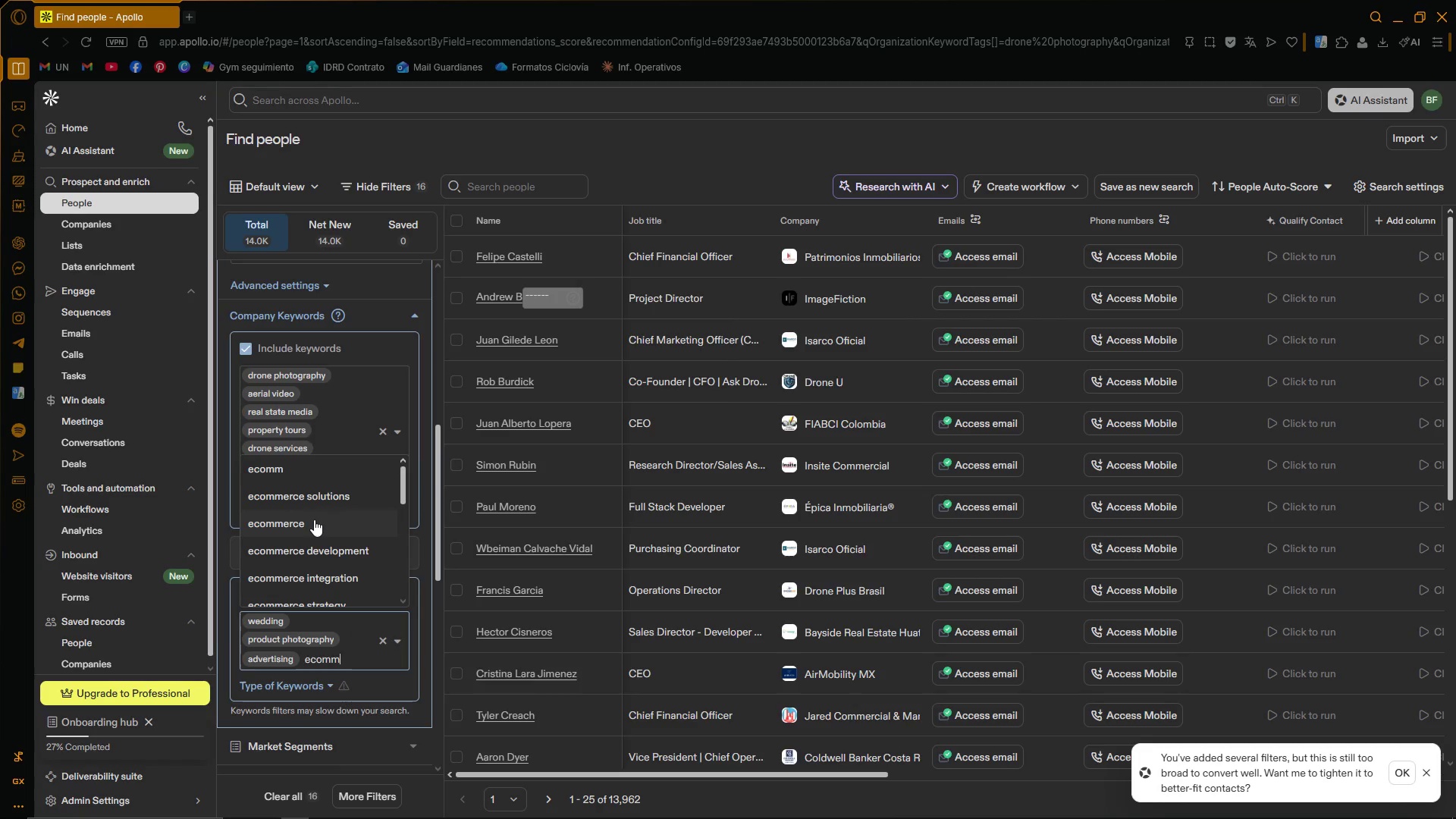 
wait(9.05)
 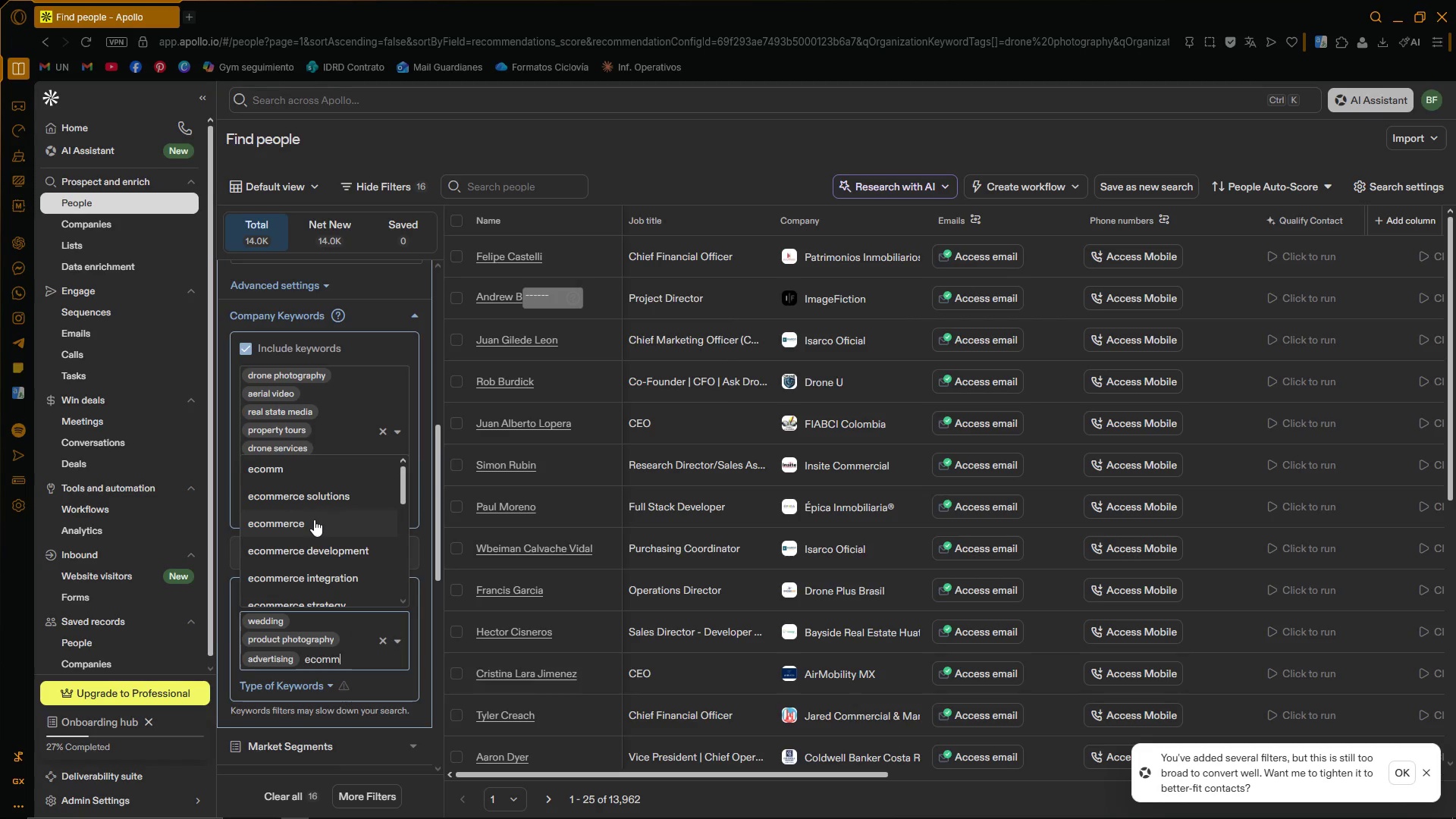 
left_click([412, 315])
 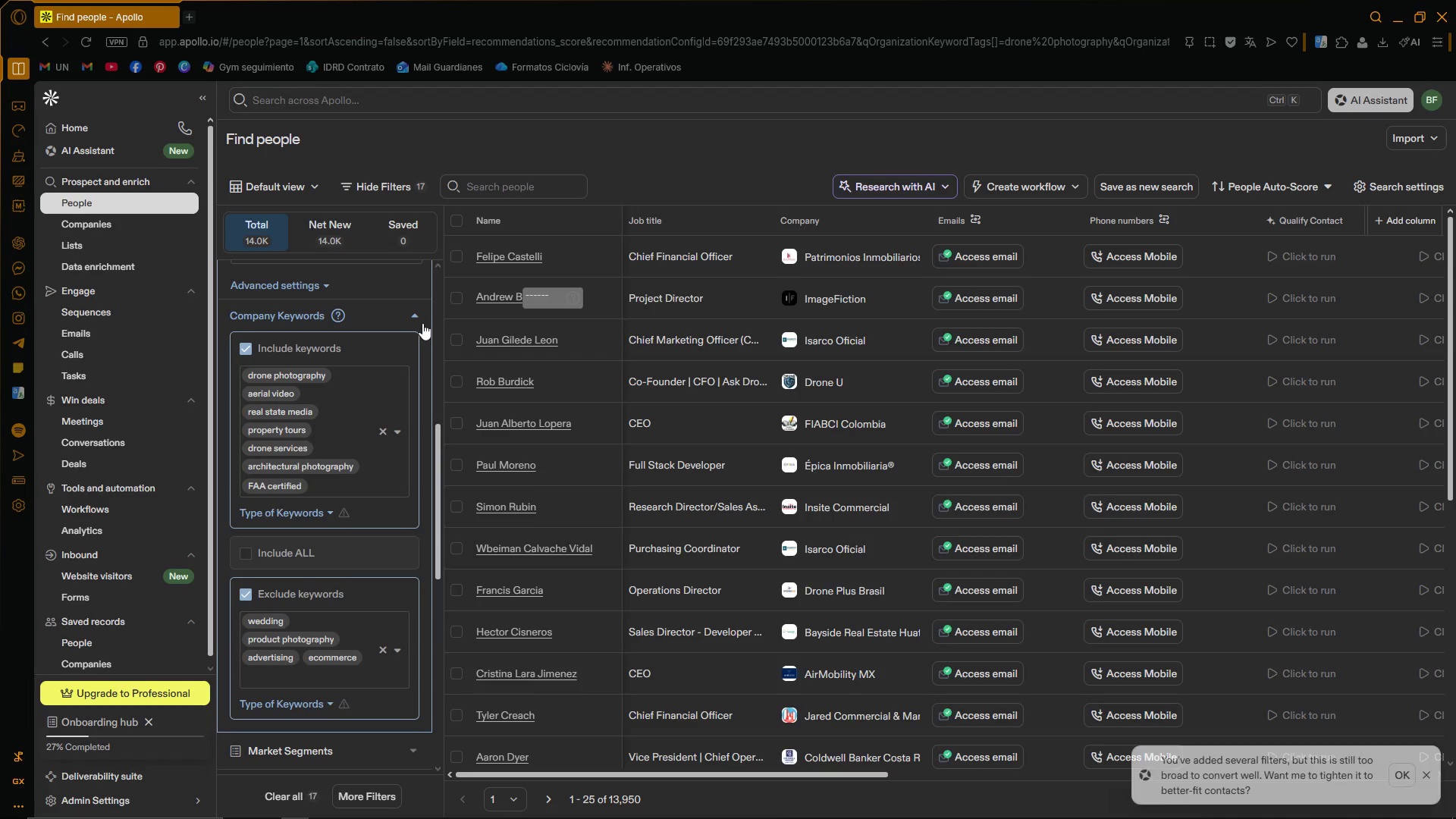 
scroll: coordinate [415, 321], scroll_direction: up, amount: 2.0
 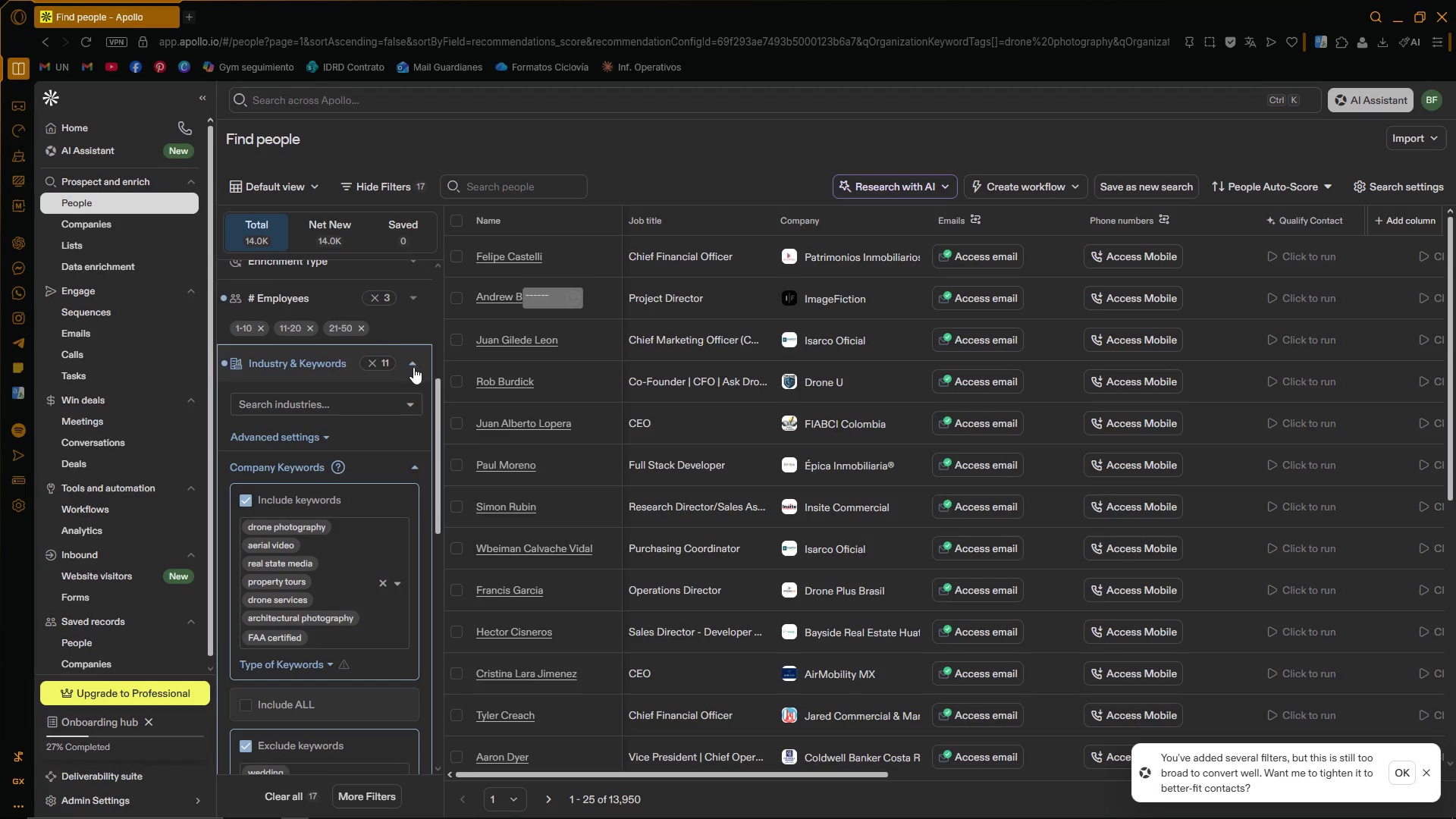 
left_click([413, 367])
 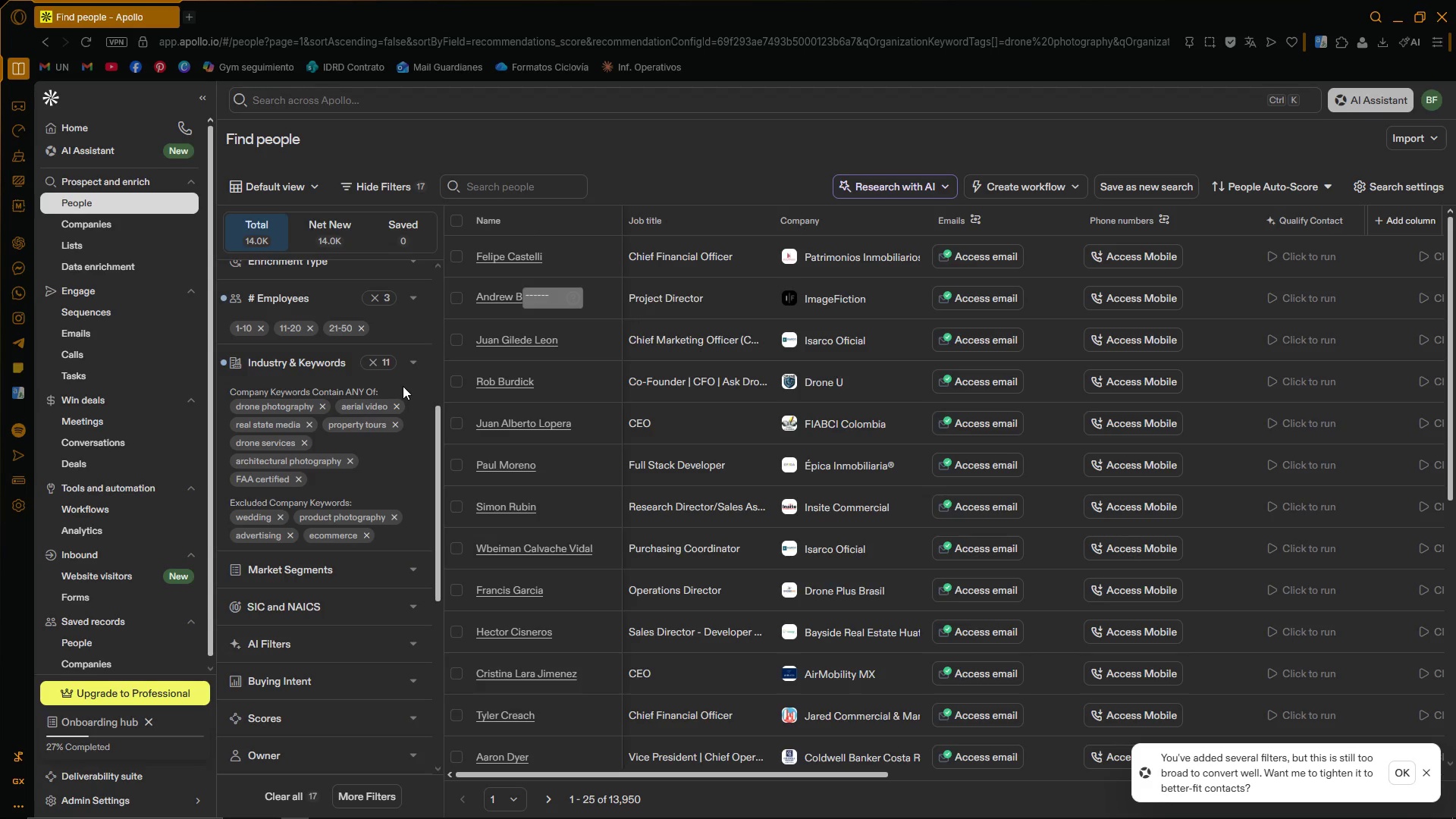 
wait(10.64)
 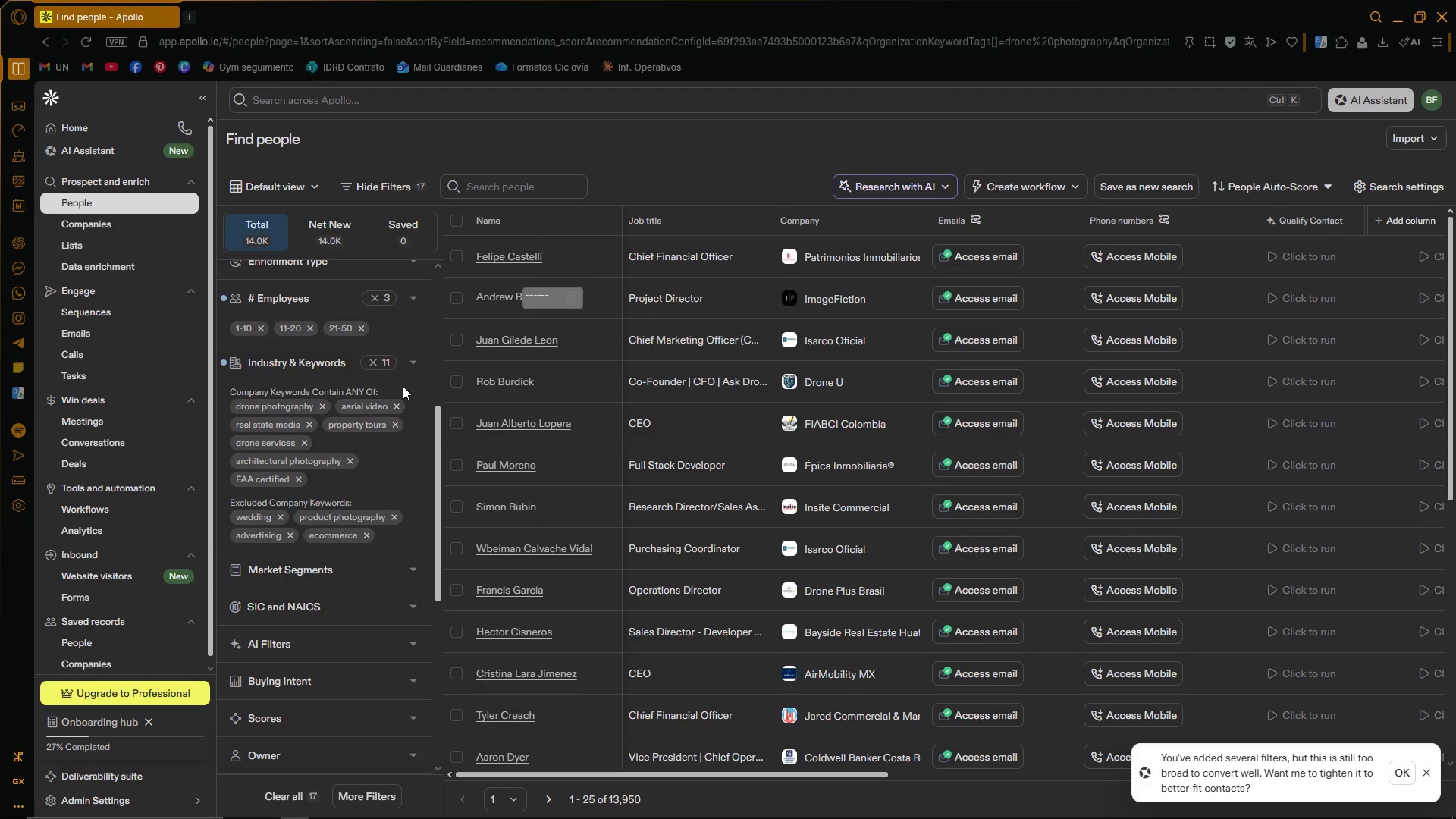 
left_click_drag(start_coordinate=[1285, 174], to_coordinate=[1053, 183])
 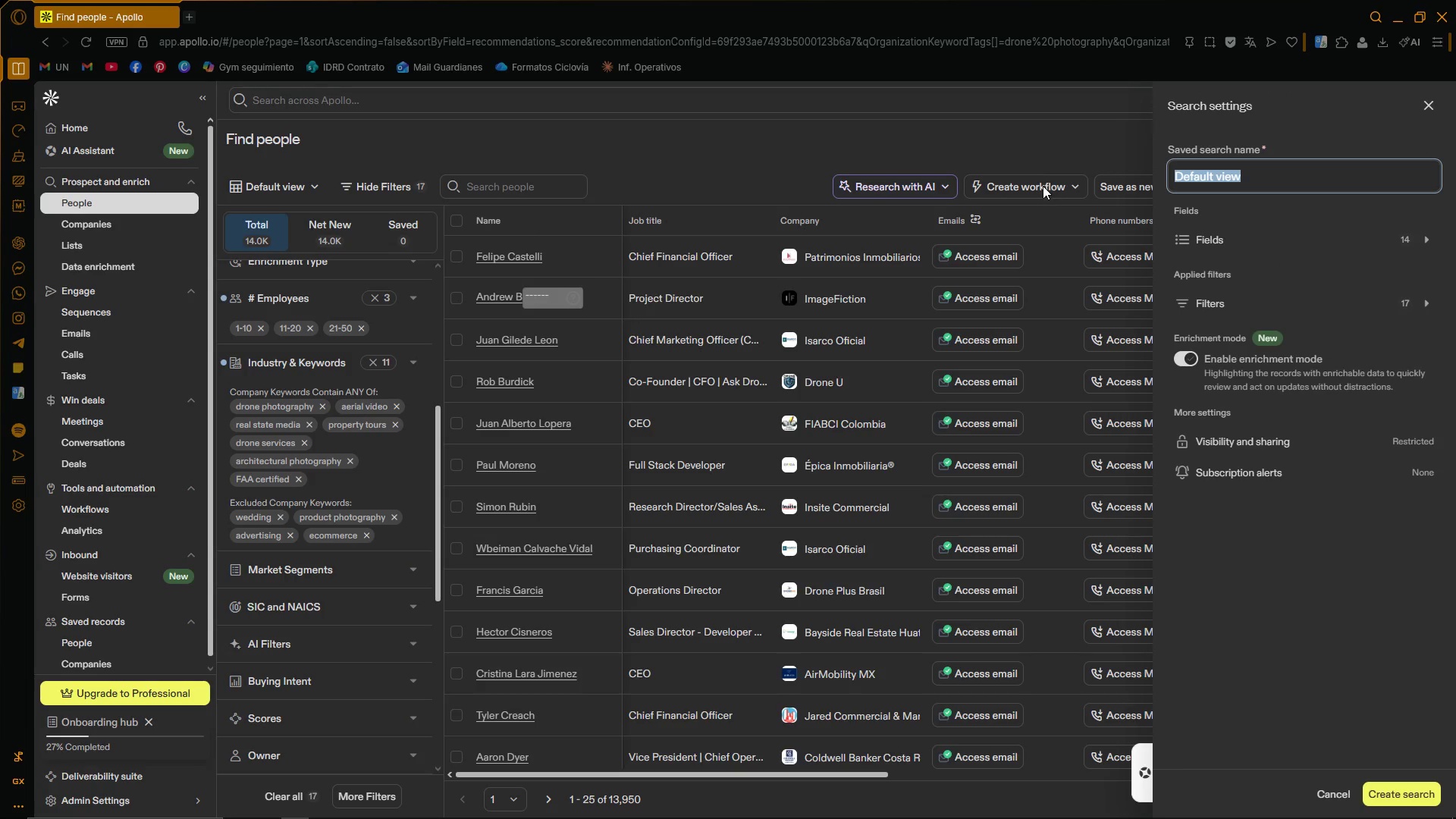 
type(Real State & Drone Specialists)
 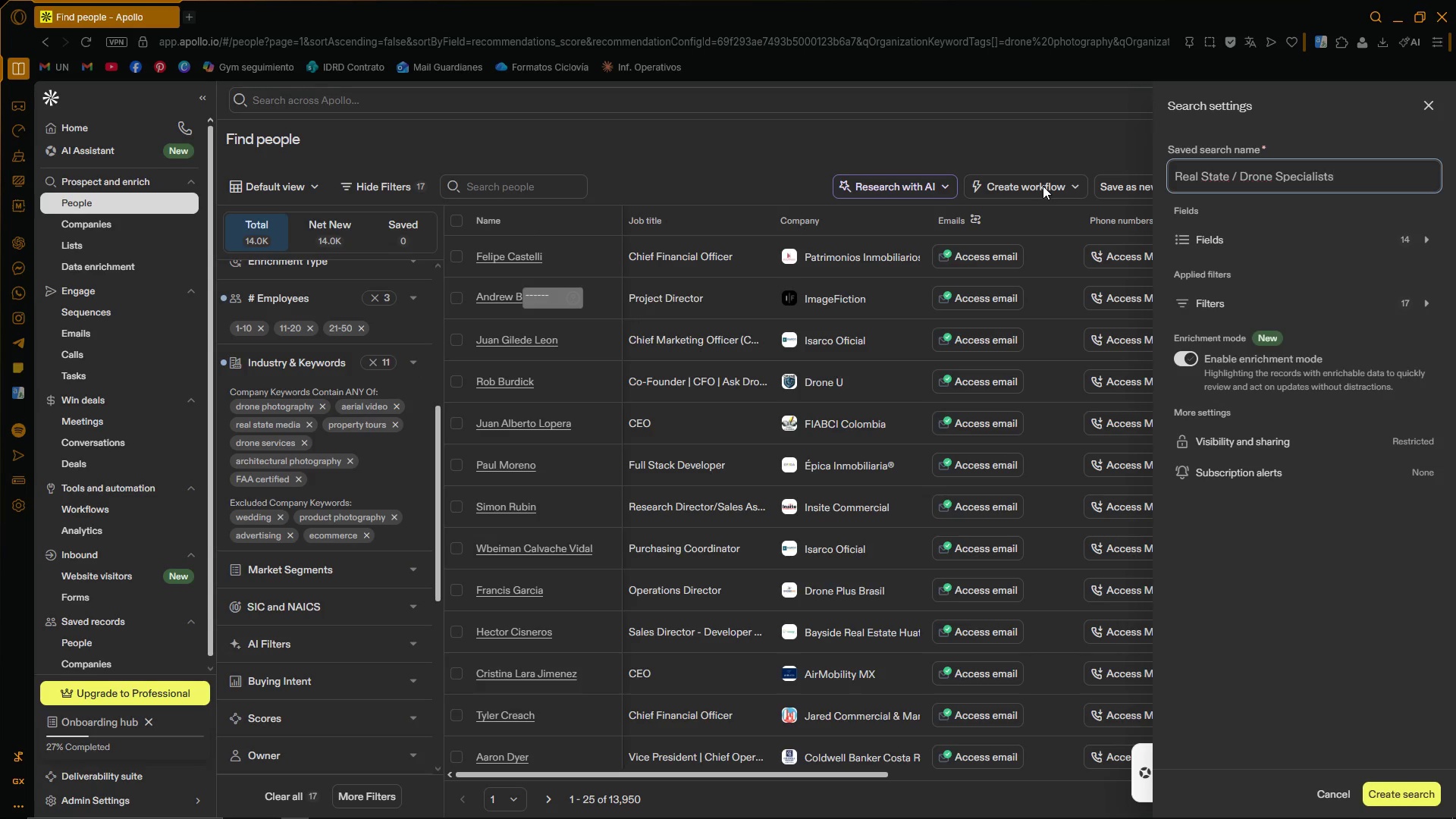 
wait(6.23)
 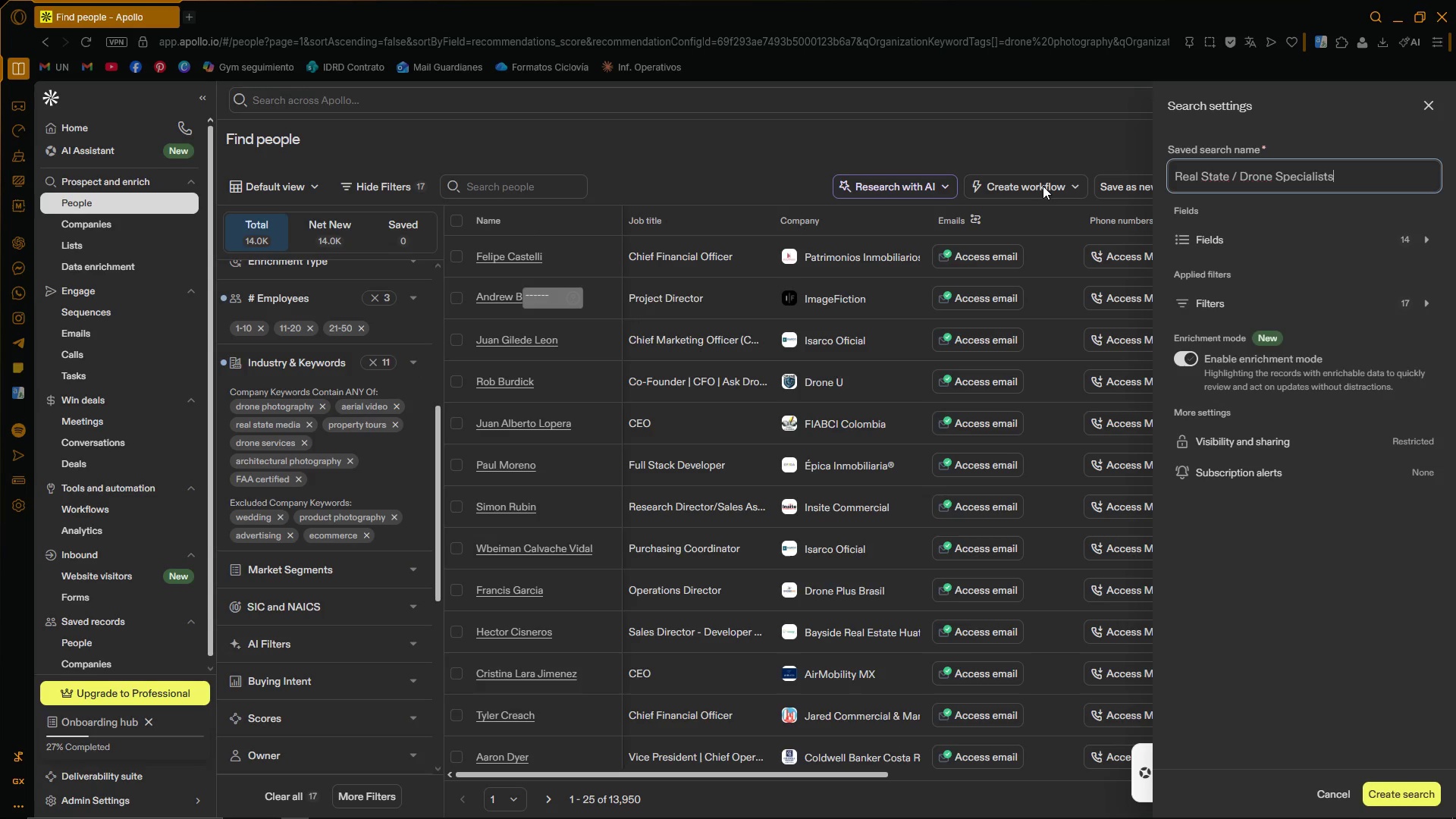 
left_click([1382, 785])
 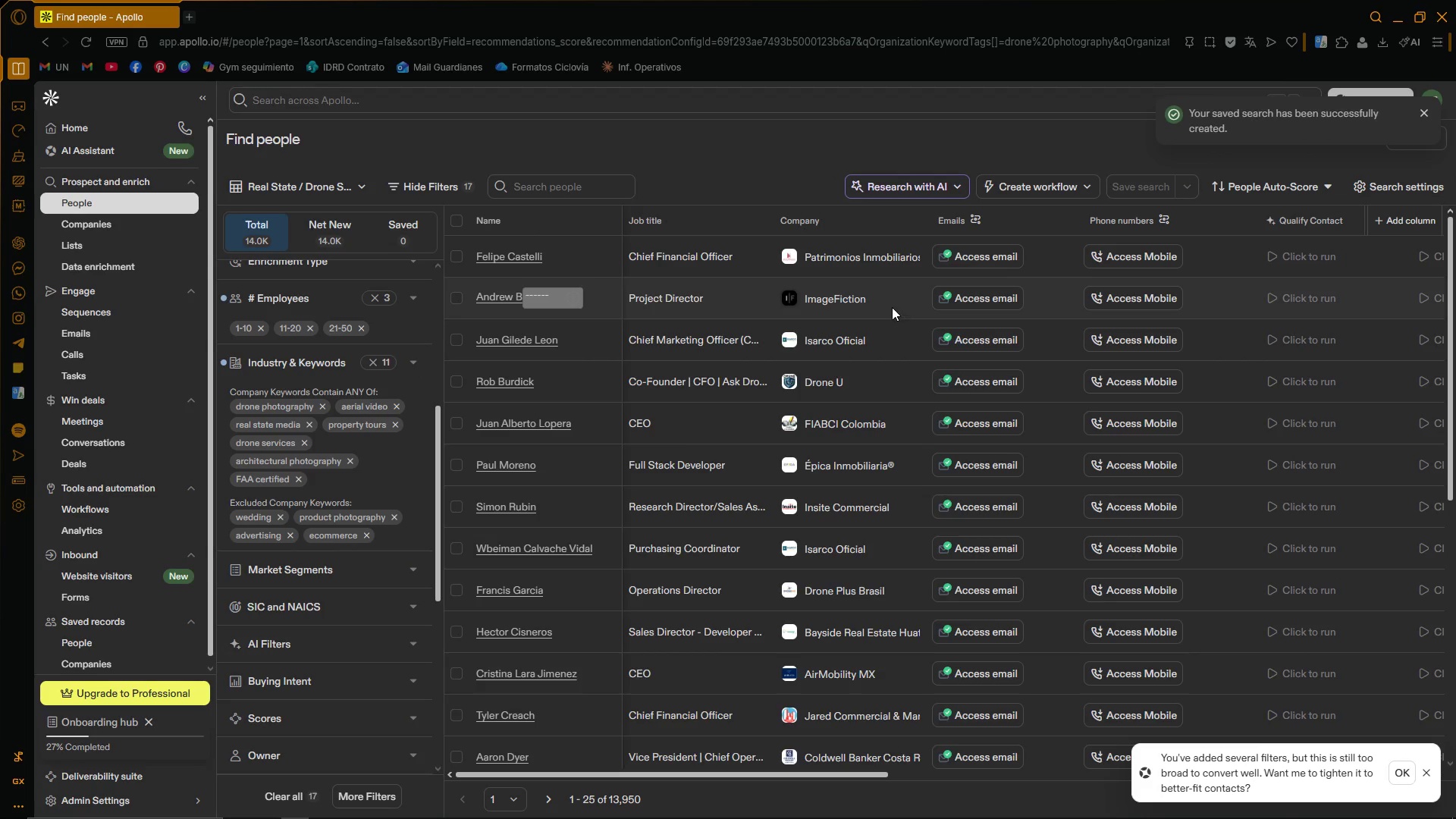 
wait(9.72)
 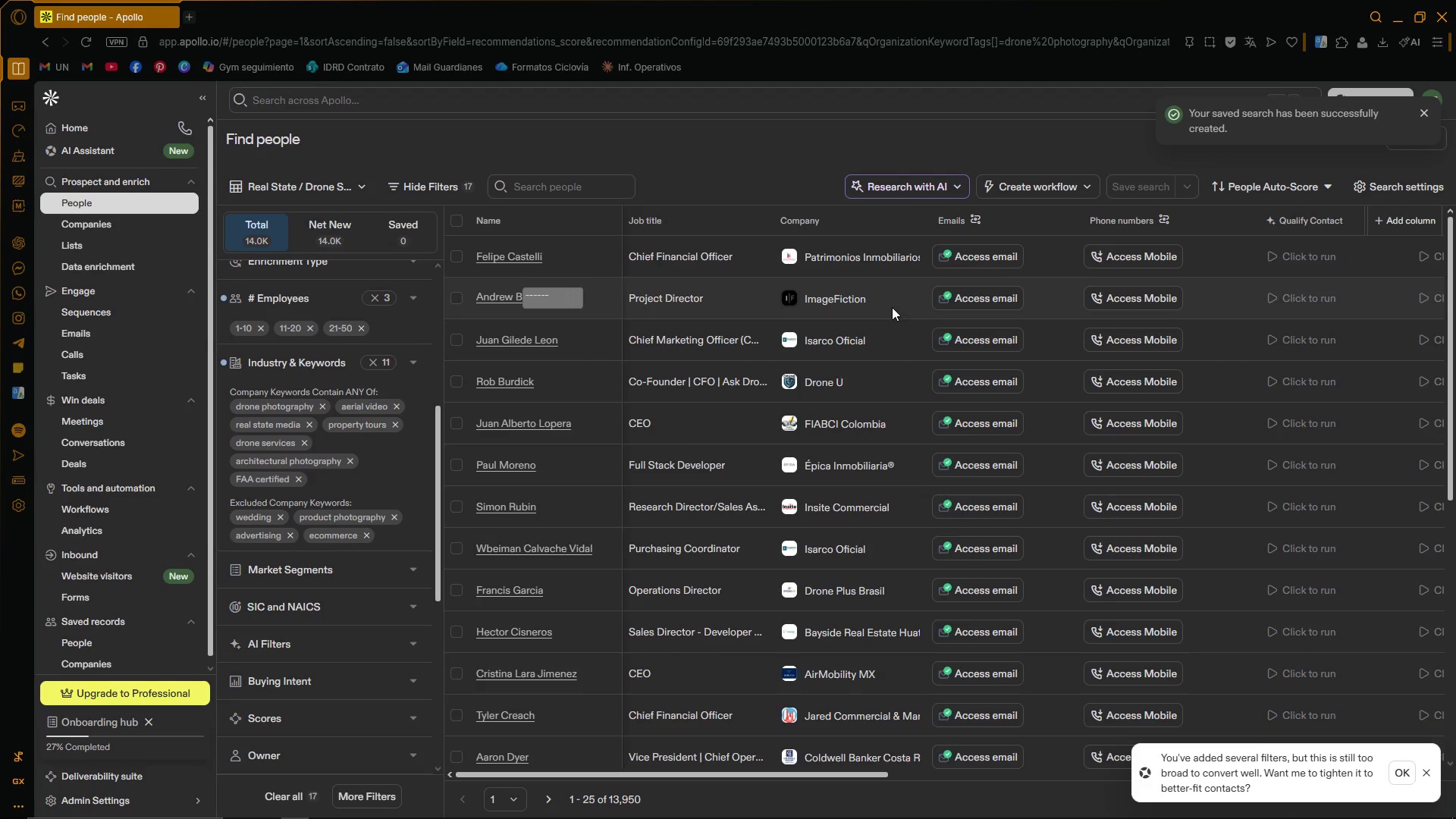 
left_click([362, 187])
 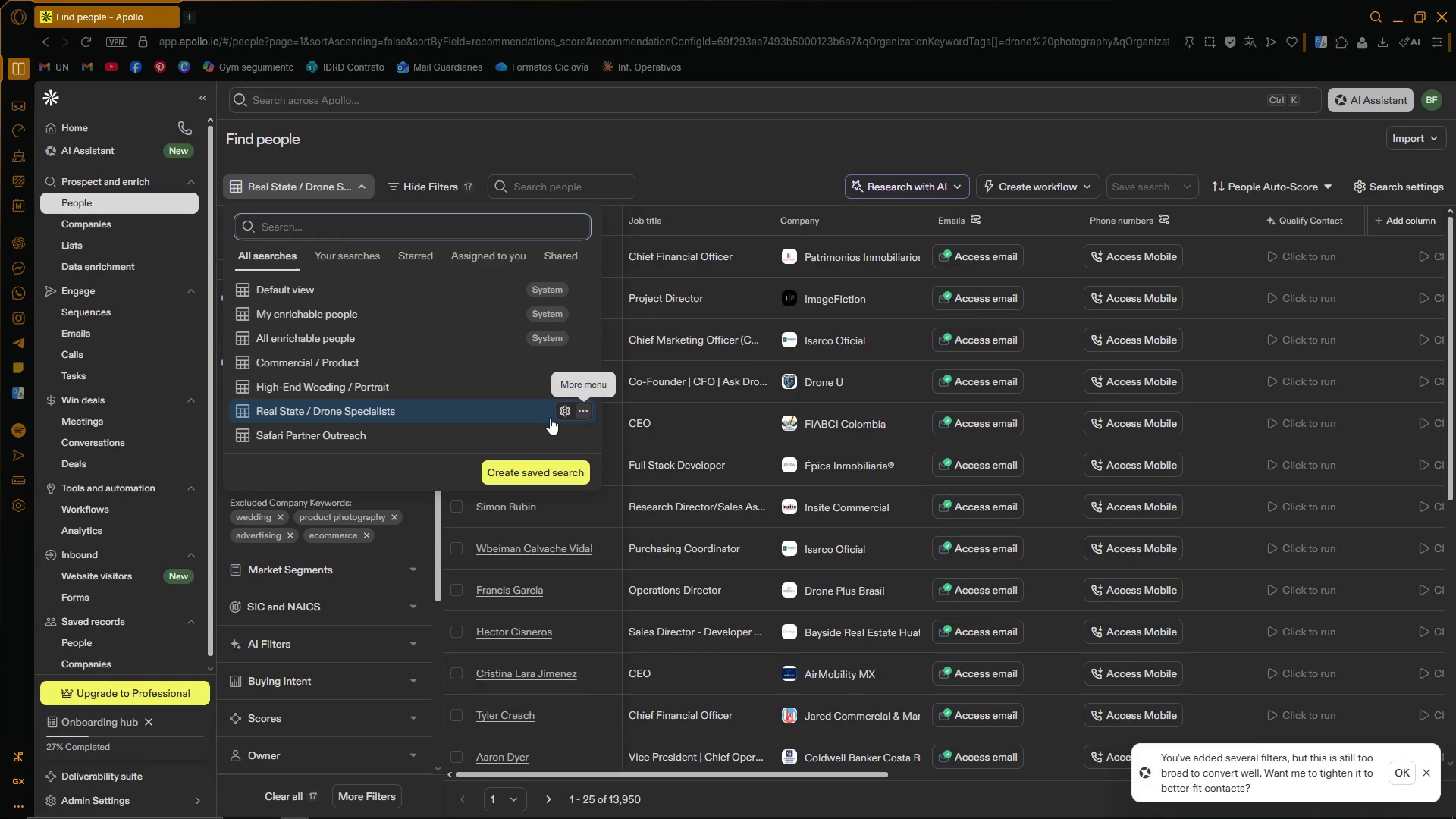 
left_click([591, 413])
 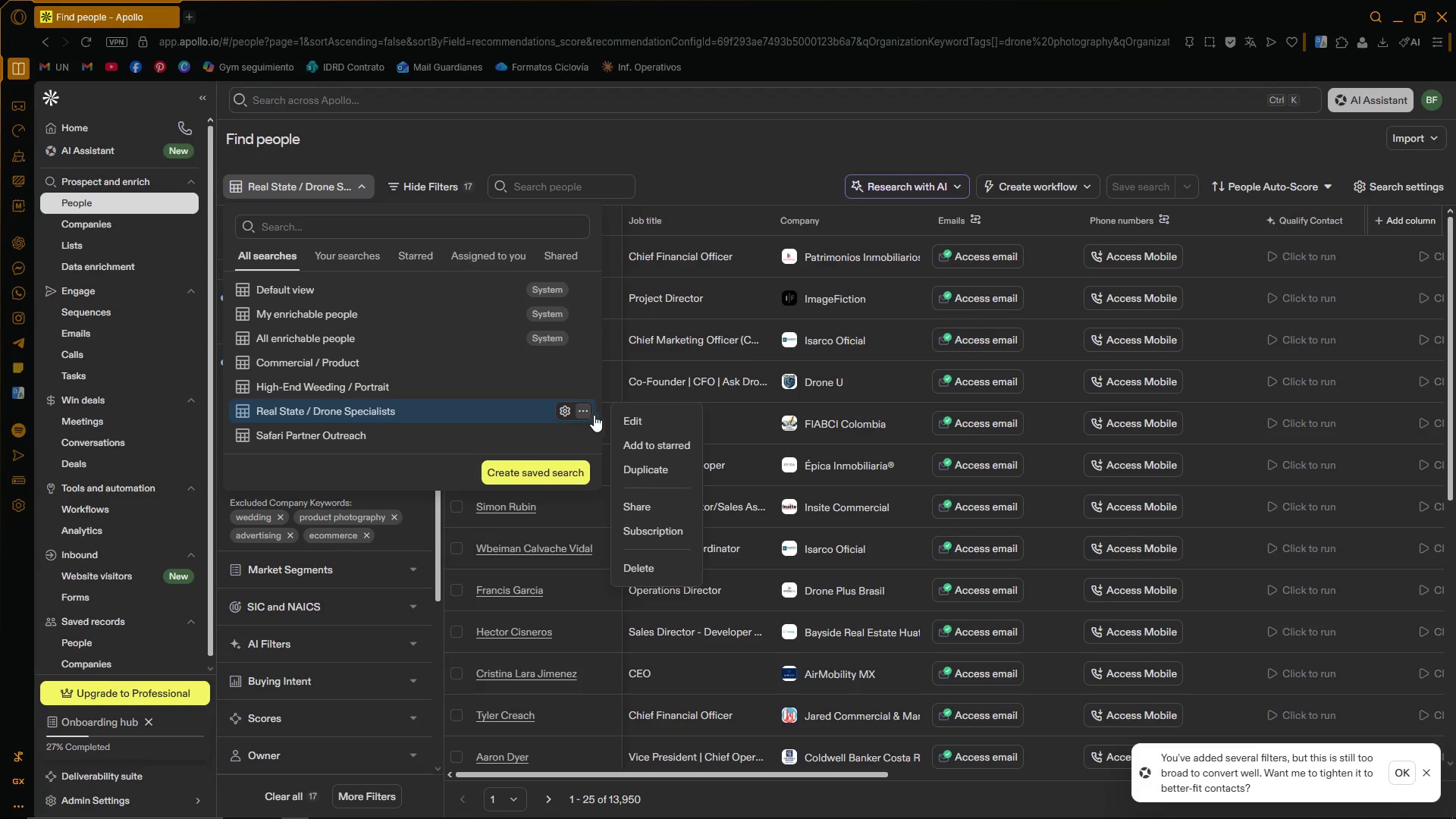 
left_click([662, 421])
 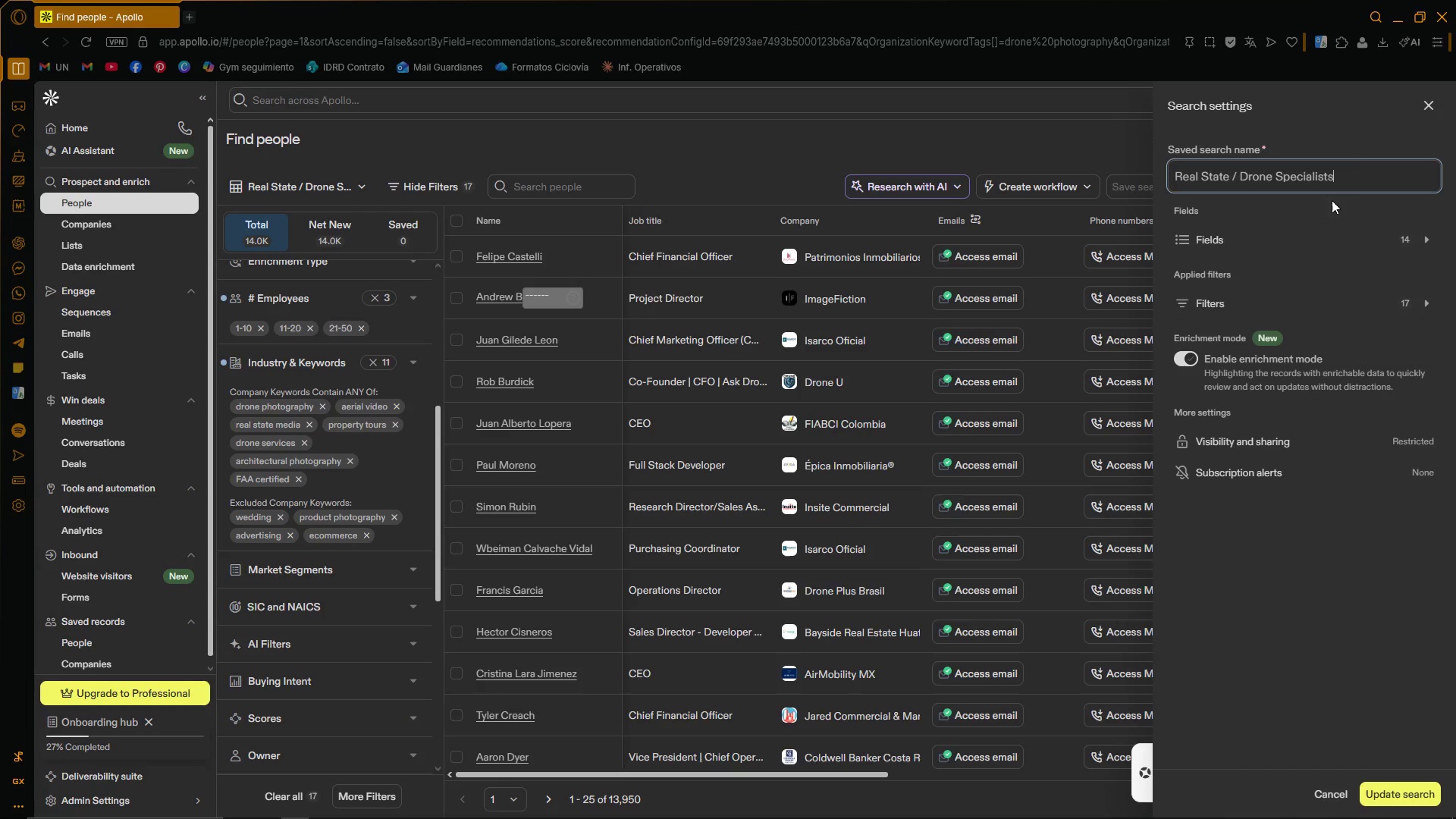 
left_click_drag(start_coordinate=[1362, 171], to_coordinate=[1067, 190])
 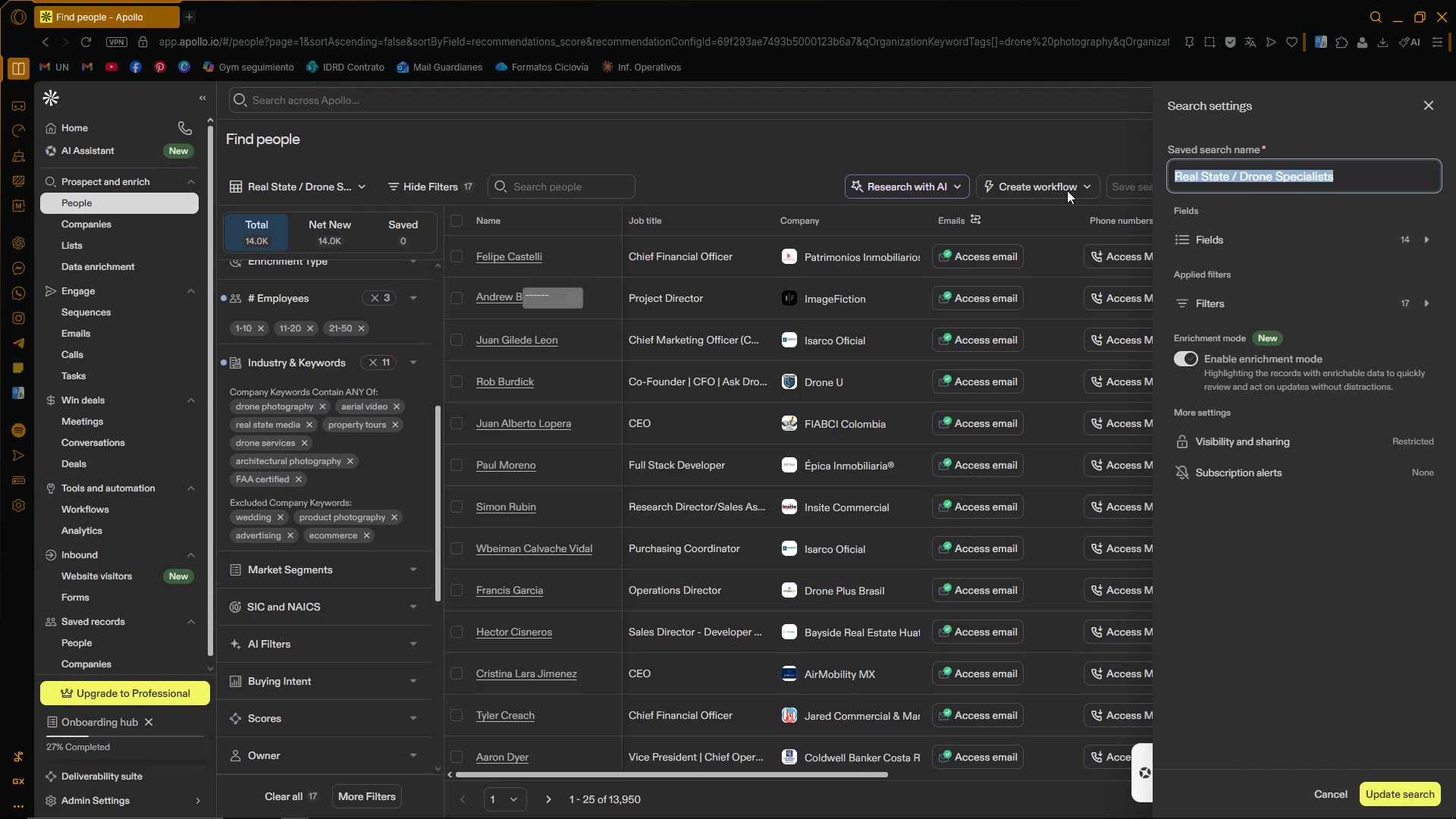 
key(Control+ControlLeft)
 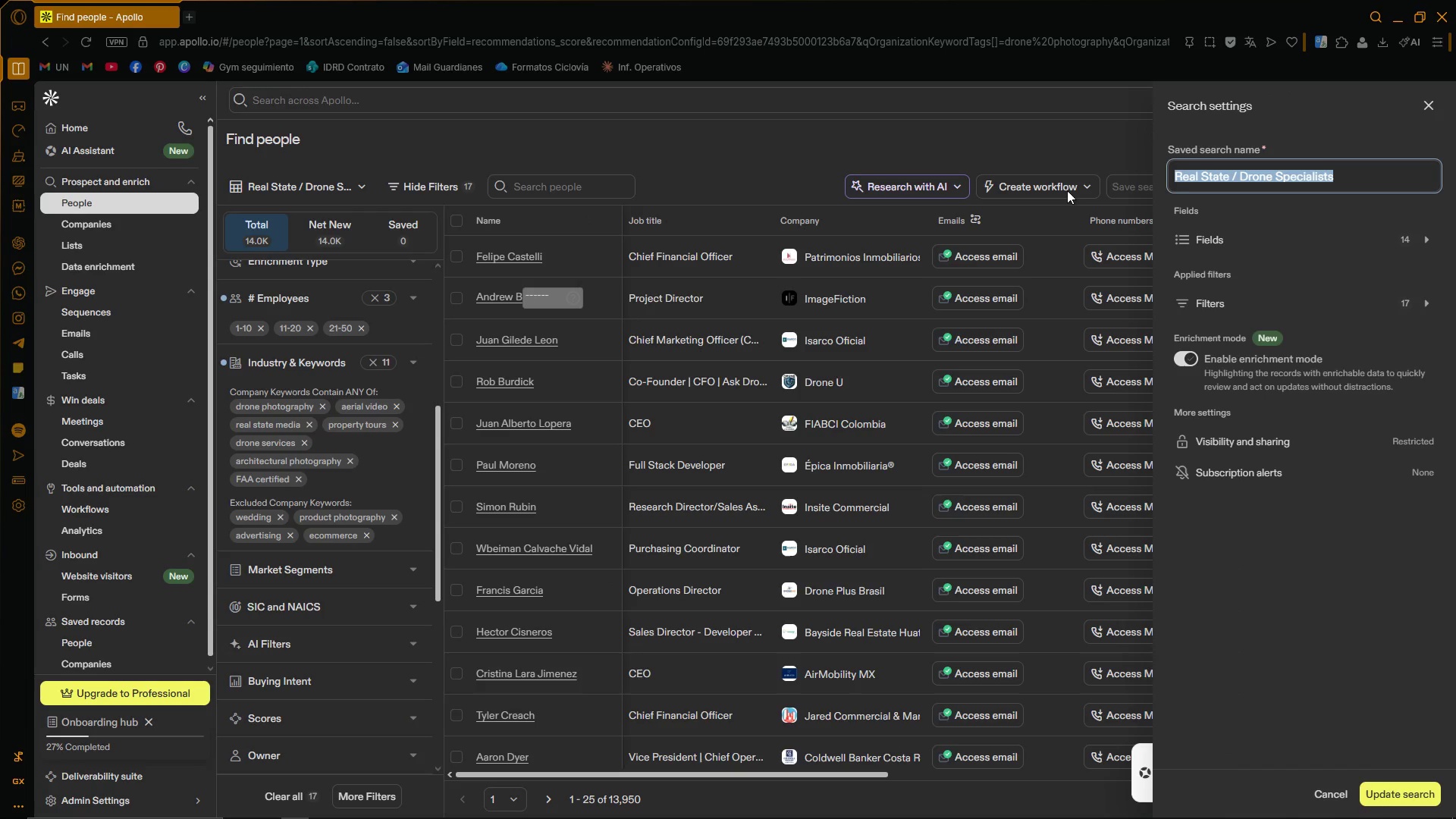 
key(Control+C)
 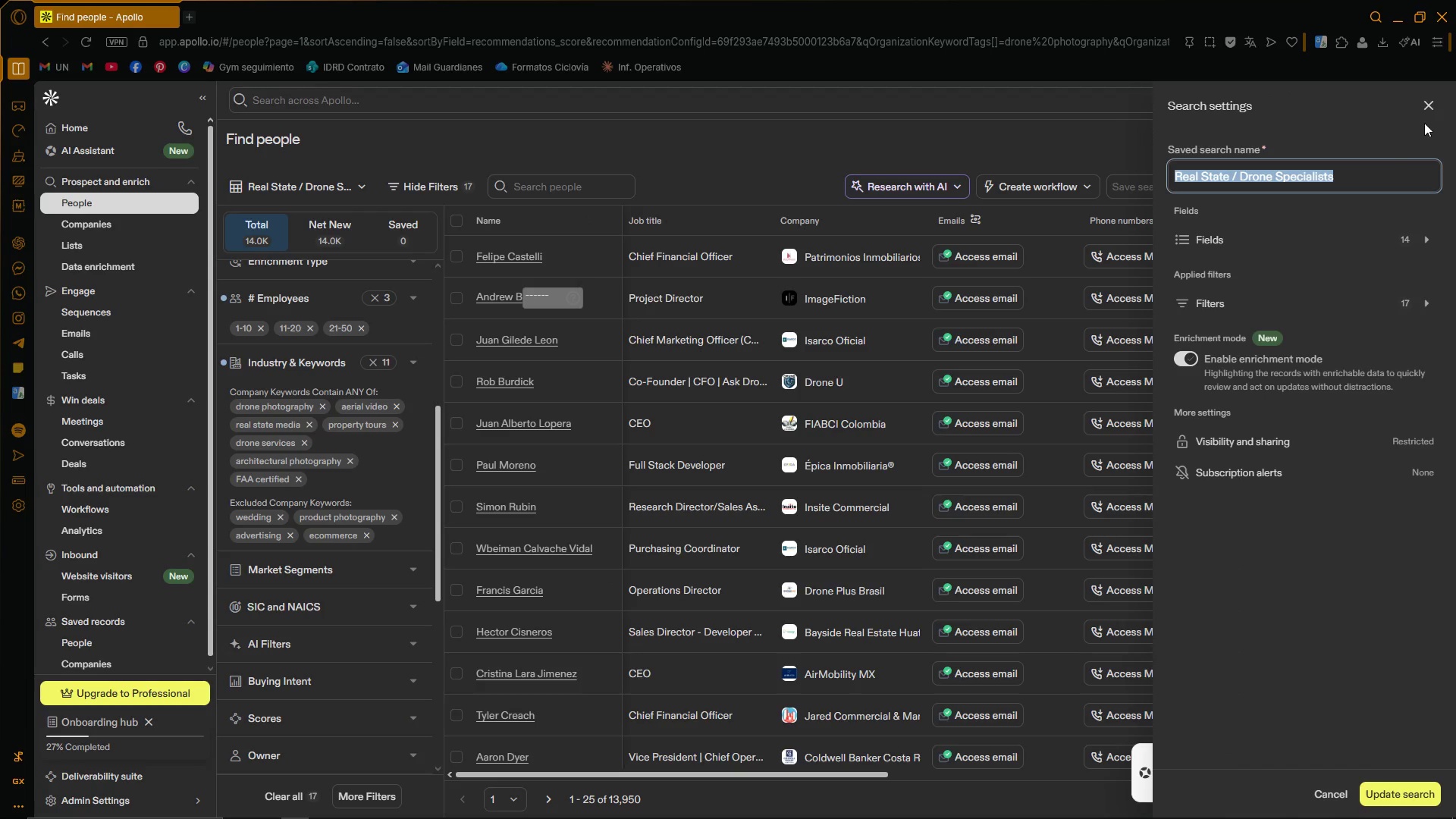 
left_click([1432, 105])
 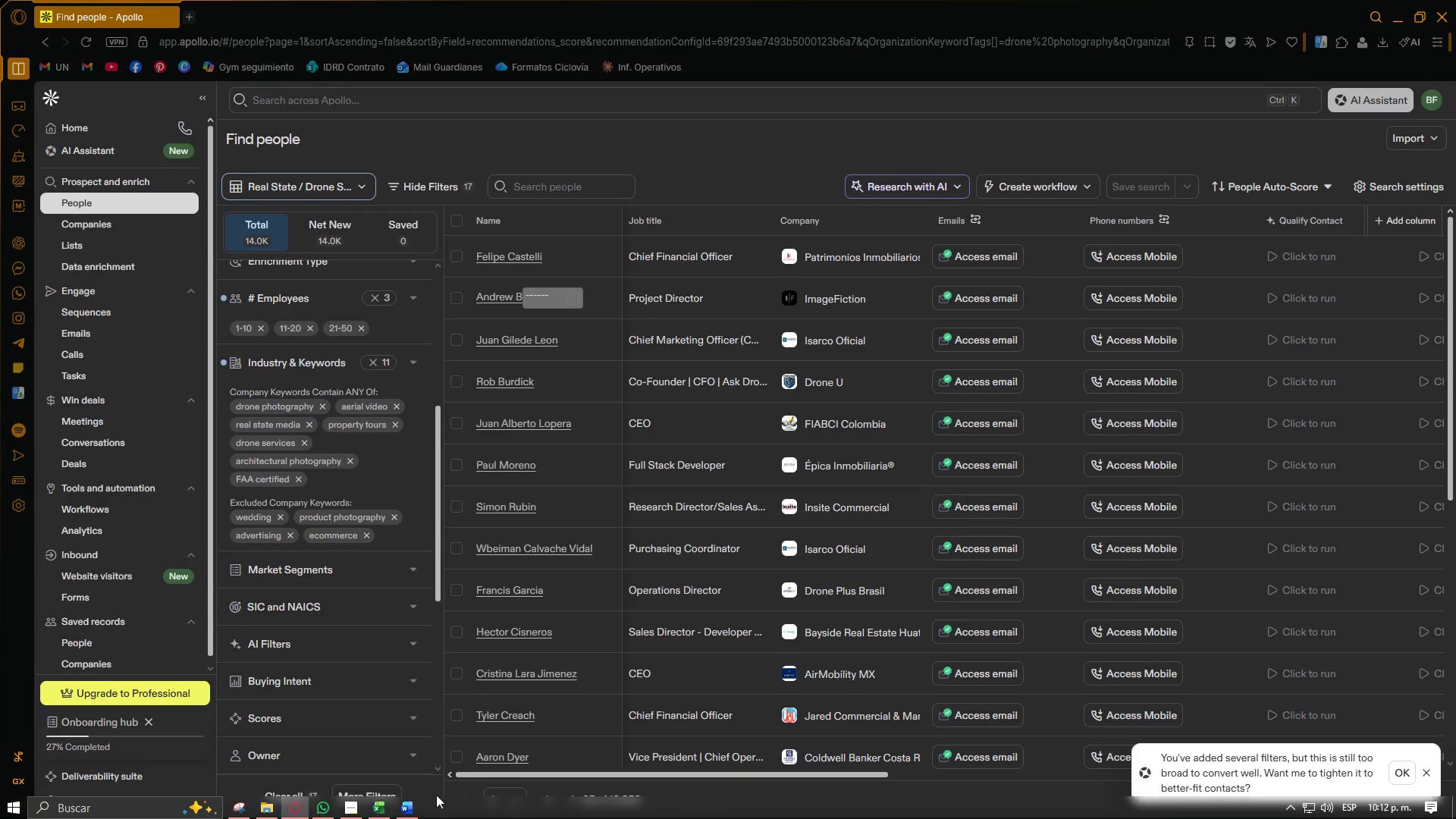 
left_click([405, 807])
 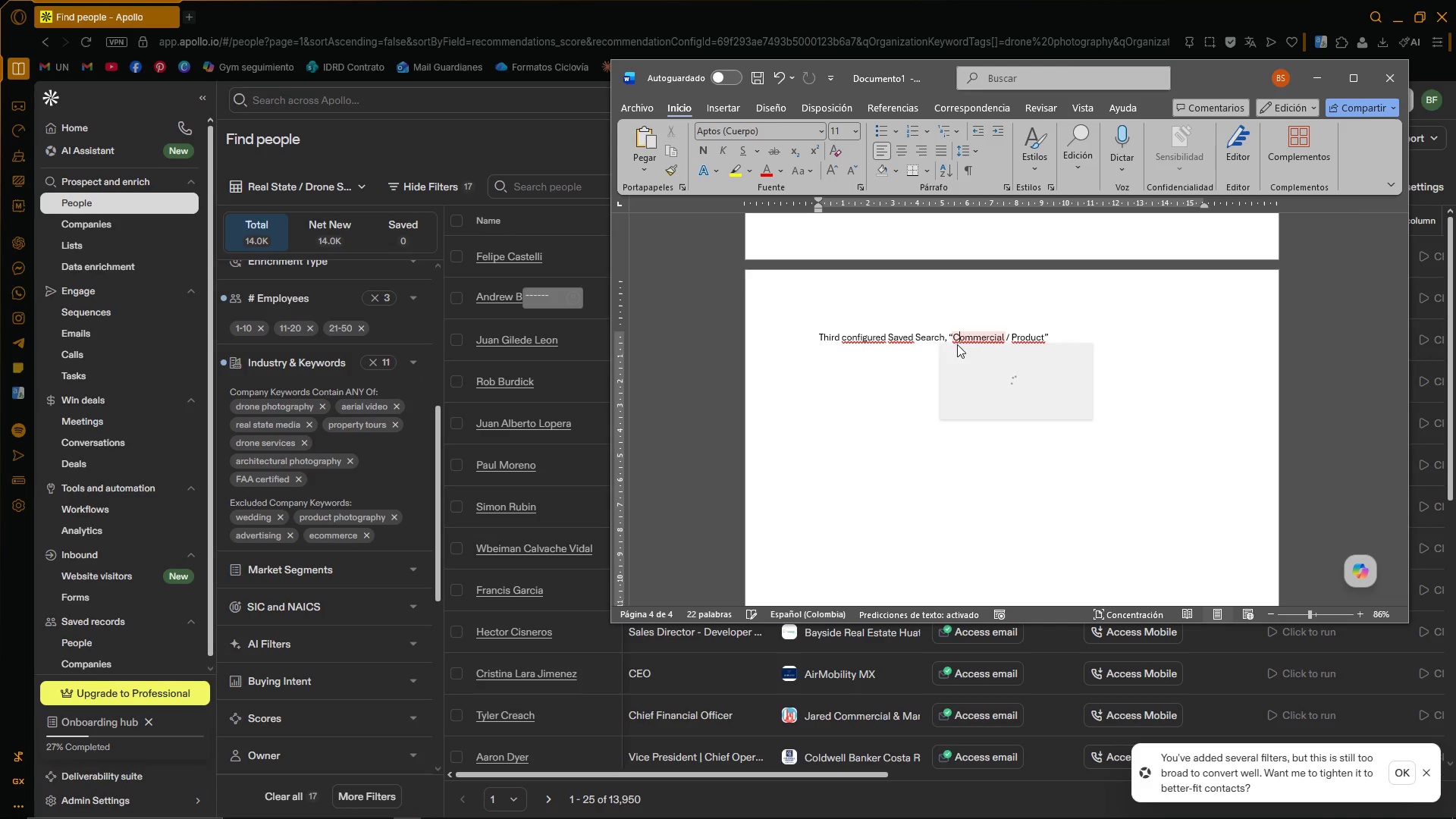 
left_click_drag(start_coordinate=[954, 336], to_coordinate=[1033, 334])
 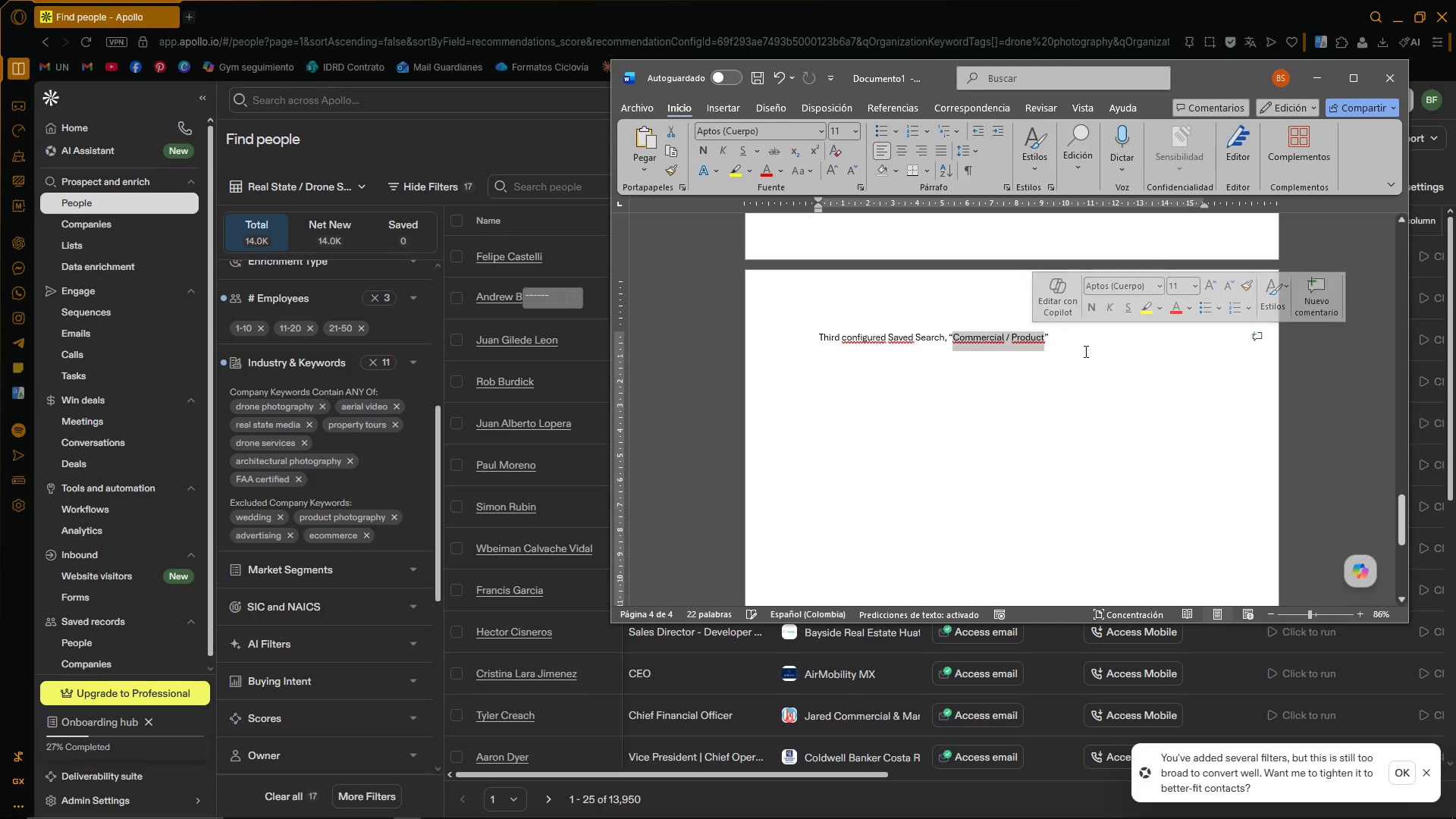 
key(Control+ControlLeft)
 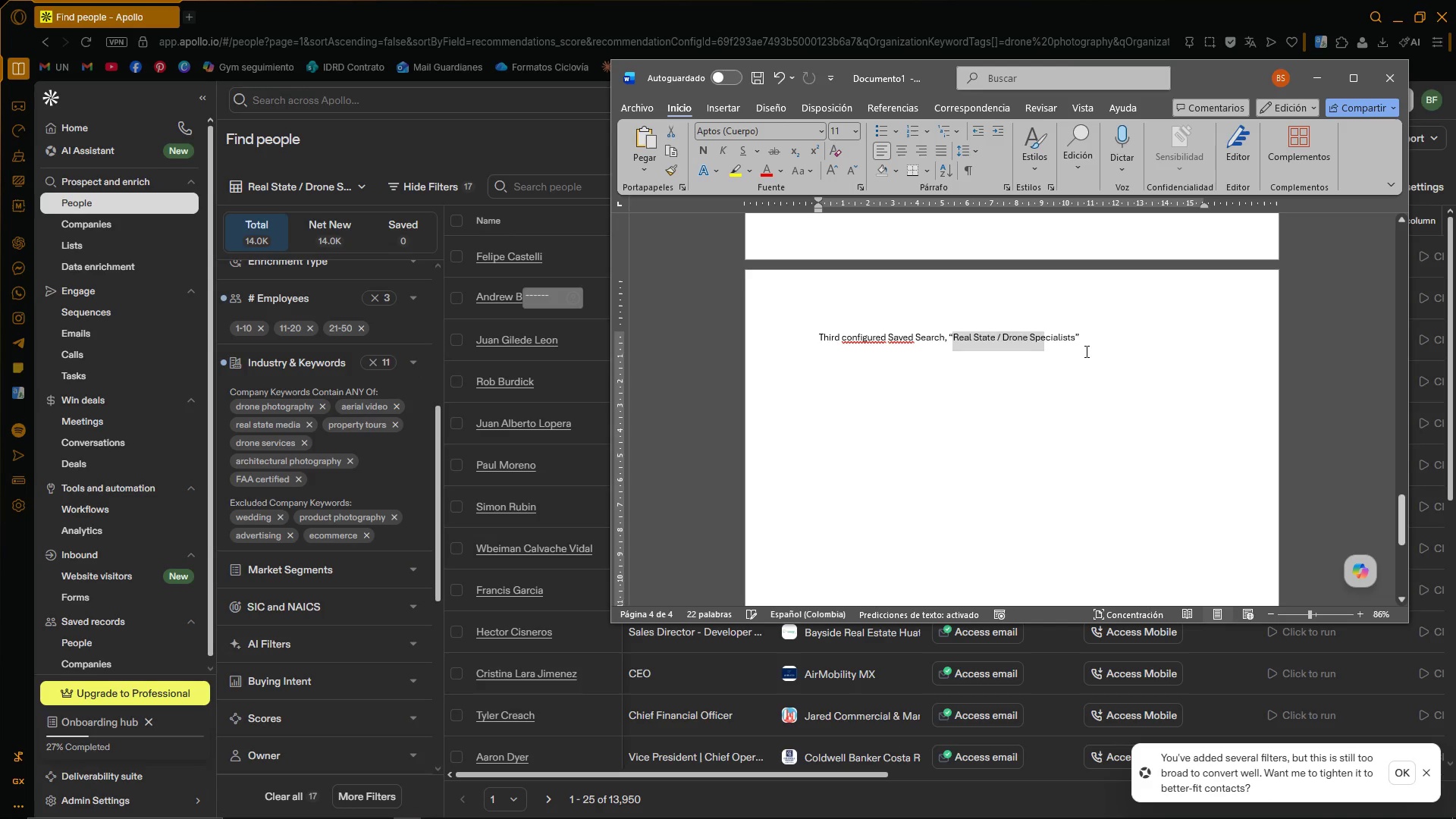 
key(Control+V)
 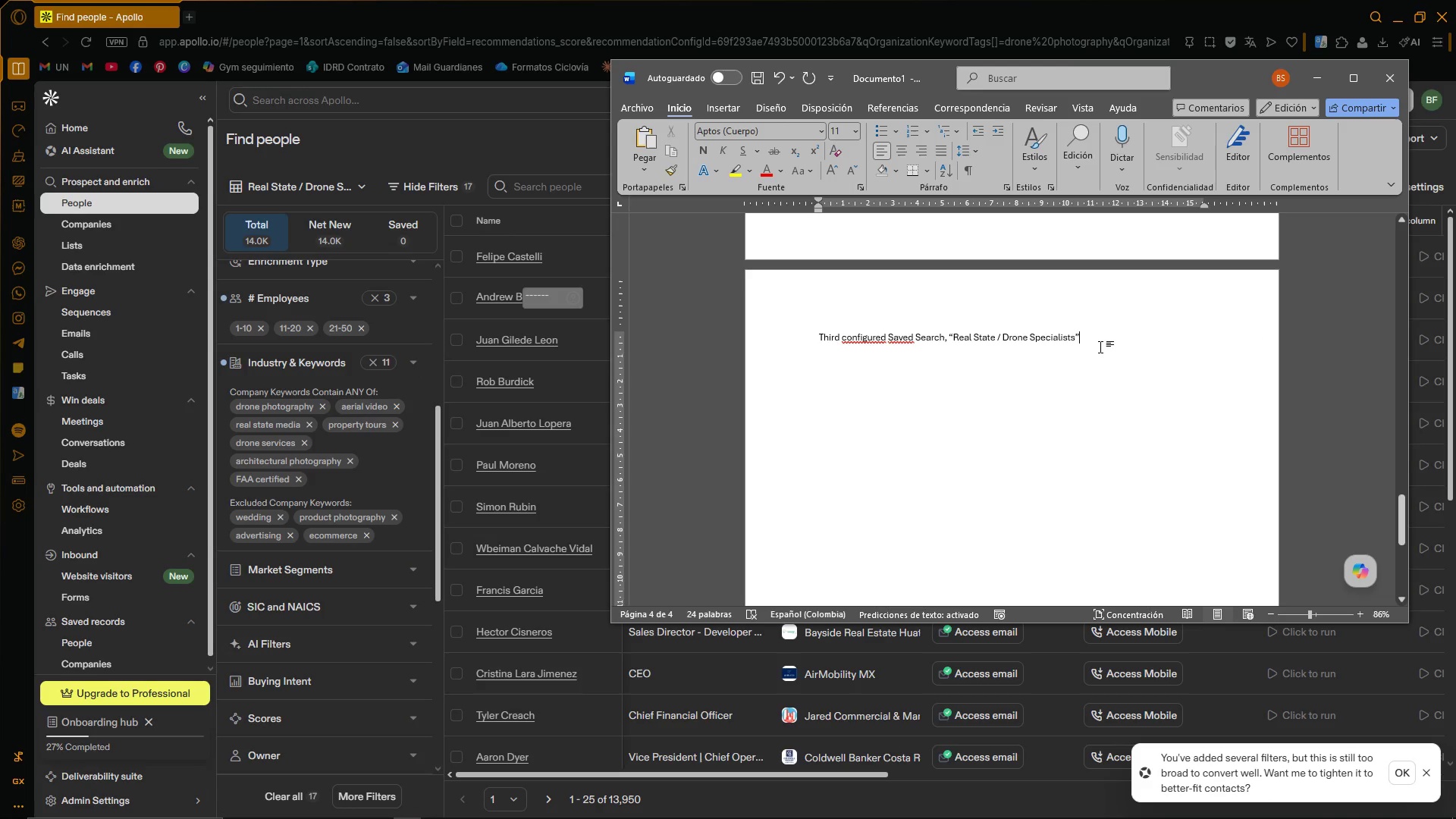 
key(Enter)
 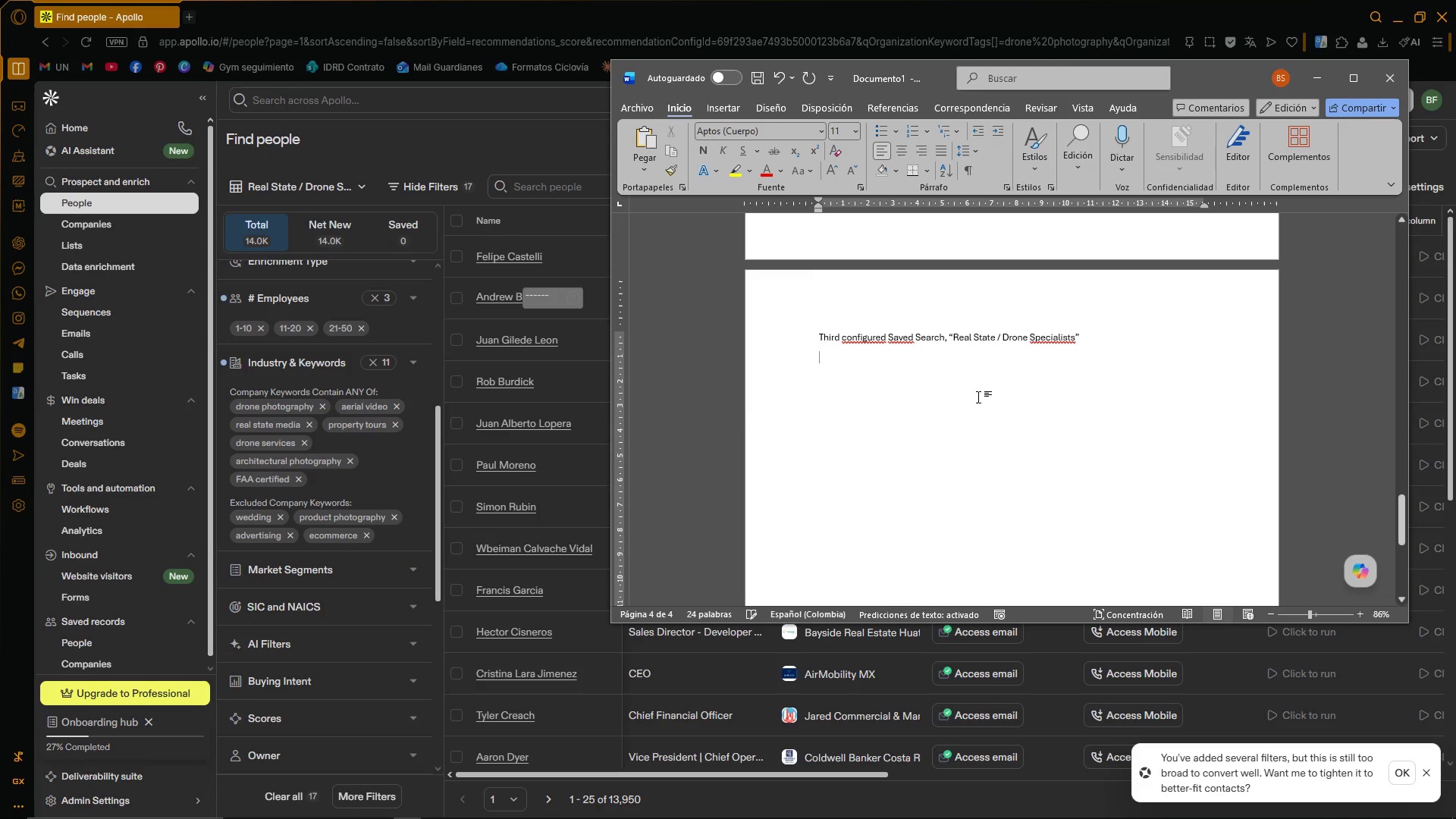 
left_click([983, 422])
 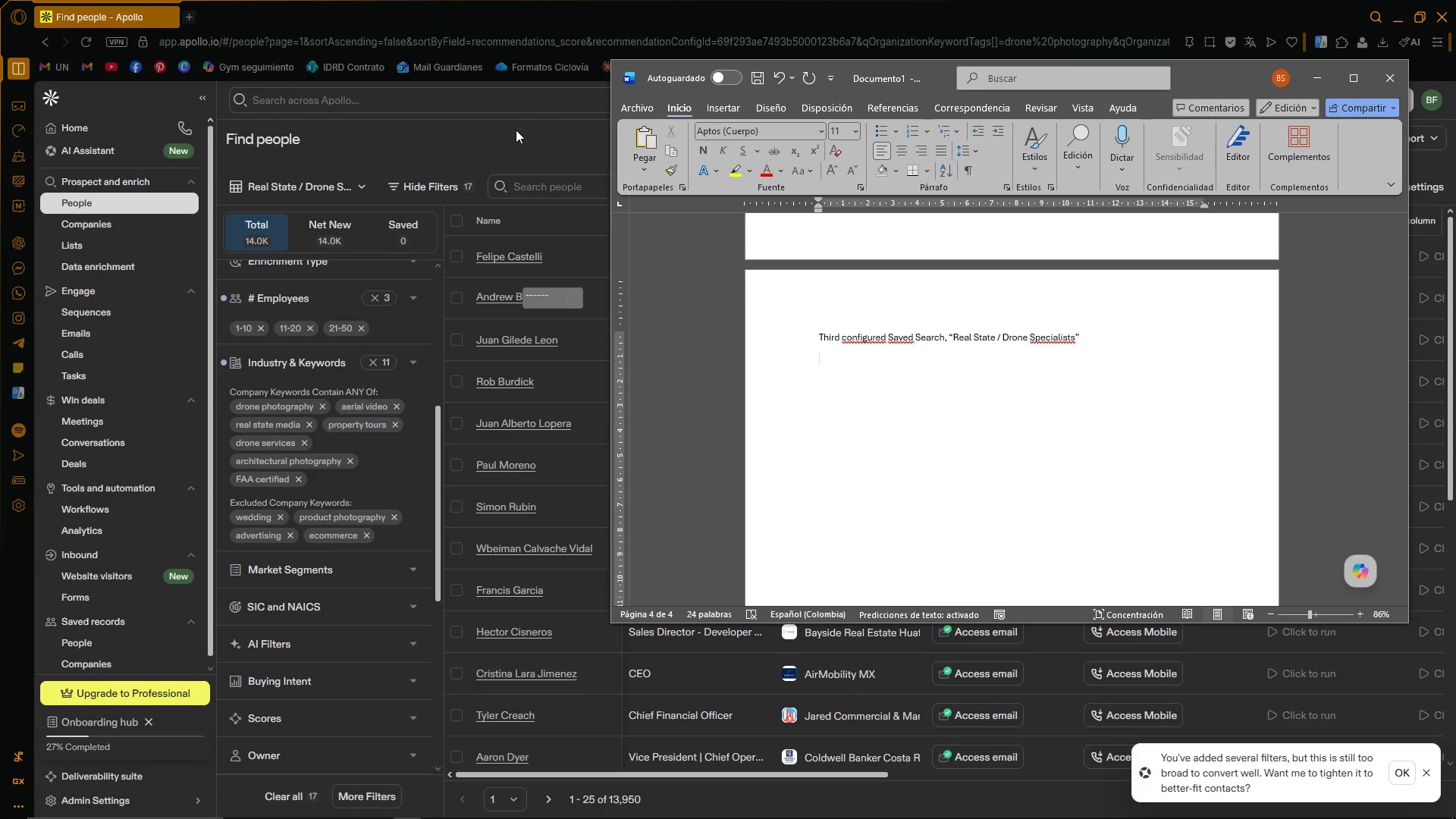 
left_click([514, 133])
 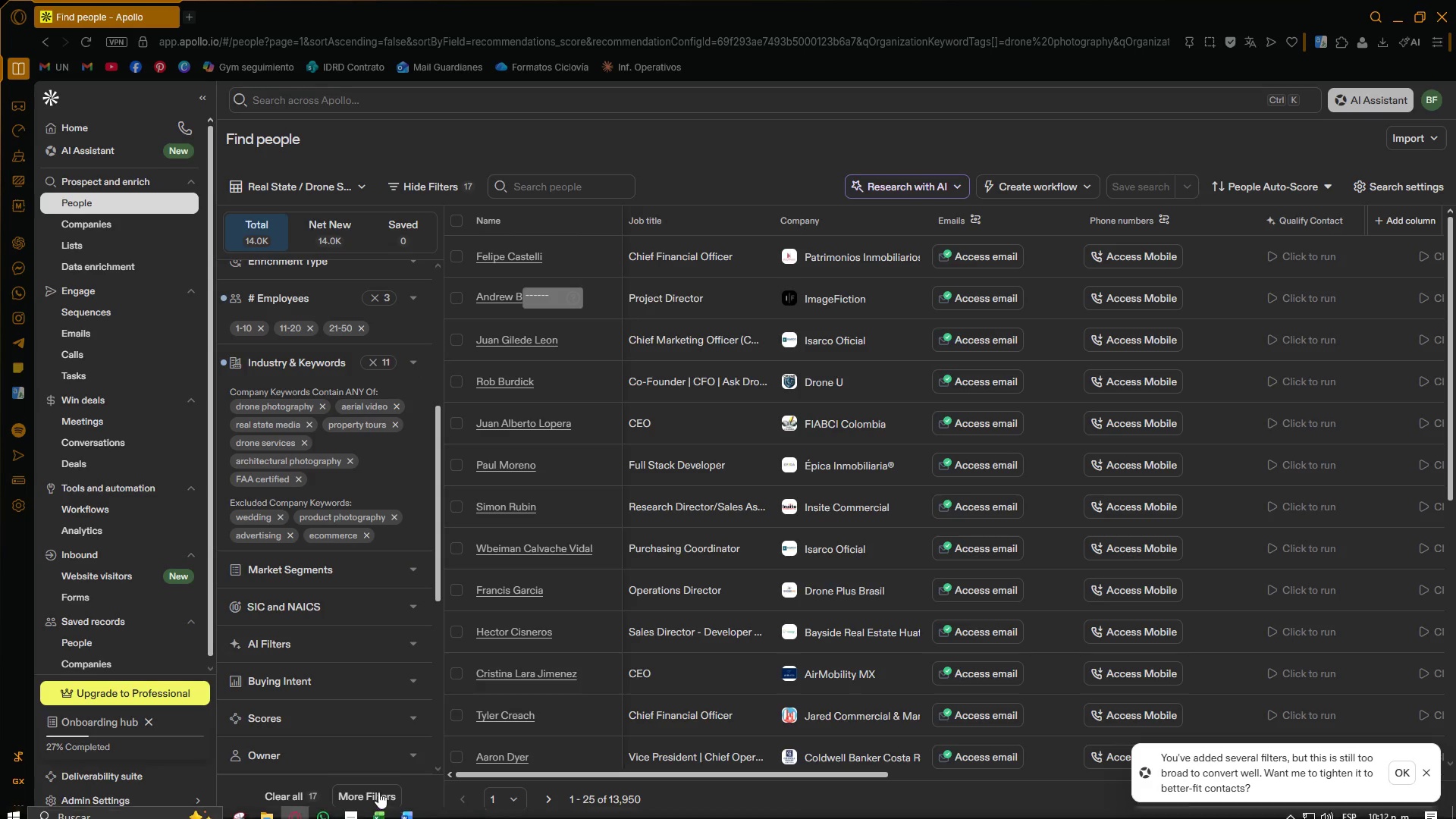 
scroll: coordinate [372, 580], scroll_direction: up, amount: 17.0
 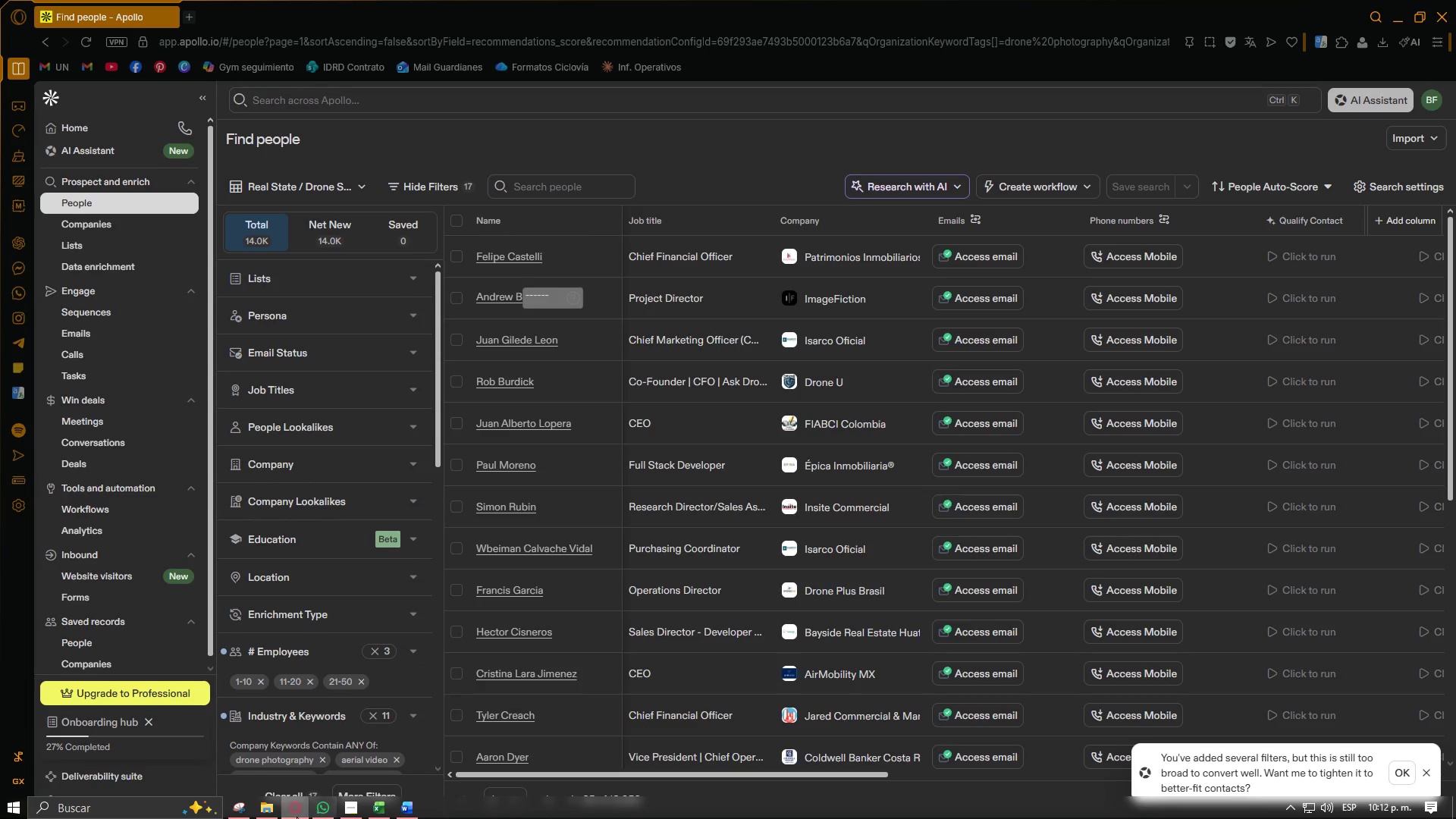 
left_click([235, 808])
 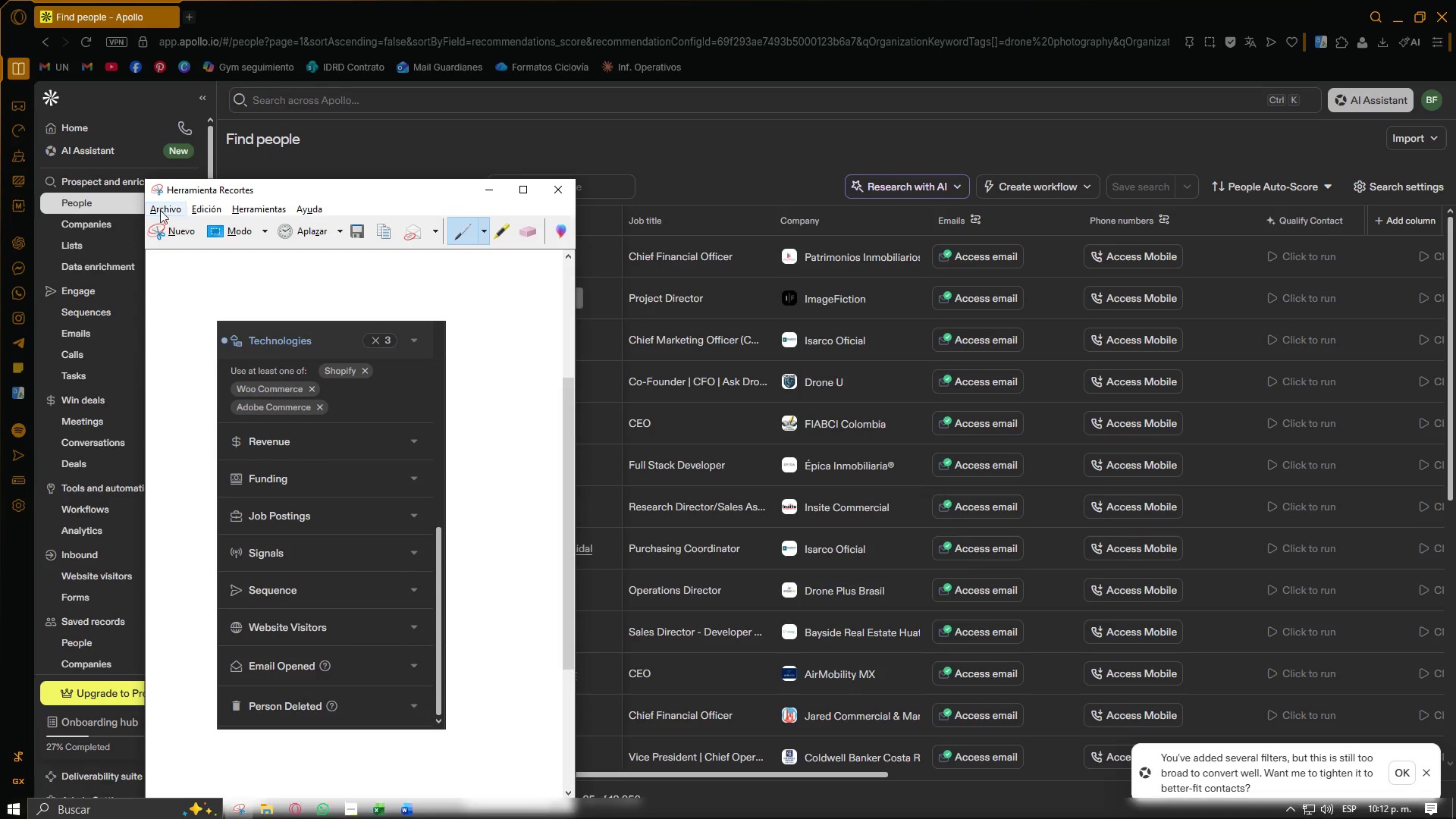 
left_click([168, 229])
 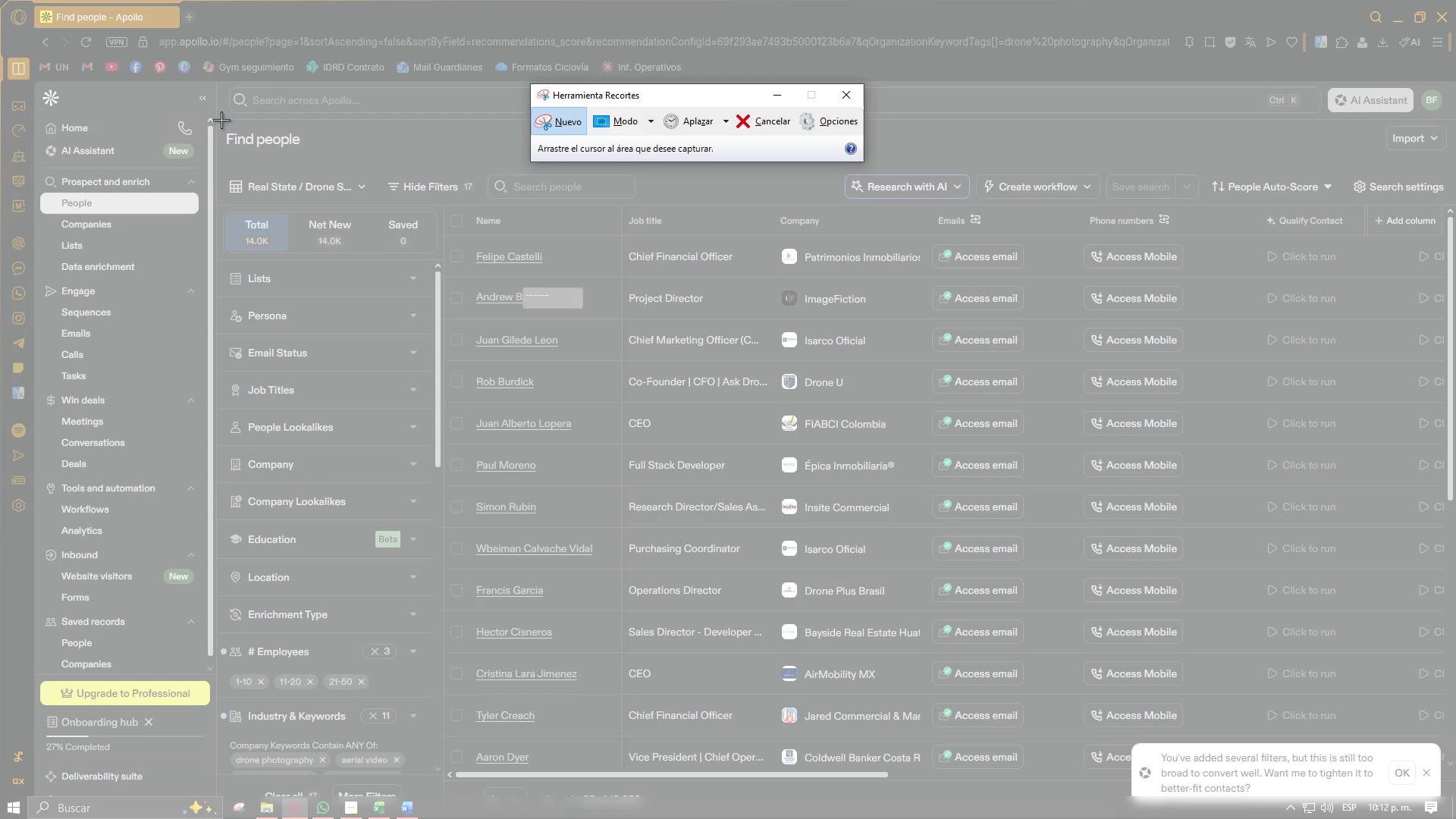 
left_click_drag(start_coordinate=[218, 124], to_coordinate=[482, 708])
 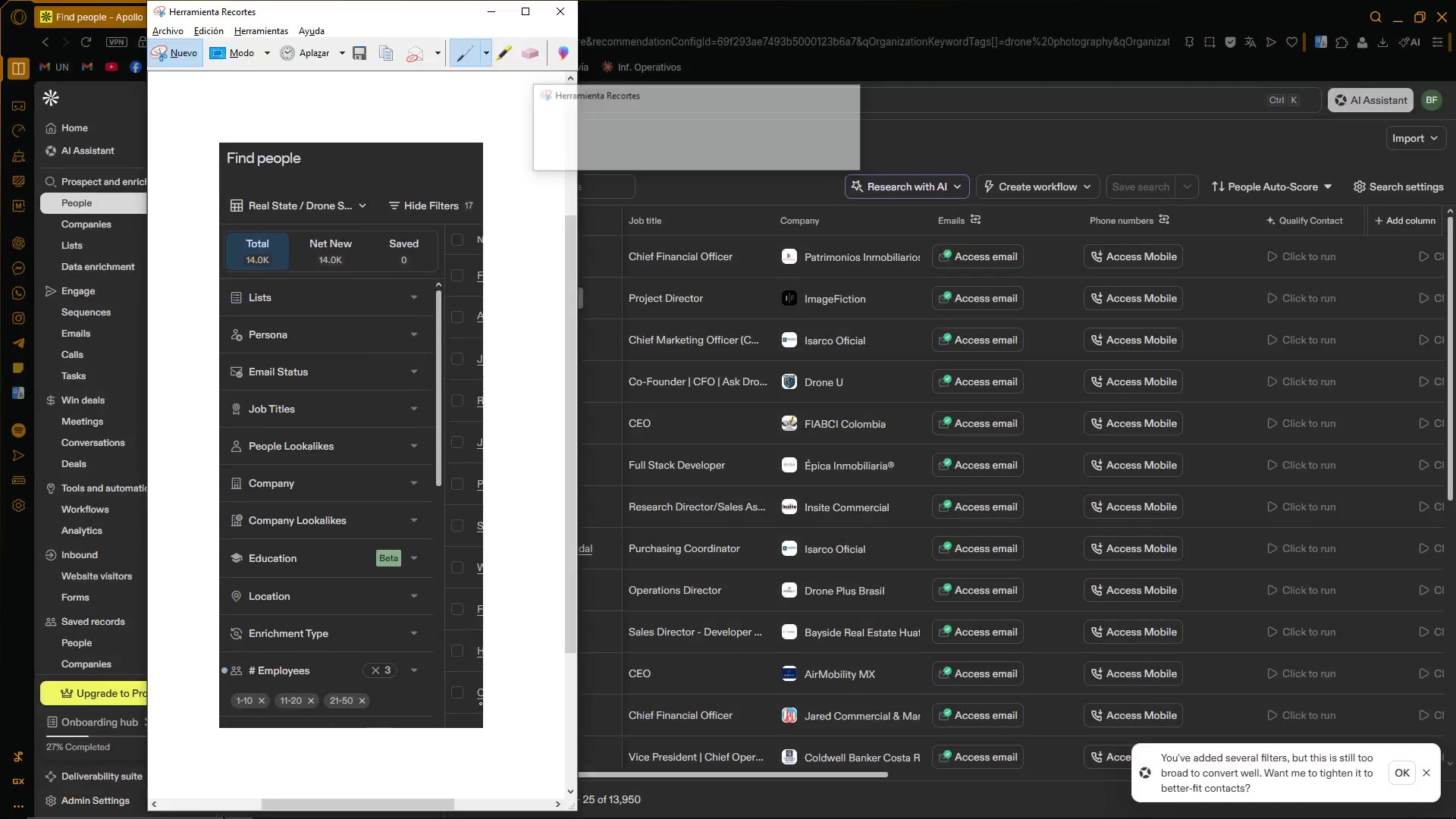 
key(Control+ControlLeft)
 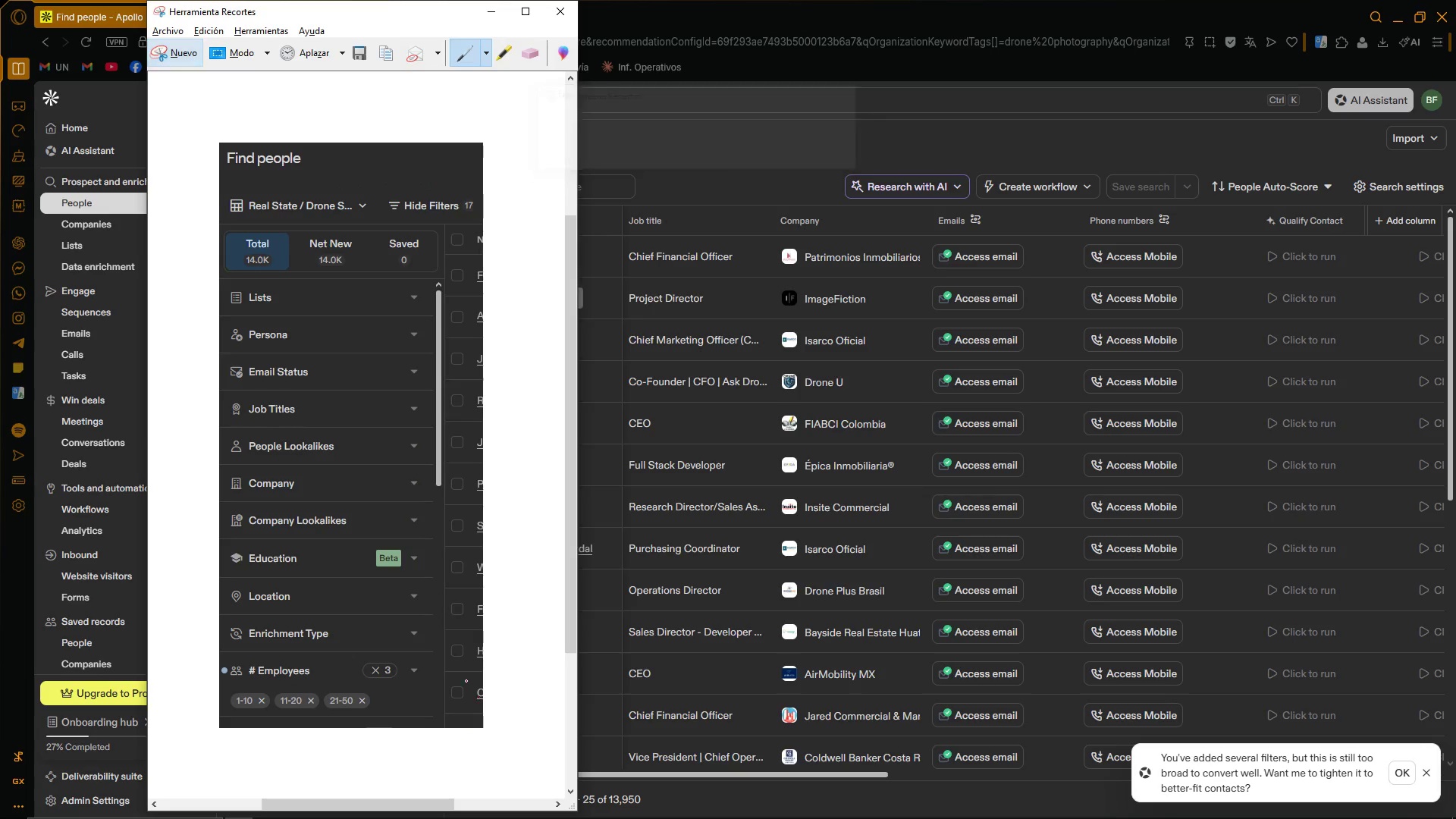 
key(Control+C)
 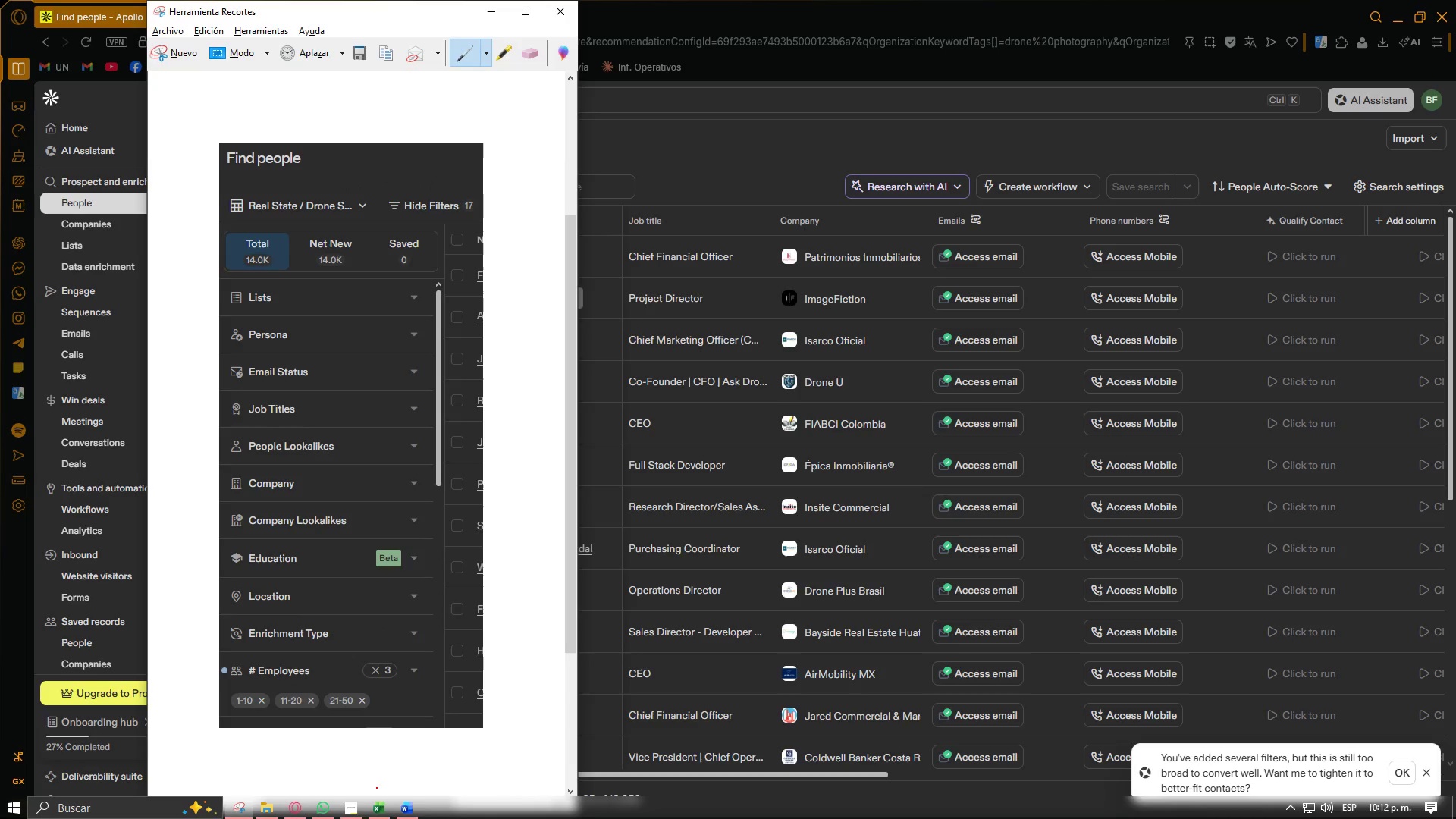 
left_click([407, 808])
 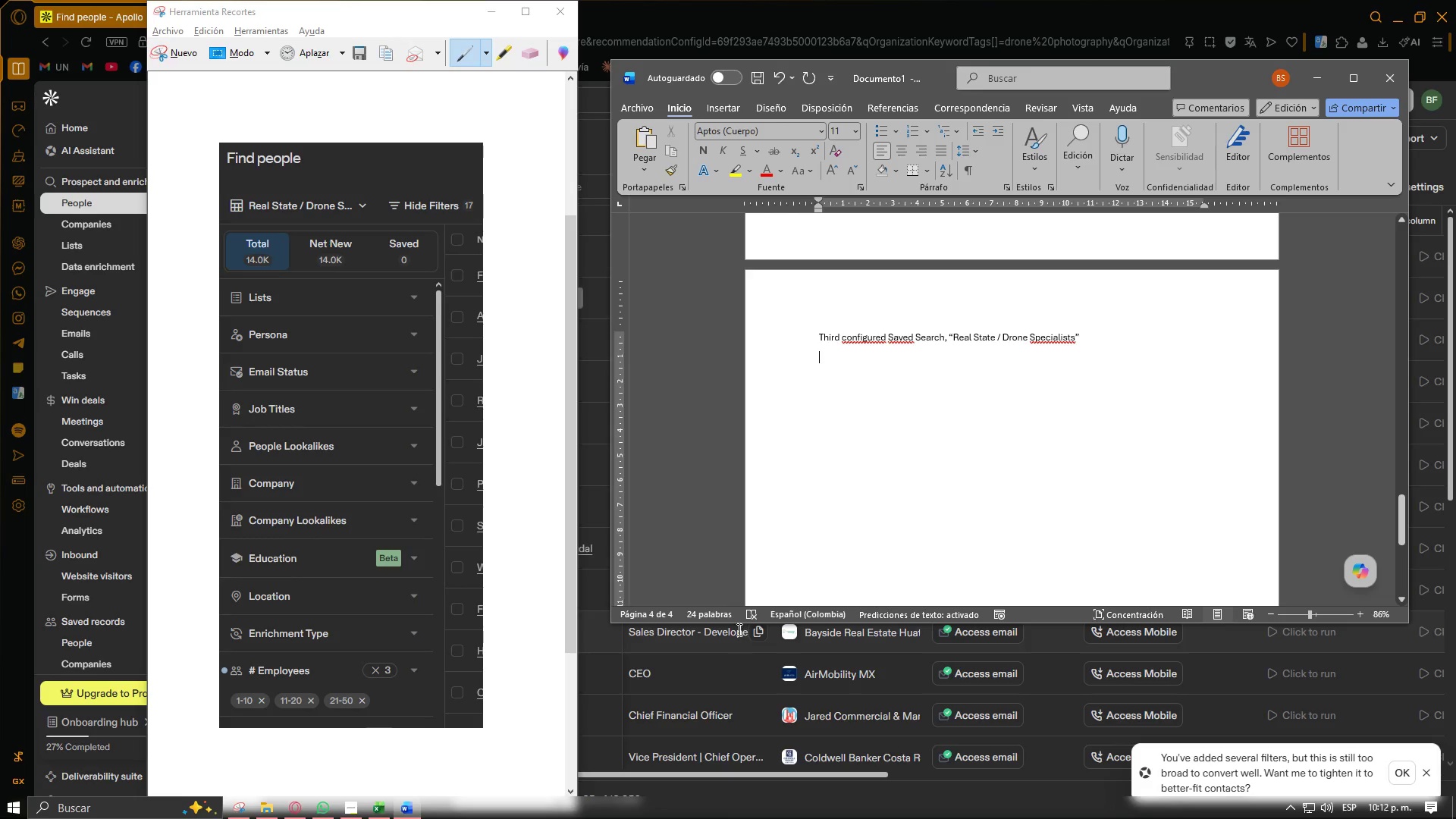 
key(Control+ControlLeft)
 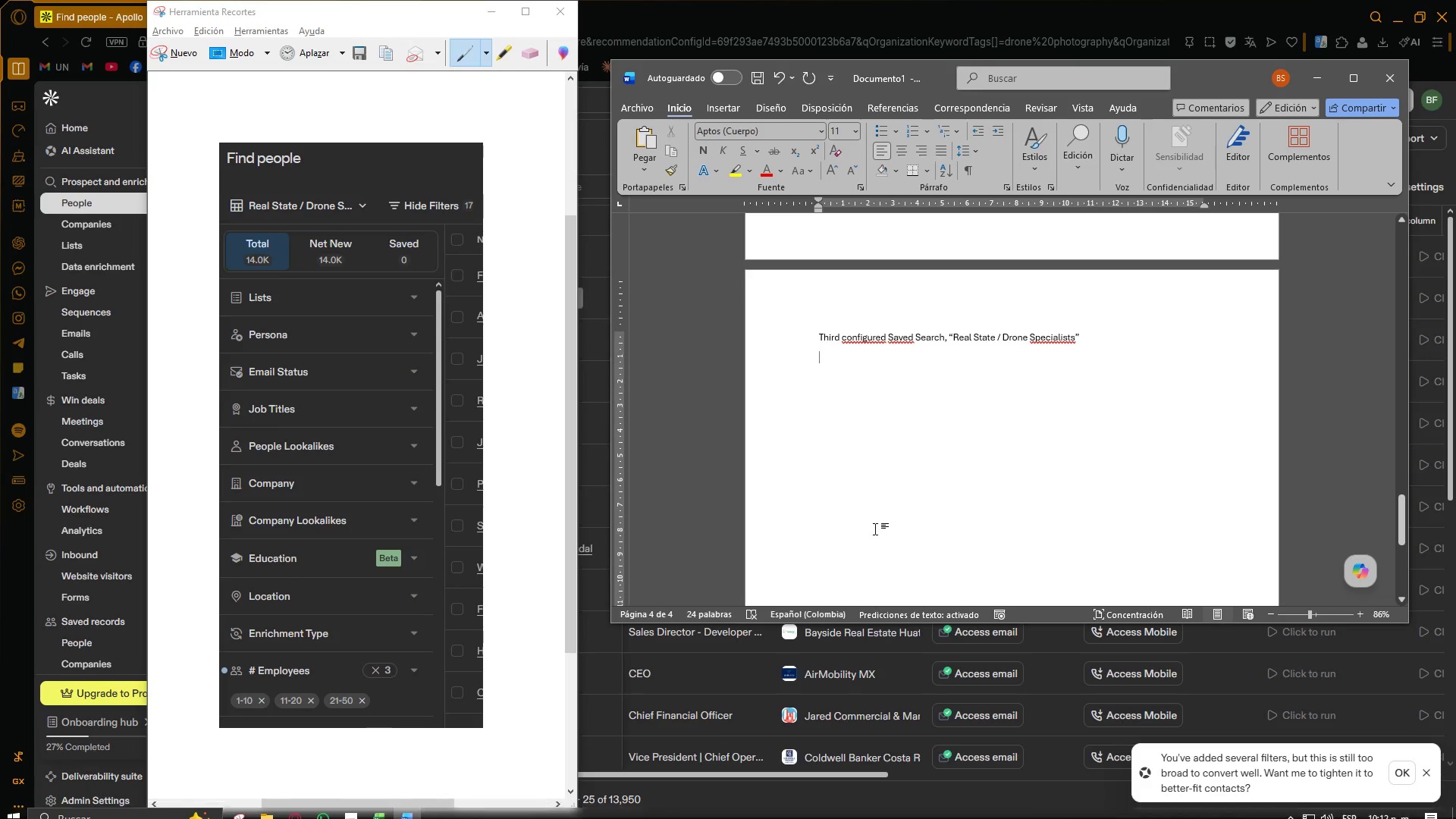 
key(Control+V)
 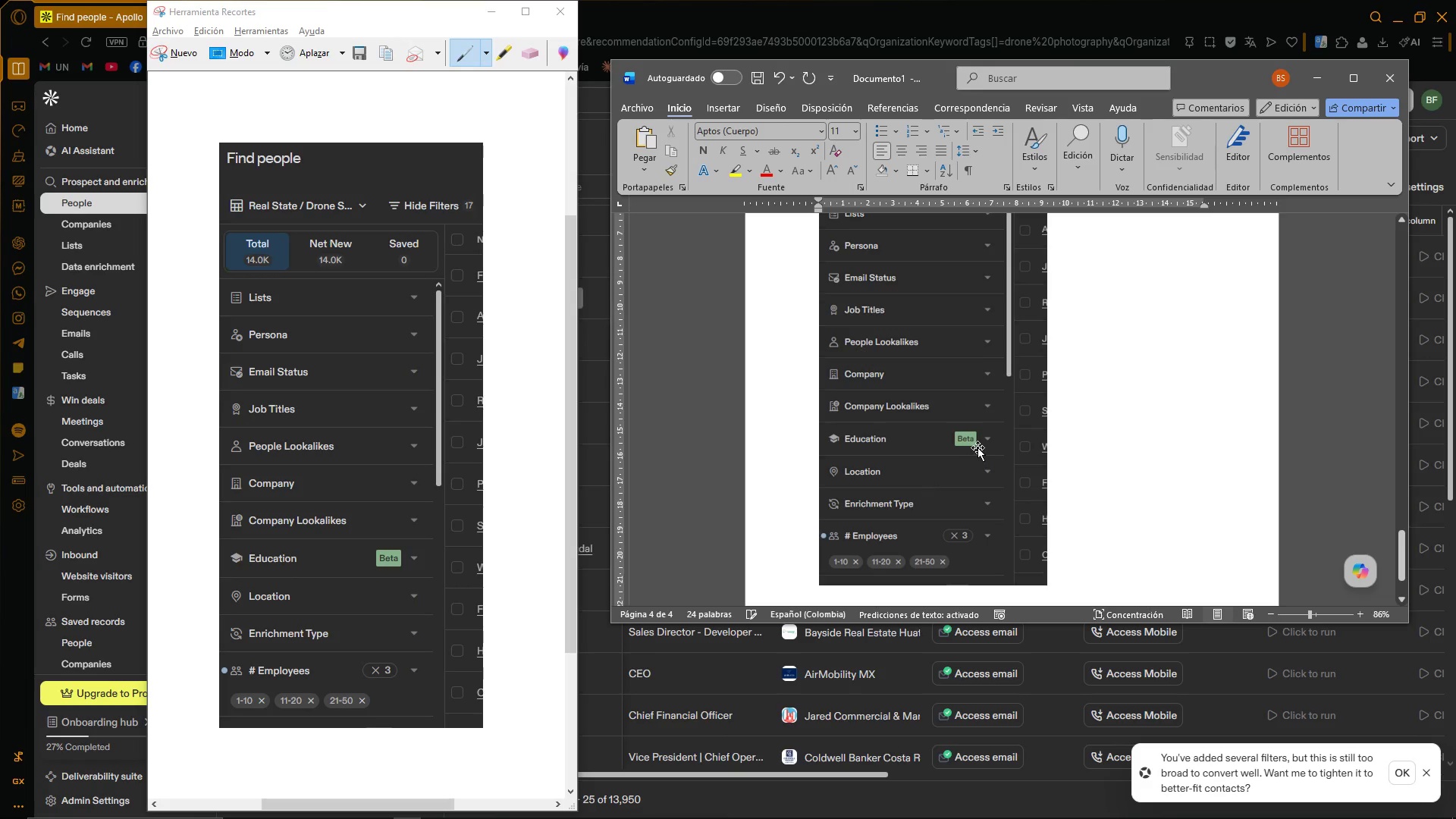 
scroll: coordinate [970, 422], scroll_direction: up, amount: 9.0
 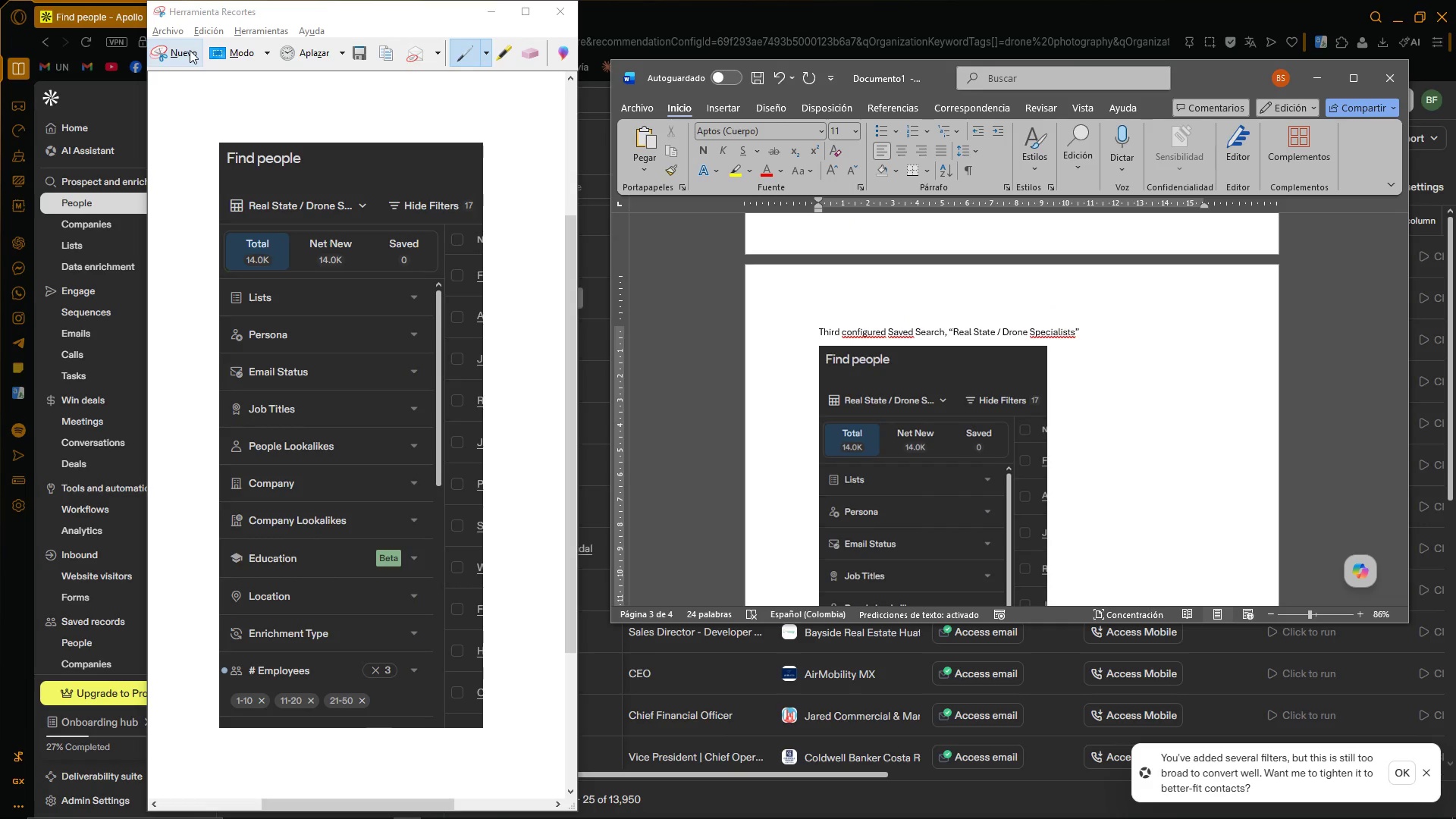 
scroll: coordinate [594, 210], scroll_direction: down, amount: 5.0
 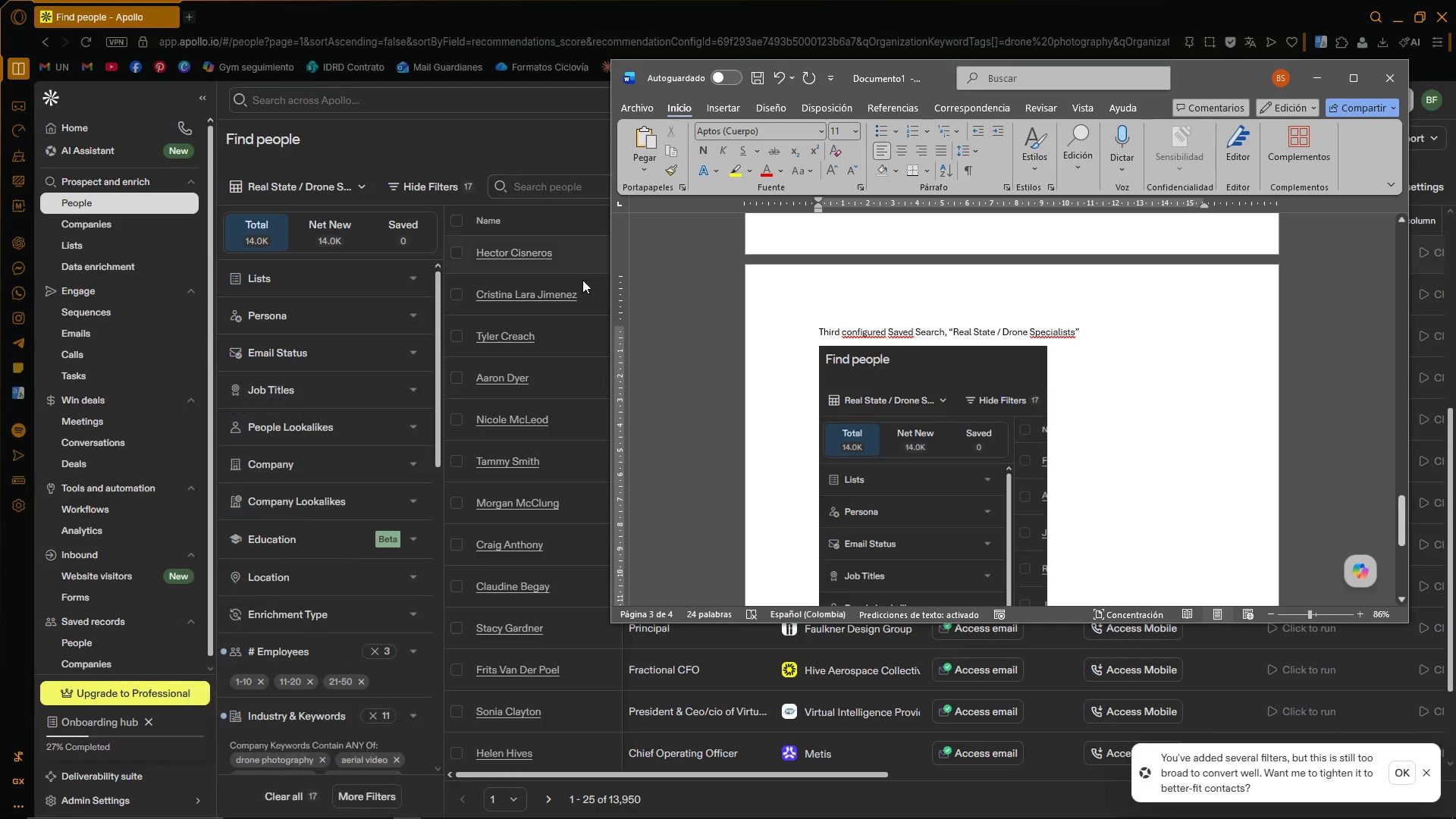 
scroll: coordinate [400, 349], scroll_direction: up, amount: 12.0
 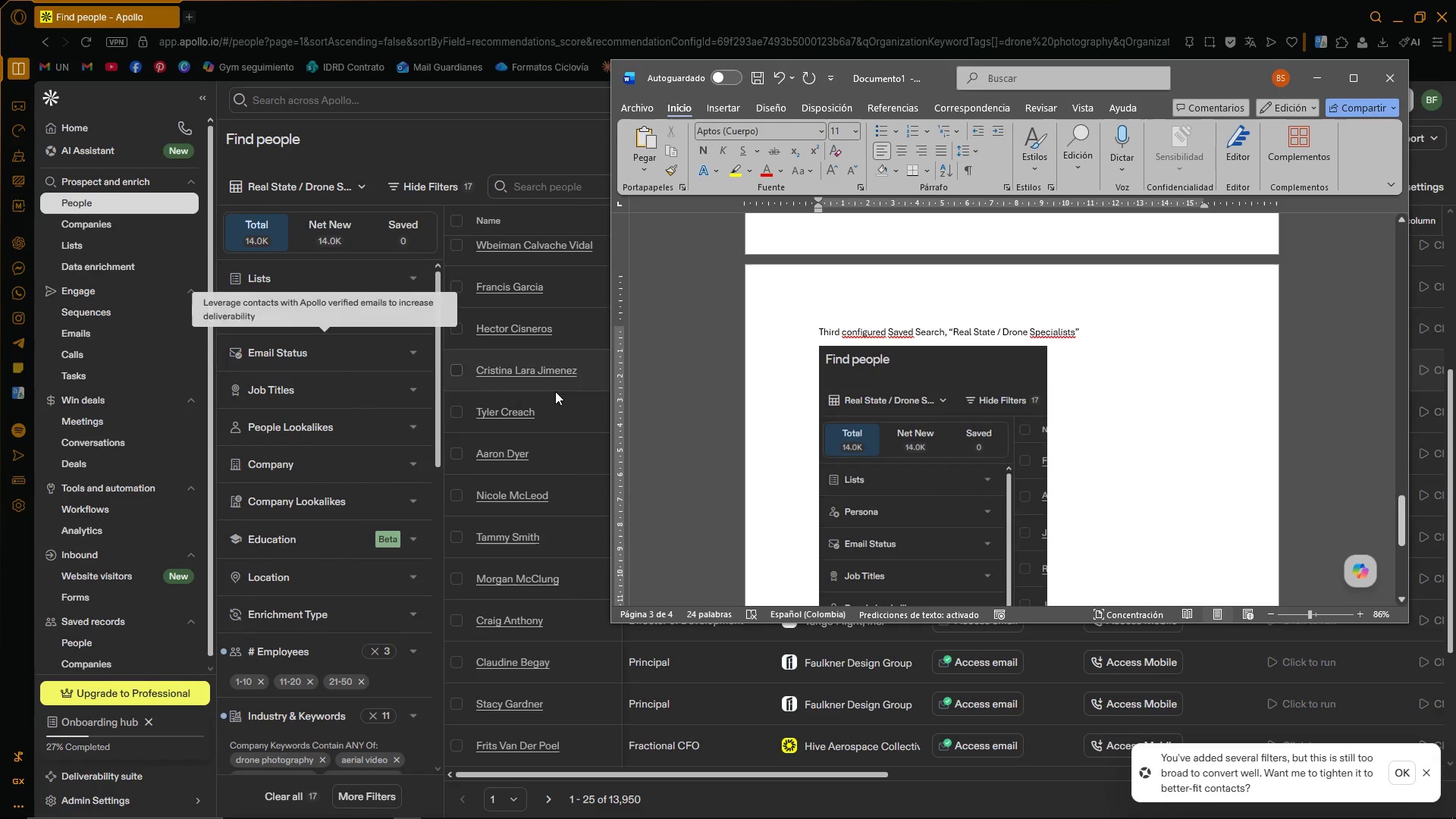 
scroll: coordinate [365, 384], scroll_direction: down, amount: 16.0
 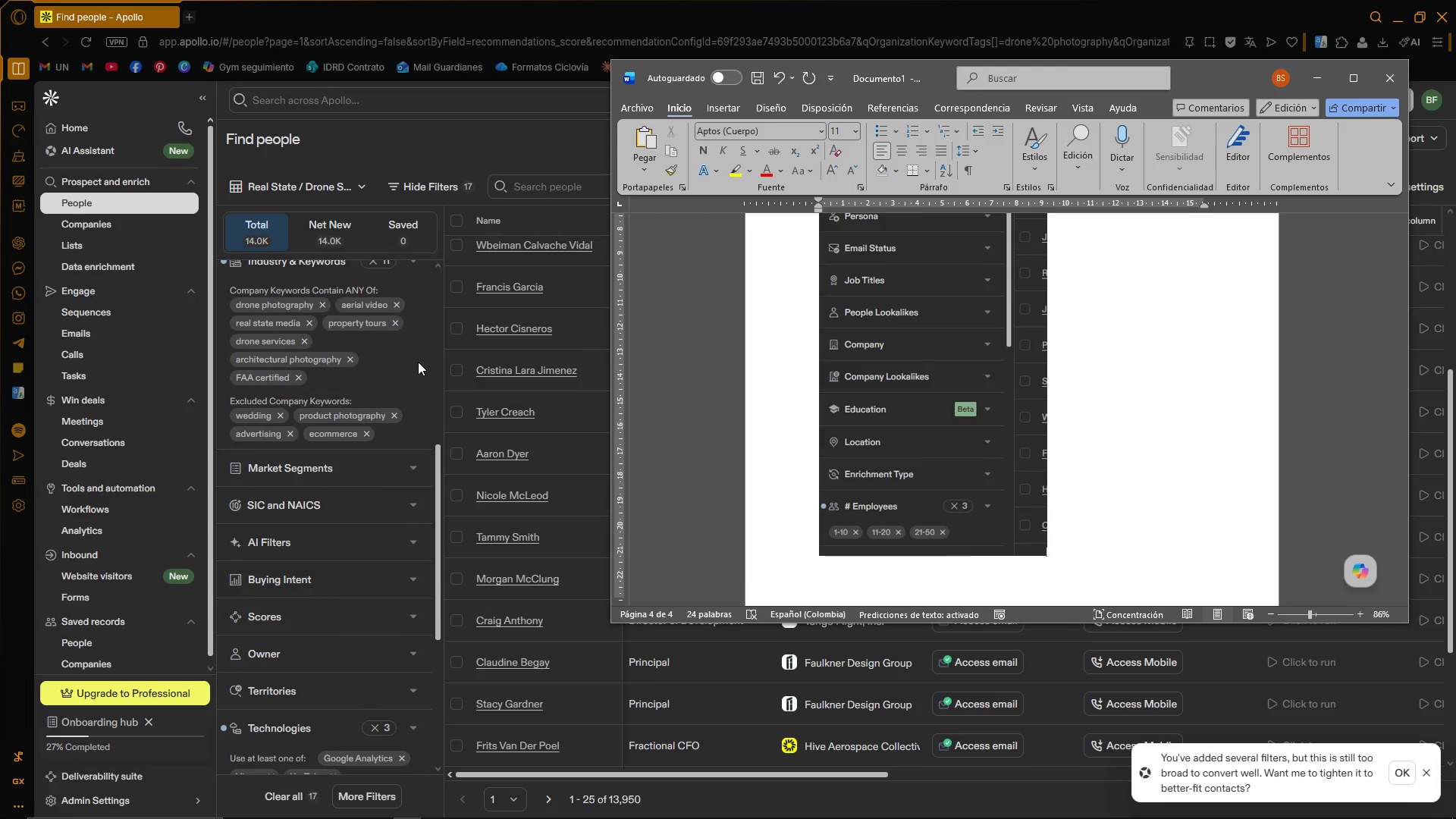 
scroll: coordinate [418, 359], scroll_direction: up, amount: 1.0
 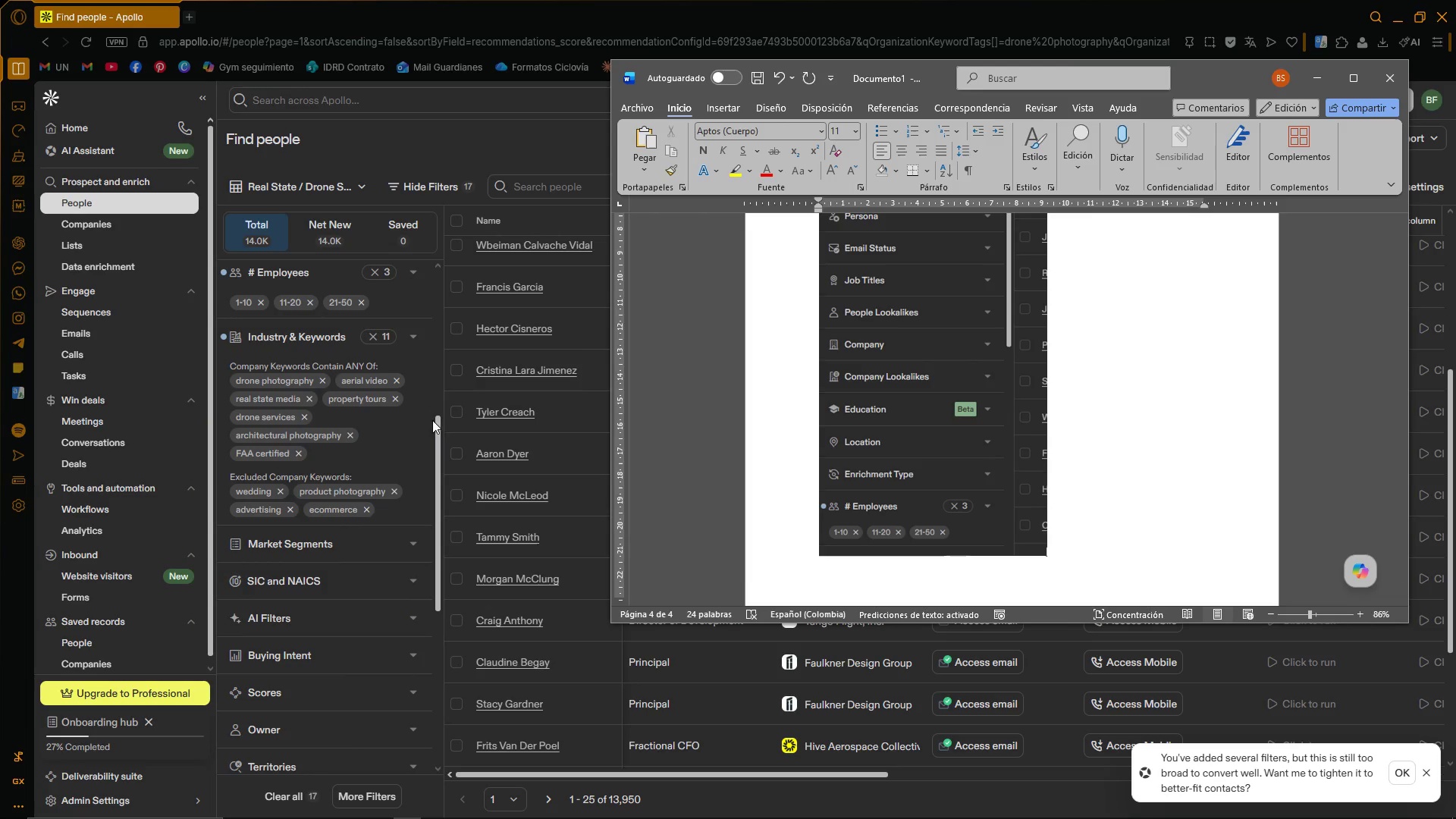 
left_click_drag(start_coordinate=[439, 431], to_coordinate=[447, 450])
 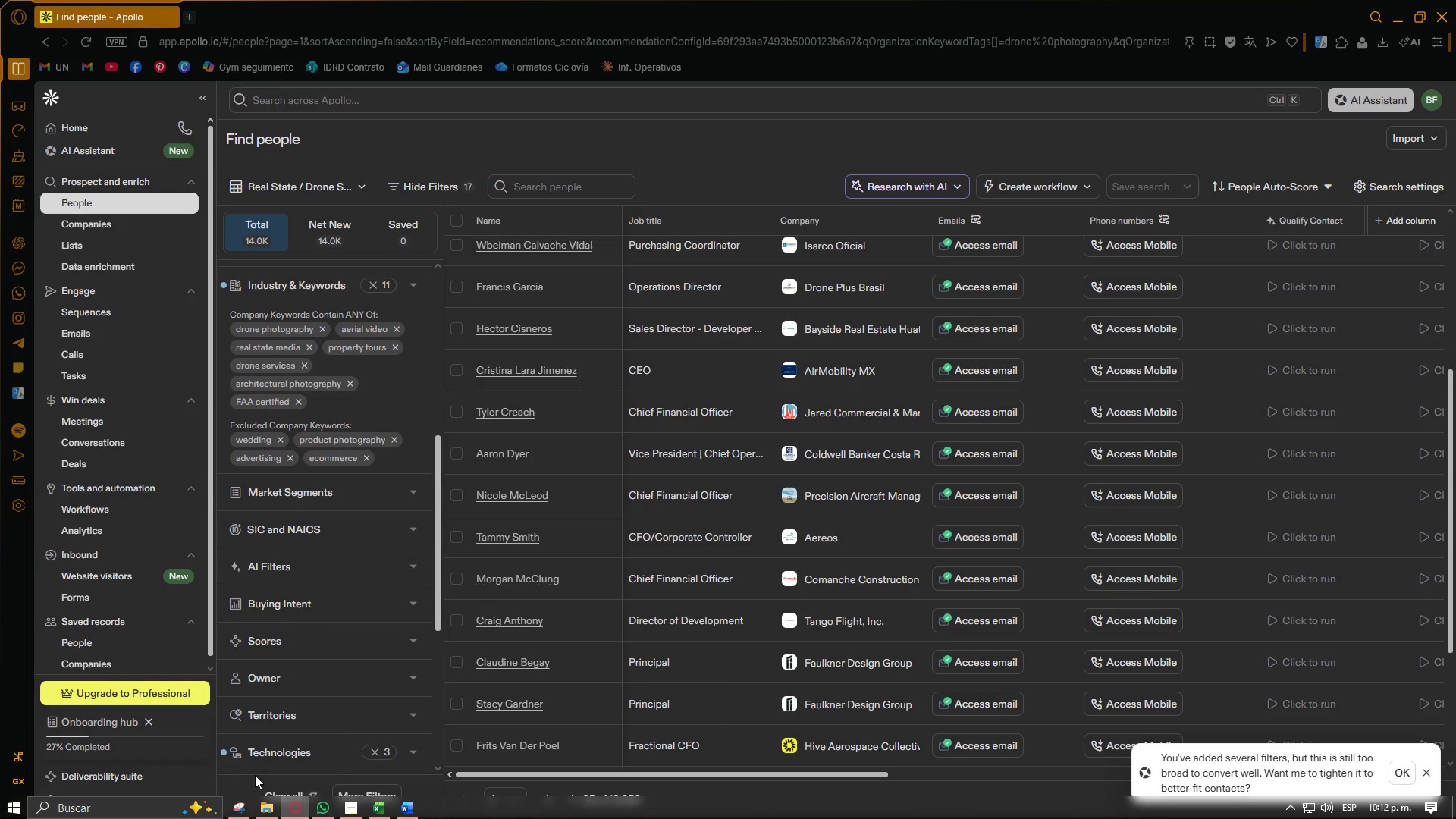 
left_click([243, 806])
 